 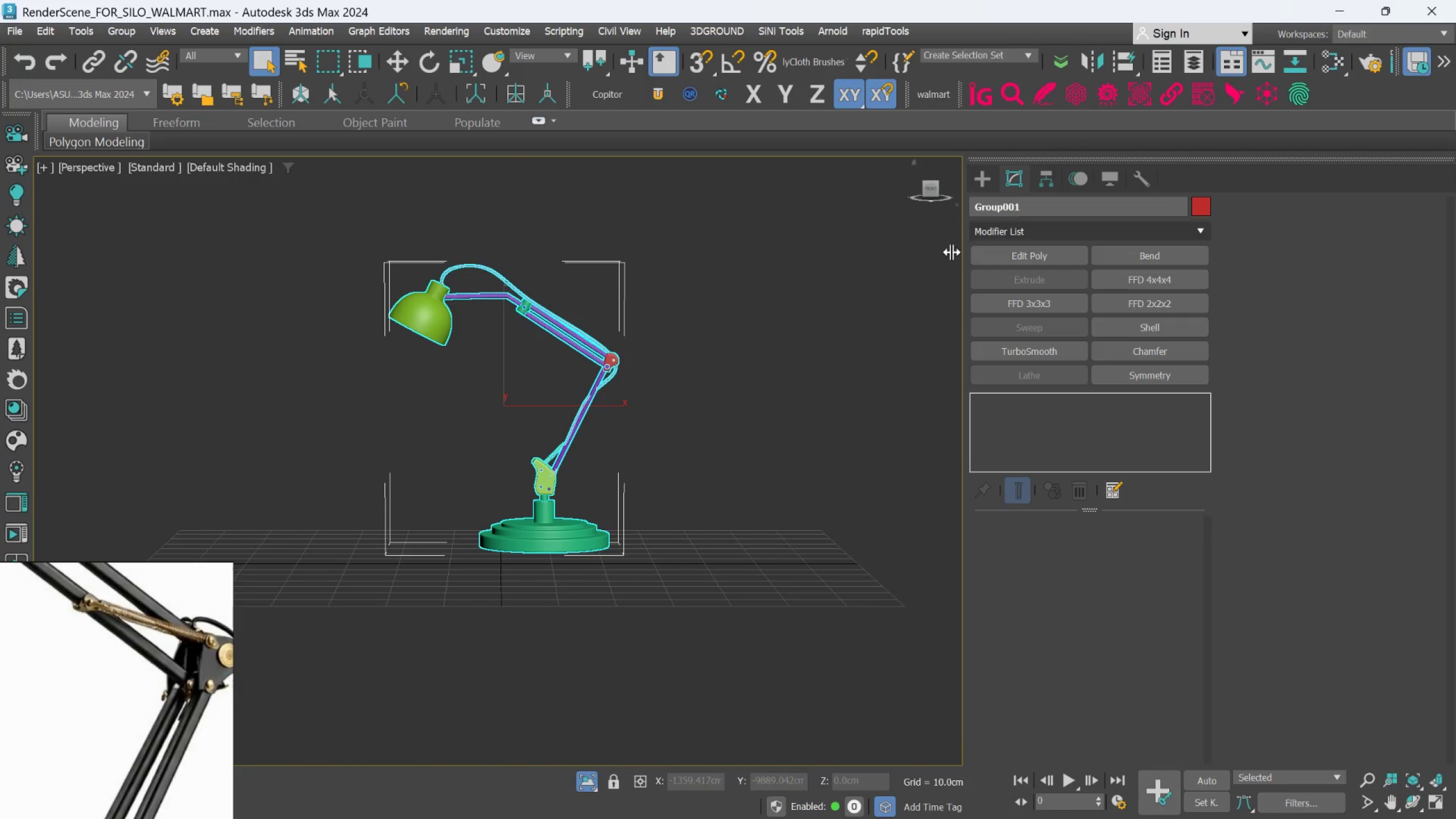 
left_click([126, 26])
 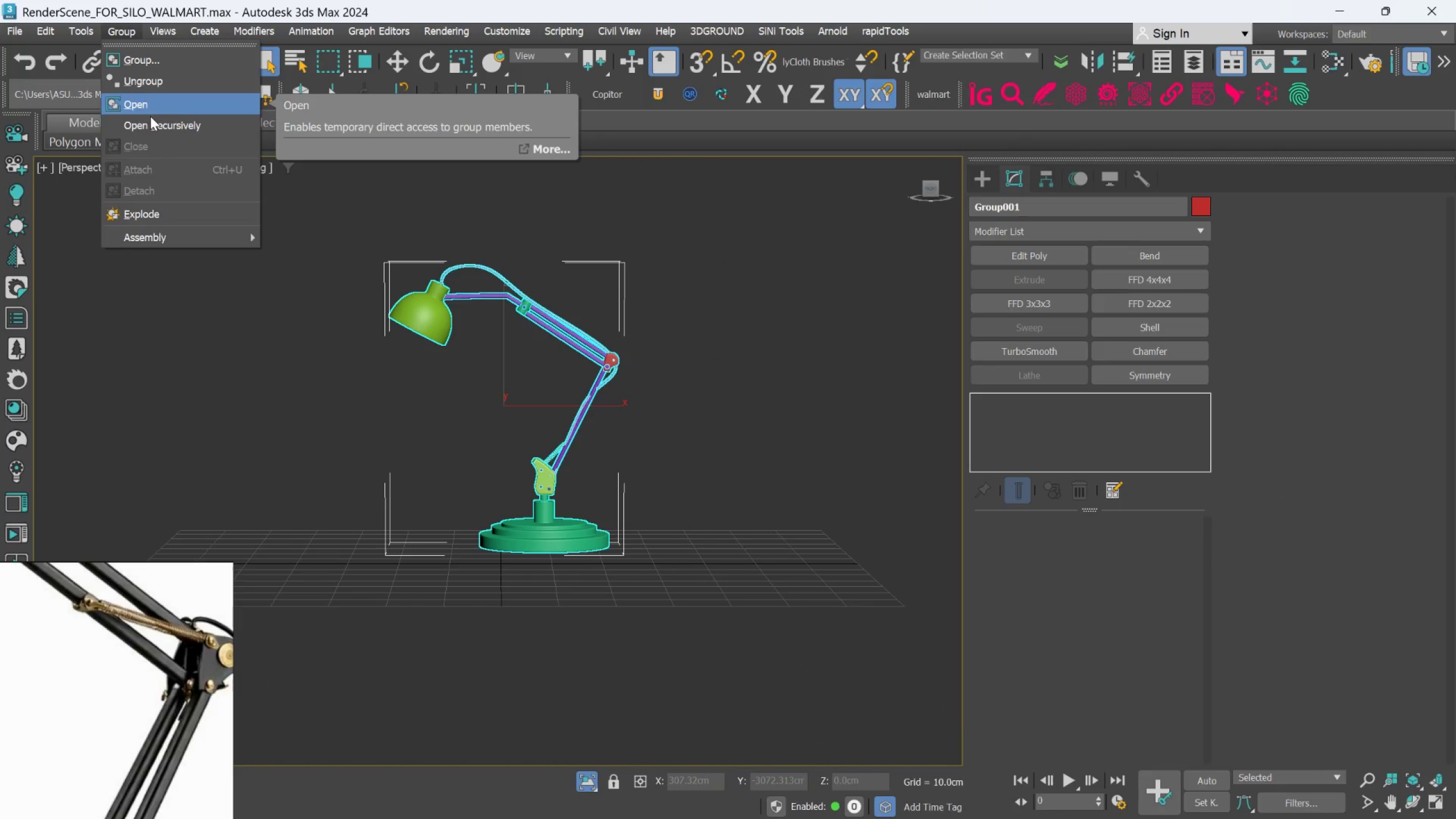 
left_click([142, 206])
 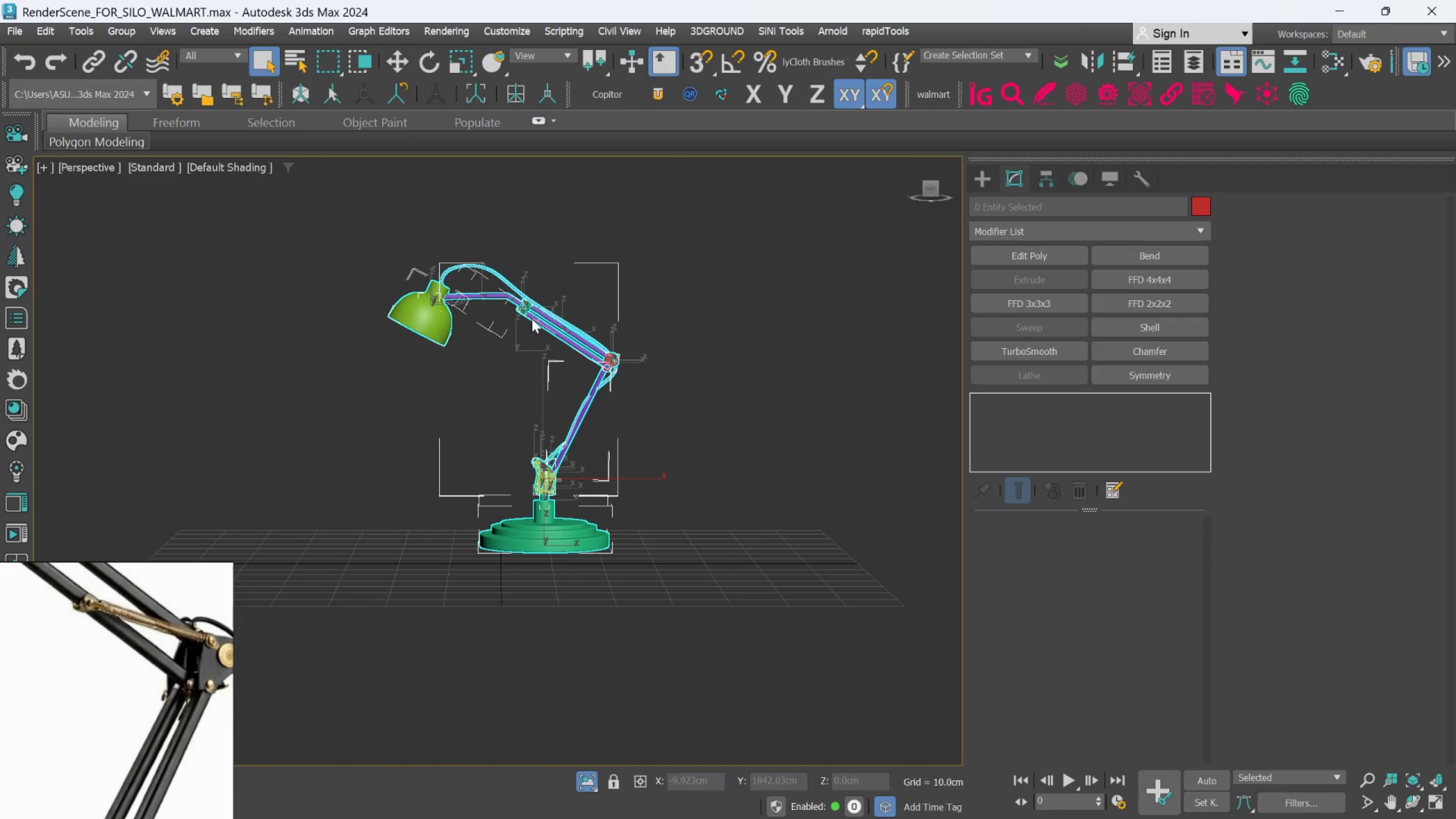 
left_click([716, 346])
 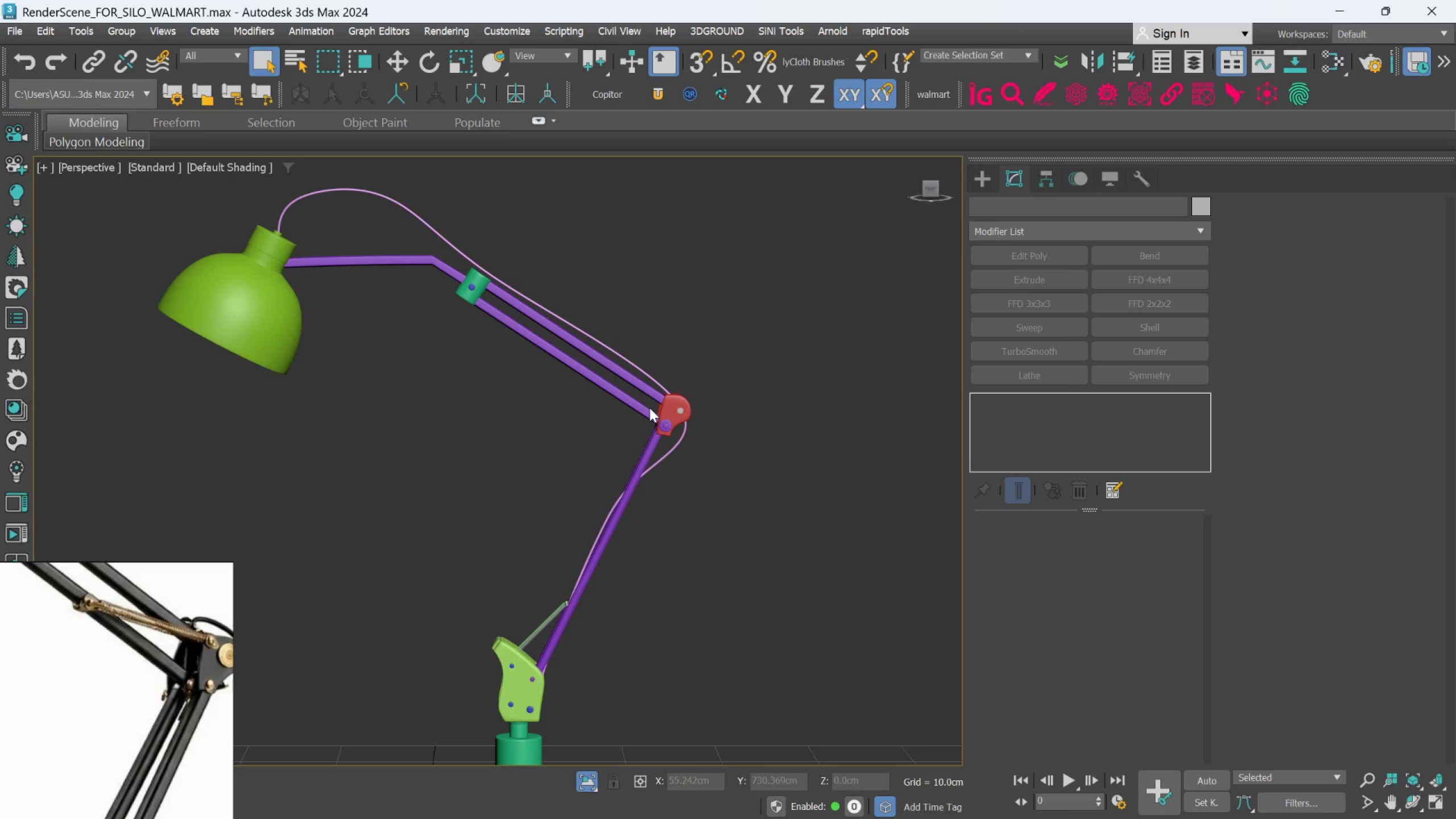 
scroll: coordinate [564, 322], scroll_direction: up, amount: 2.0
 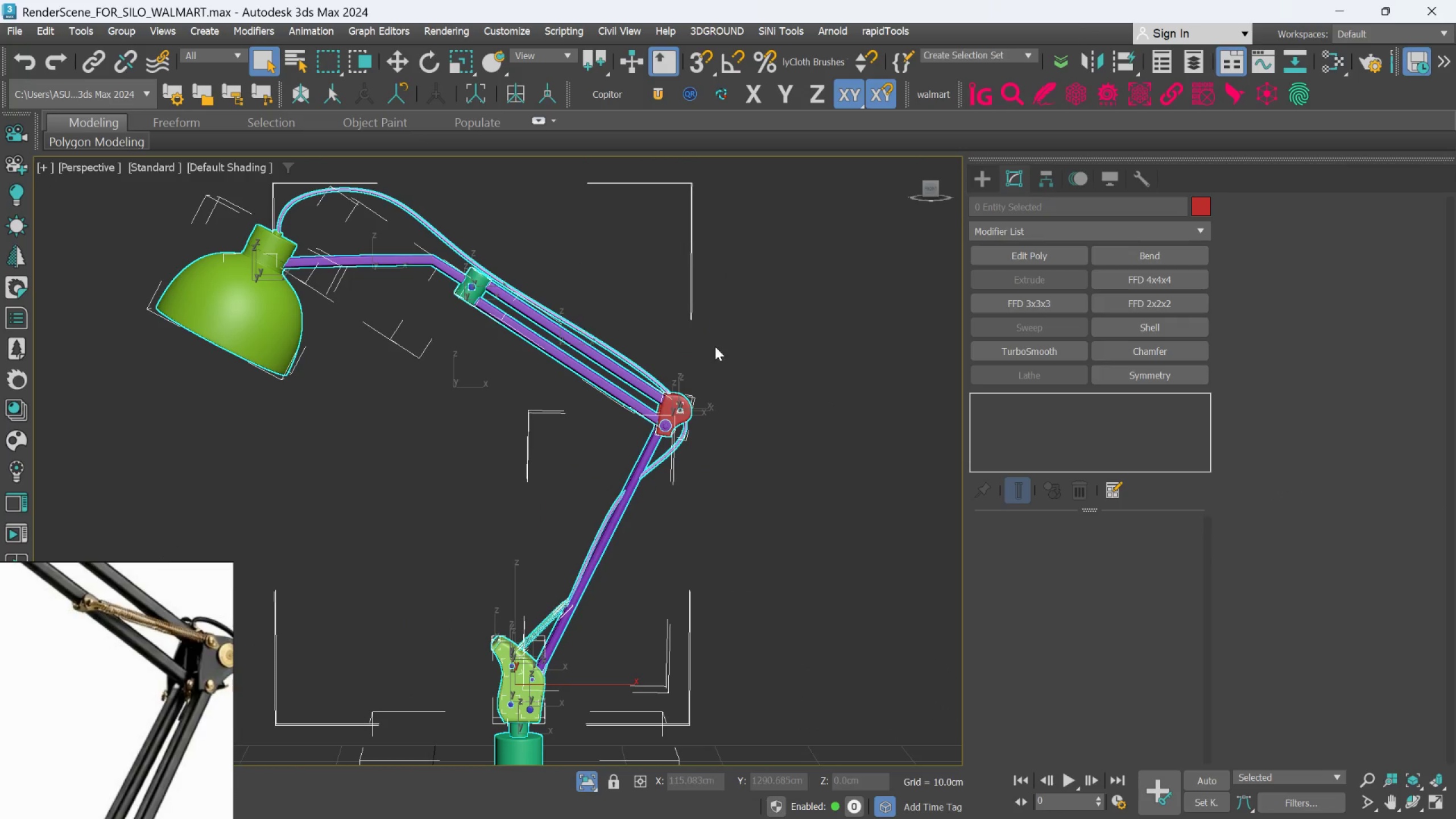 
scroll: coordinate [650, 408], scroll_direction: down, amount: 2.0
 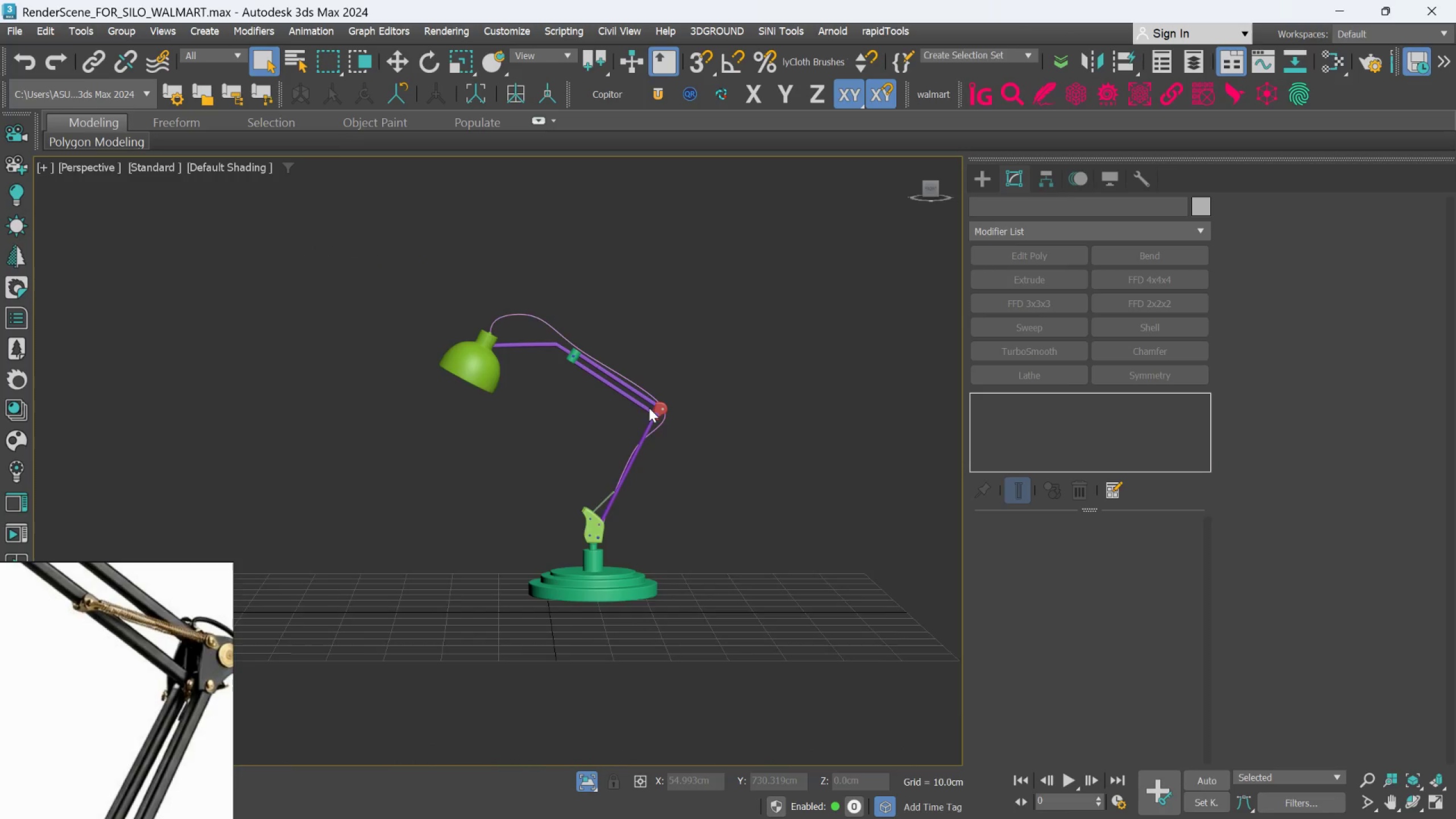 
scroll: coordinate [649, 408], scroll_direction: up, amount: 2.0
 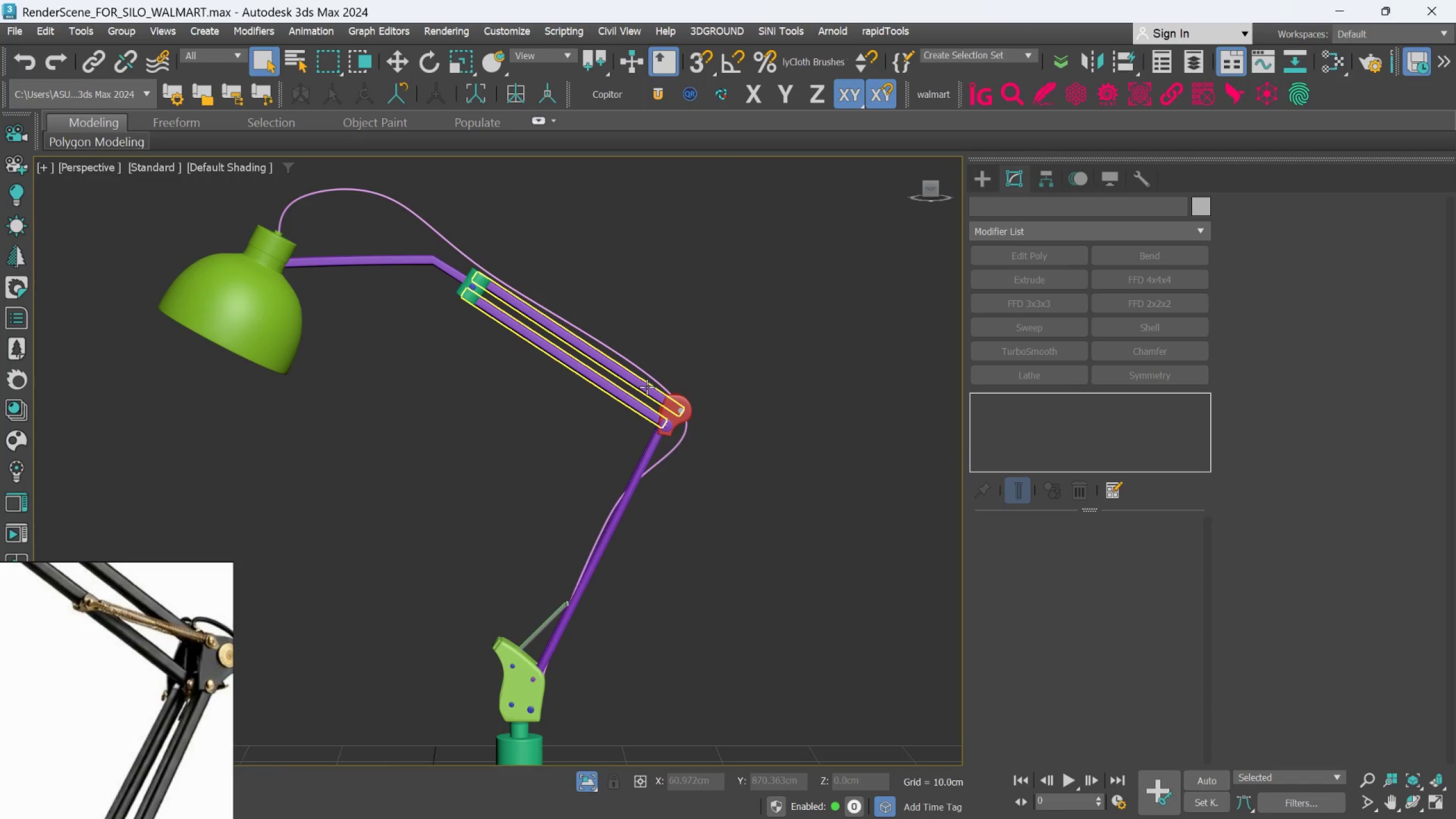 
left_click([647, 387])
 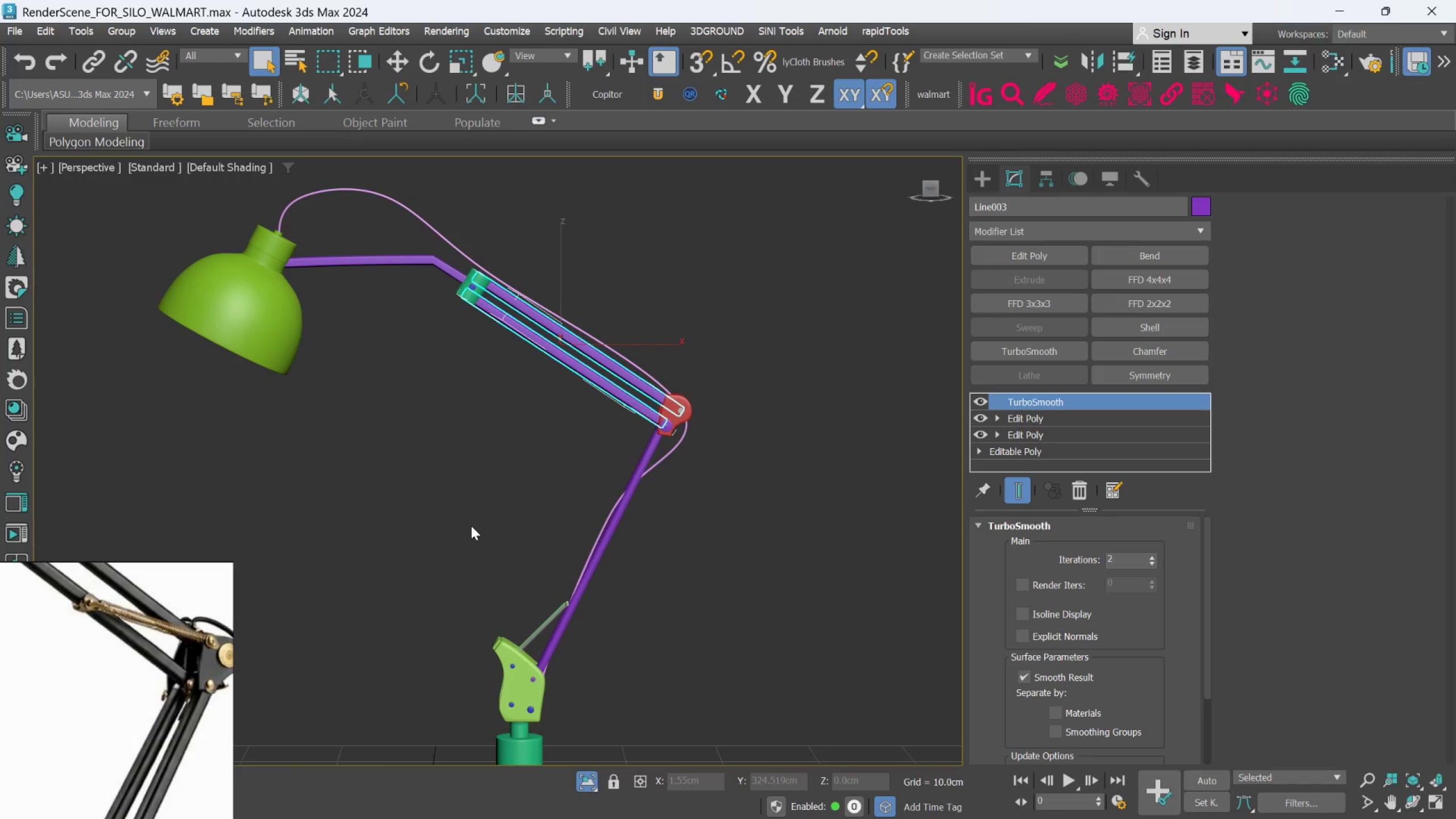 
scroll: coordinate [207, 744], scroll_direction: down, amount: 6.0
 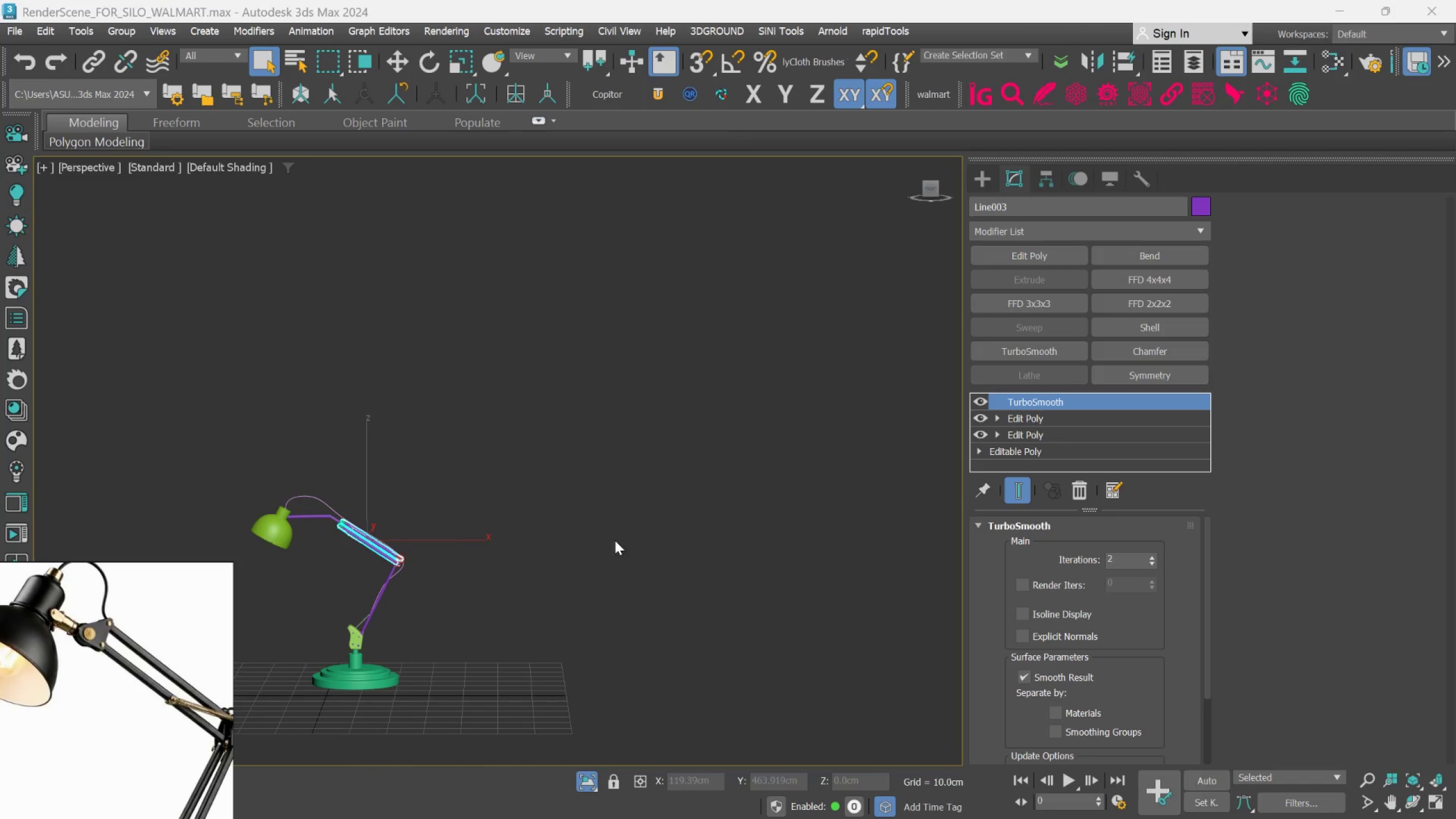 
scroll: coordinate [360, 490], scroll_direction: up, amount: 4.0
 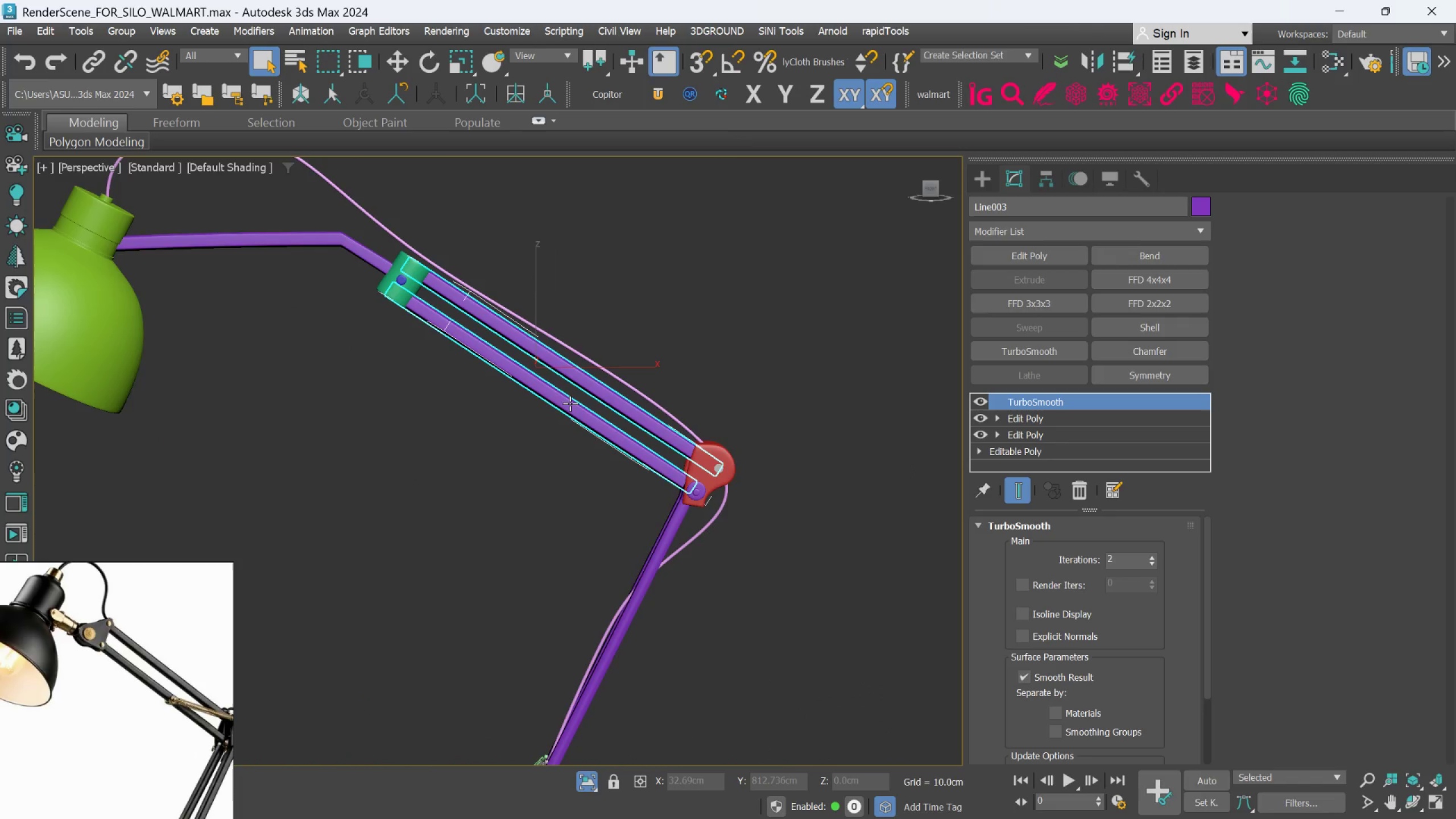 
scroll: coordinate [570, 403], scroll_direction: none, amount: 0.0
 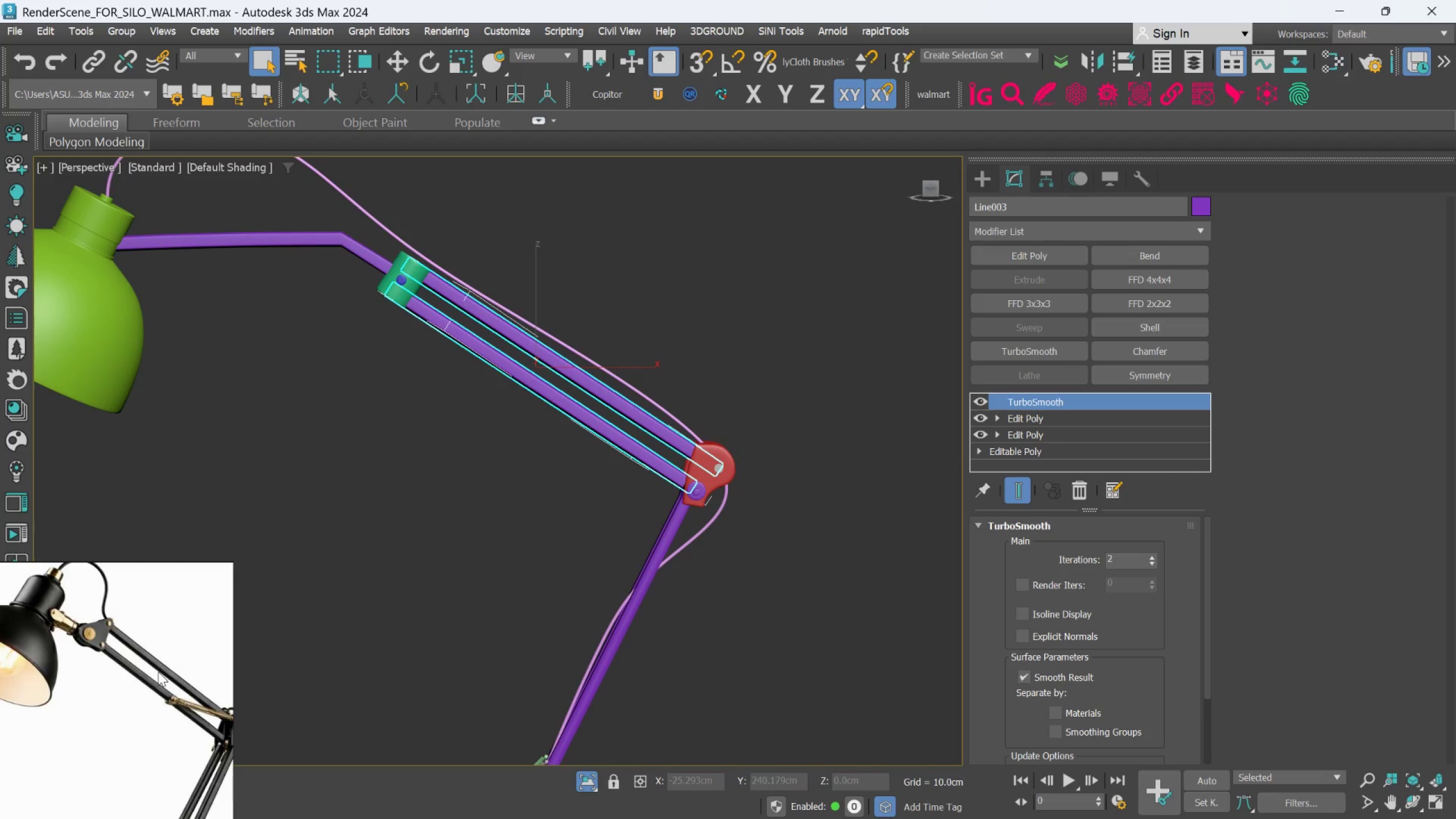 
scroll: coordinate [158, 673], scroll_direction: down, amount: 2.0
 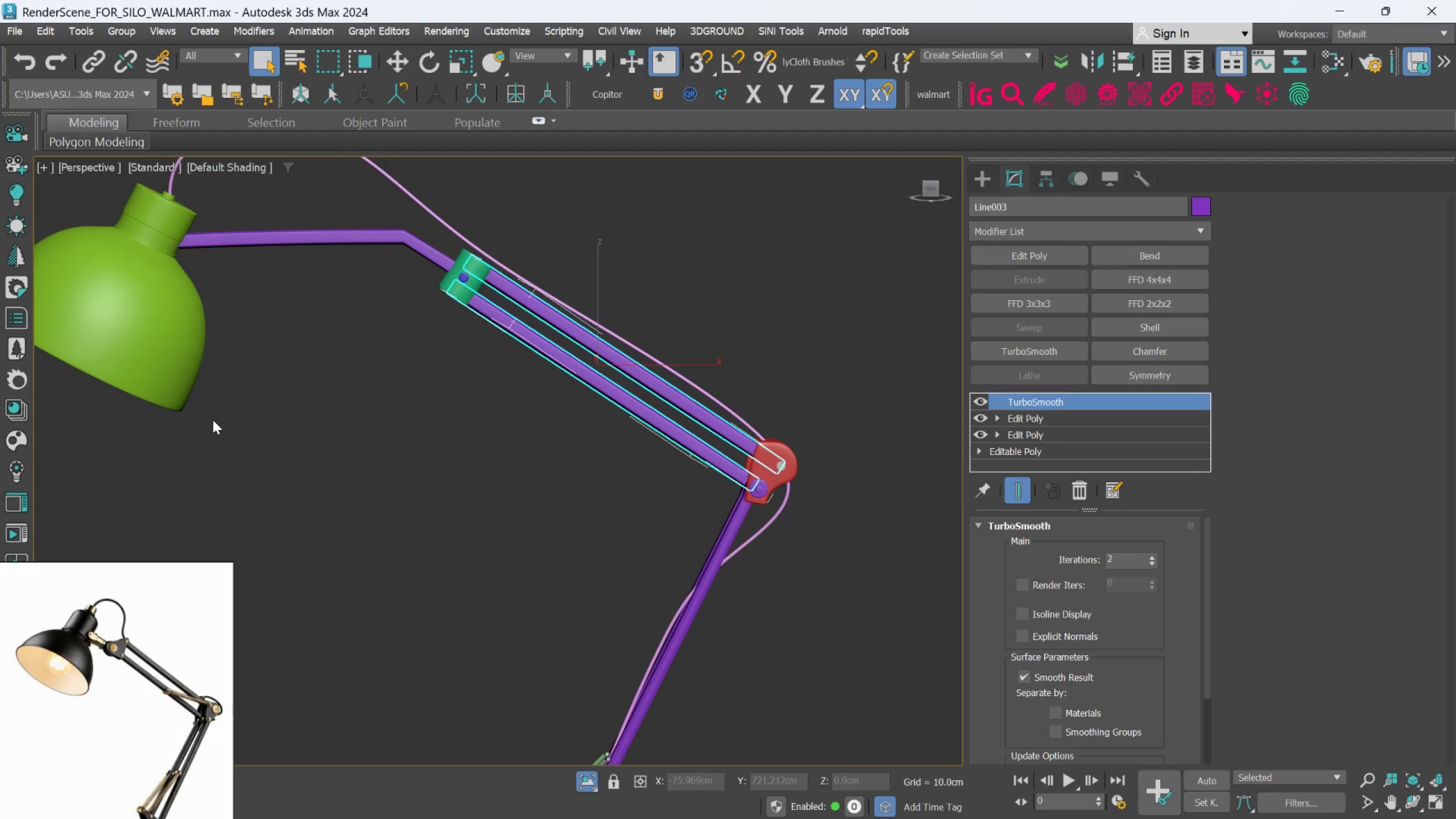 
wait(5.51)
 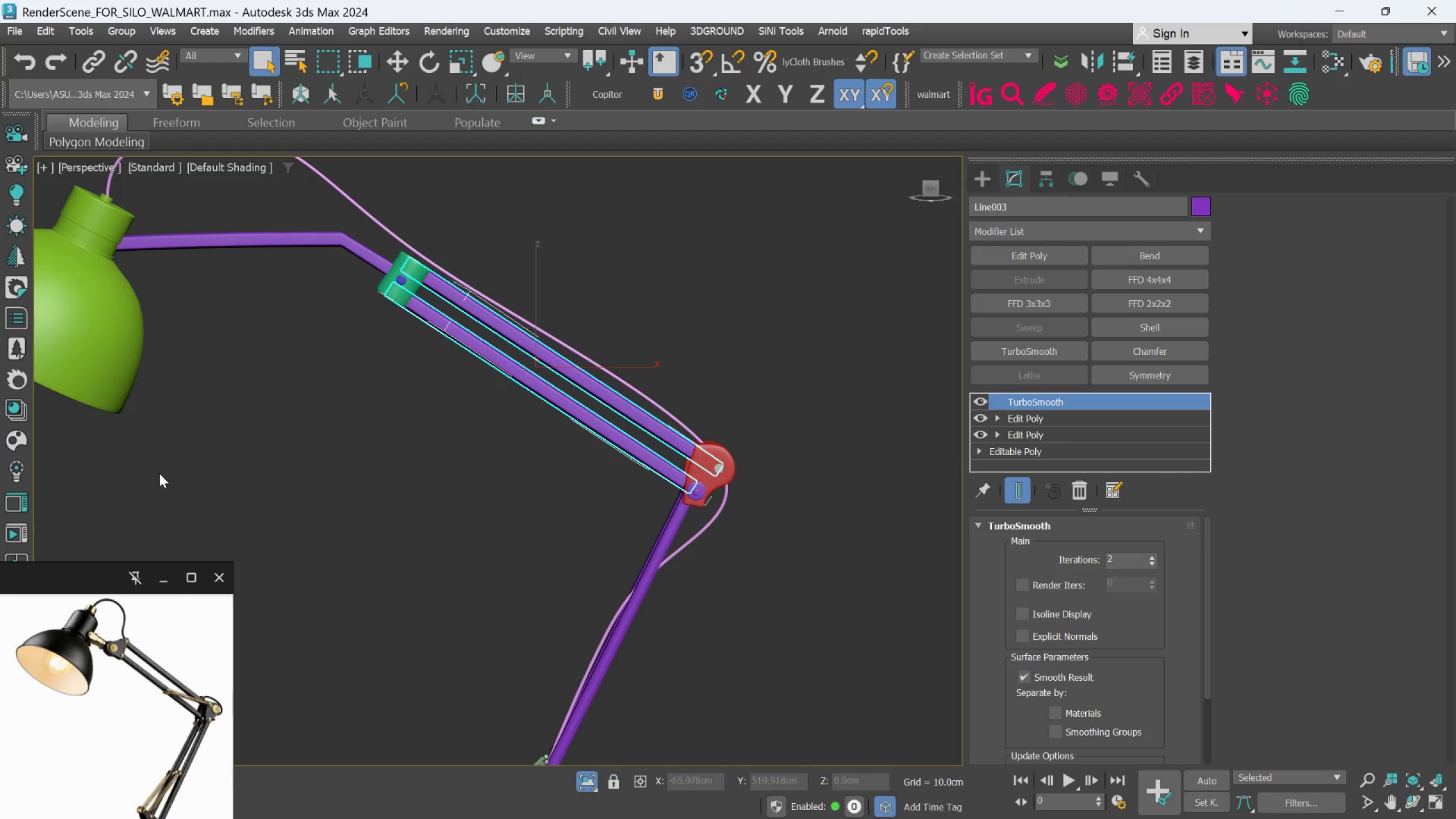 
scroll: coordinate [305, 420], scroll_direction: down, amount: 1.0
 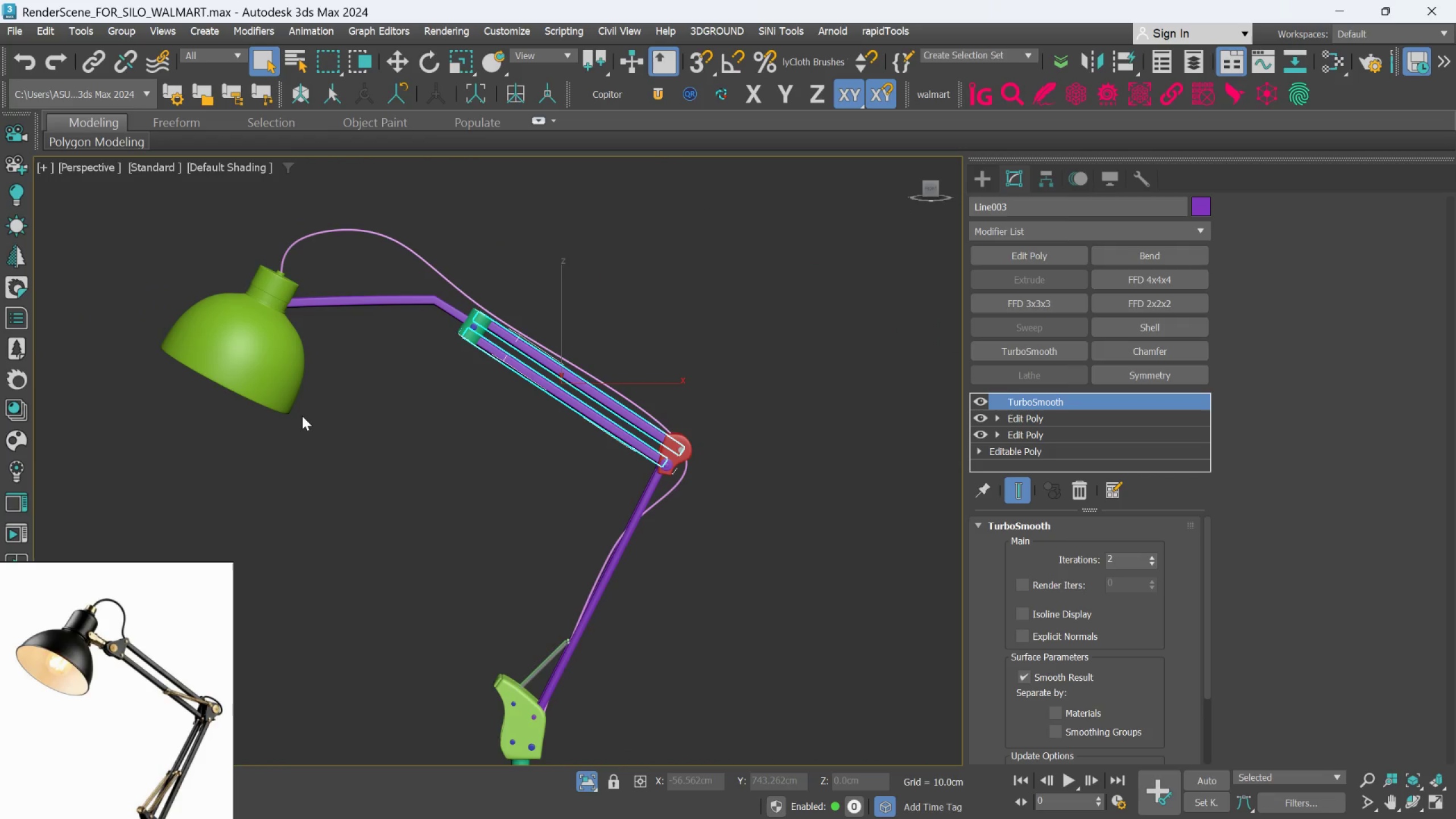 
scroll: coordinate [299, 416], scroll_direction: none, amount: 0.0
 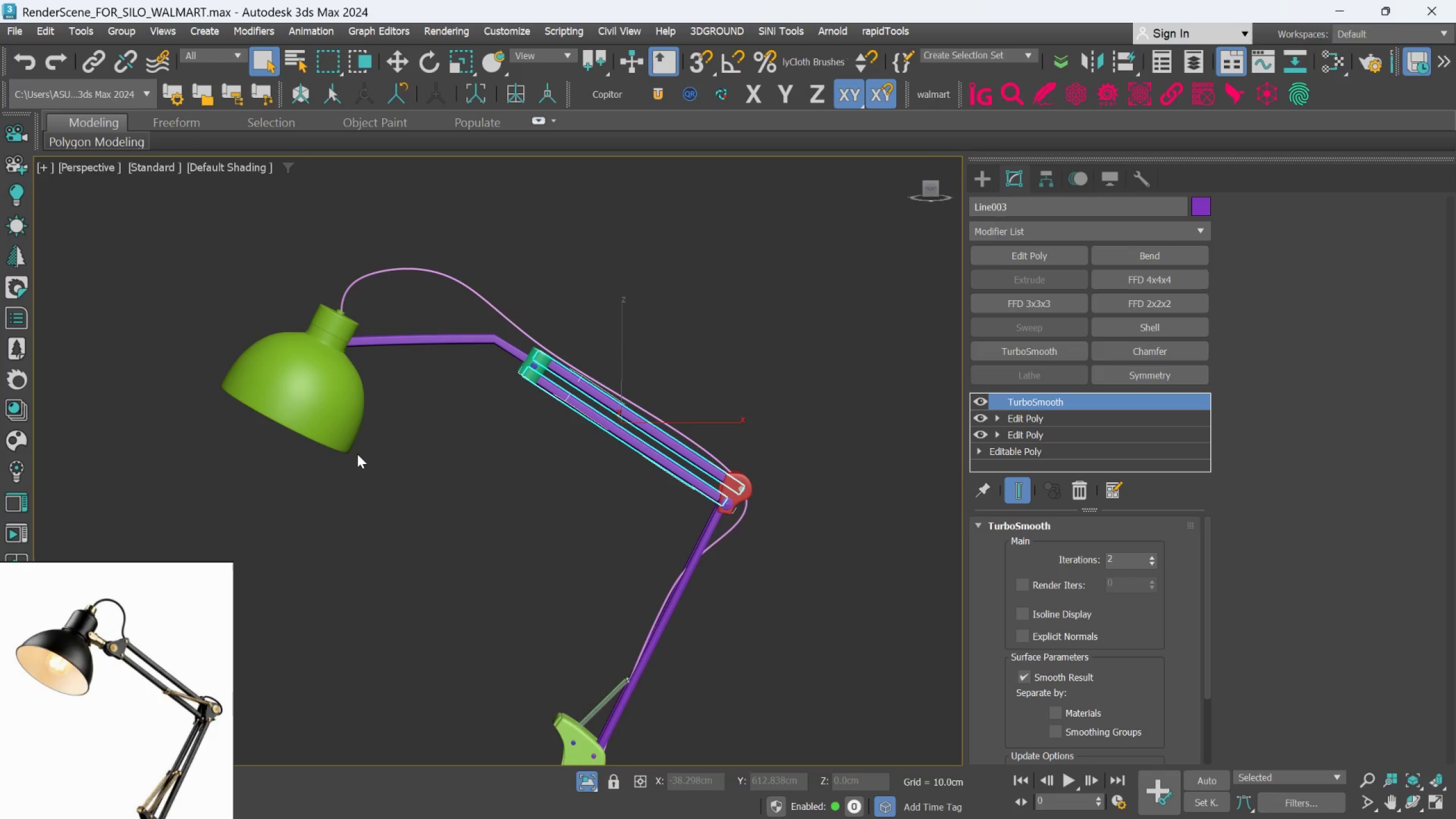 
scroll: coordinate [357, 454], scroll_direction: up, amount: 1.0
 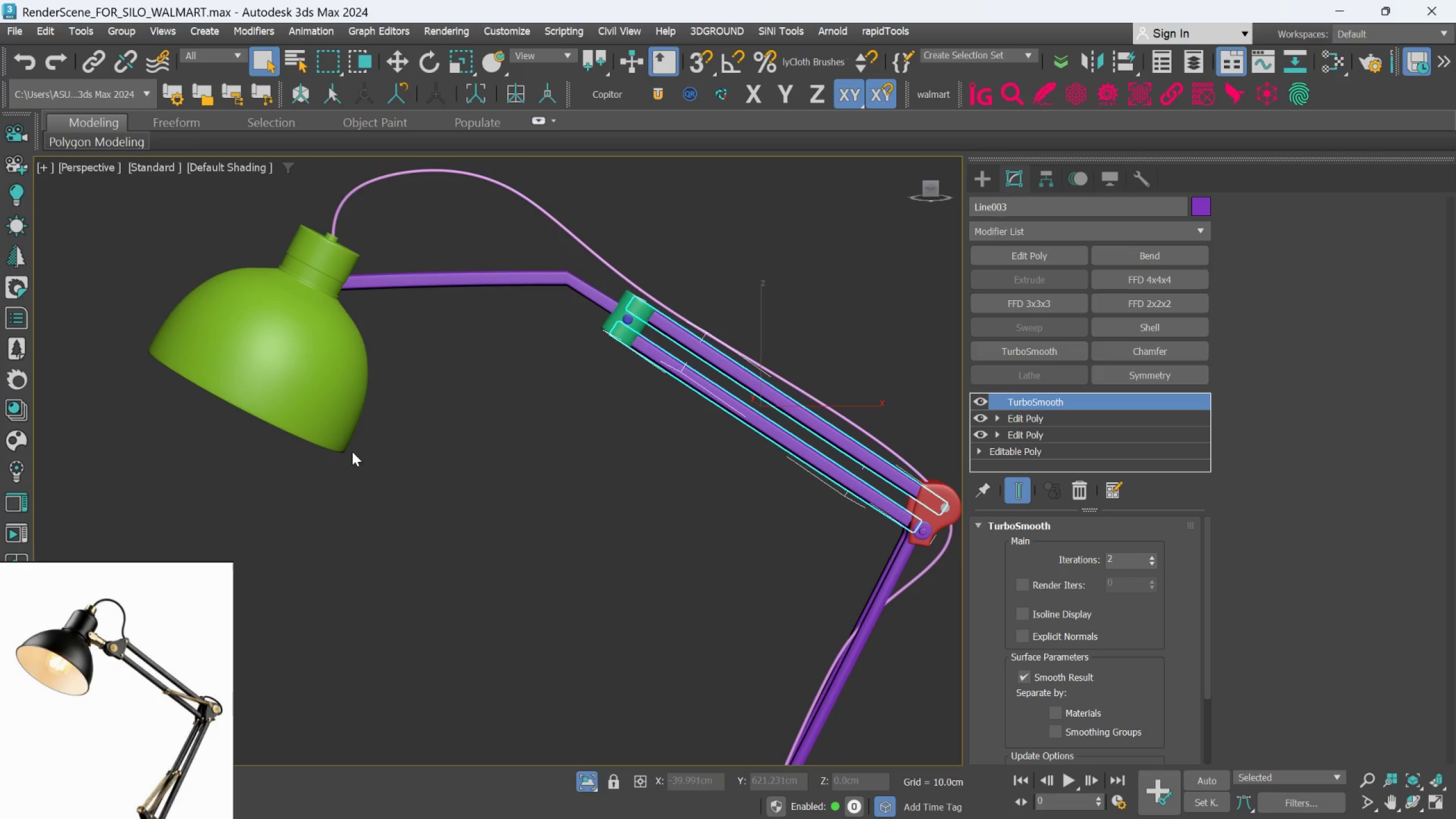 
mouse_move([351, 414])
 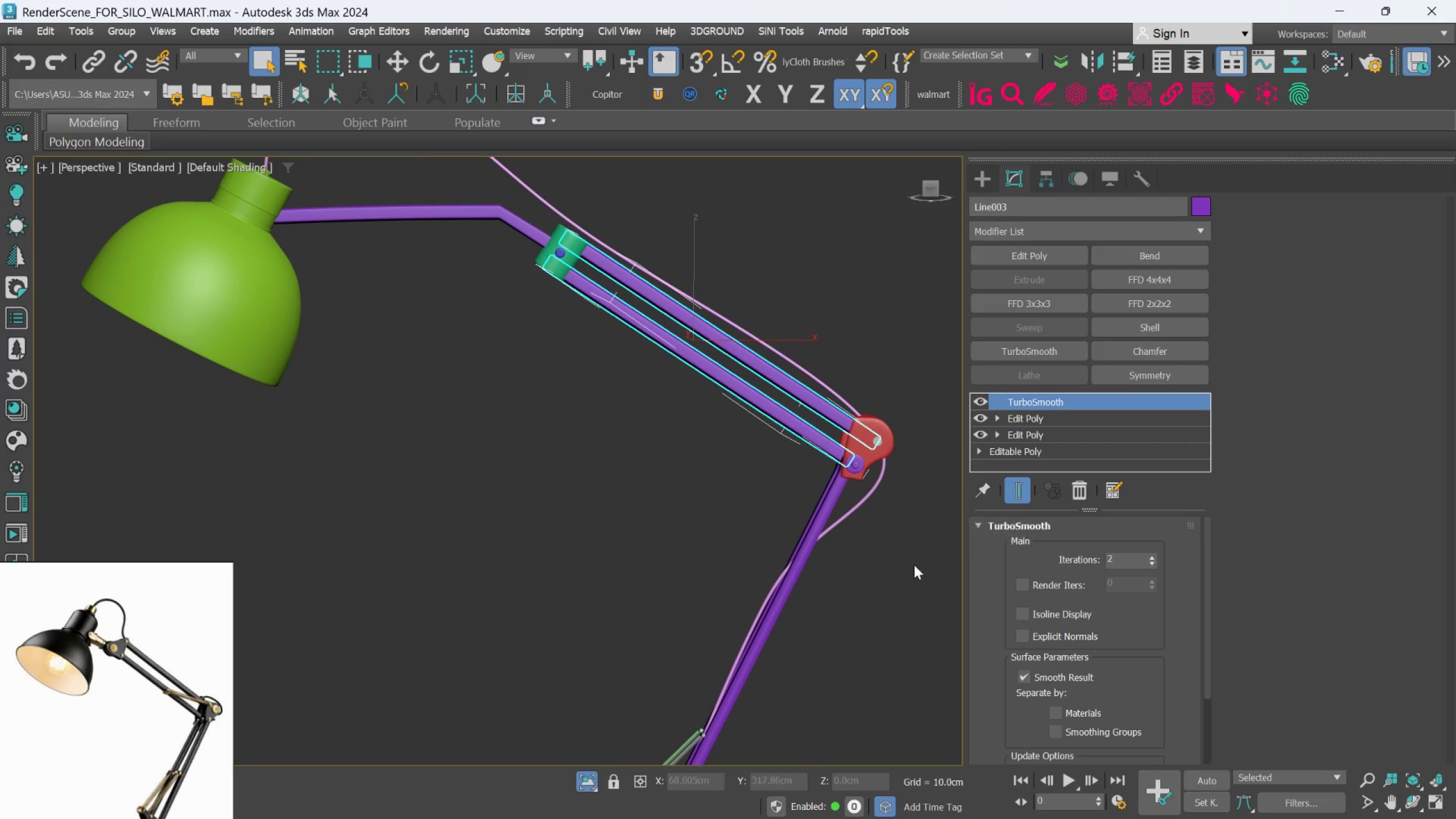 
wait(5.29)
 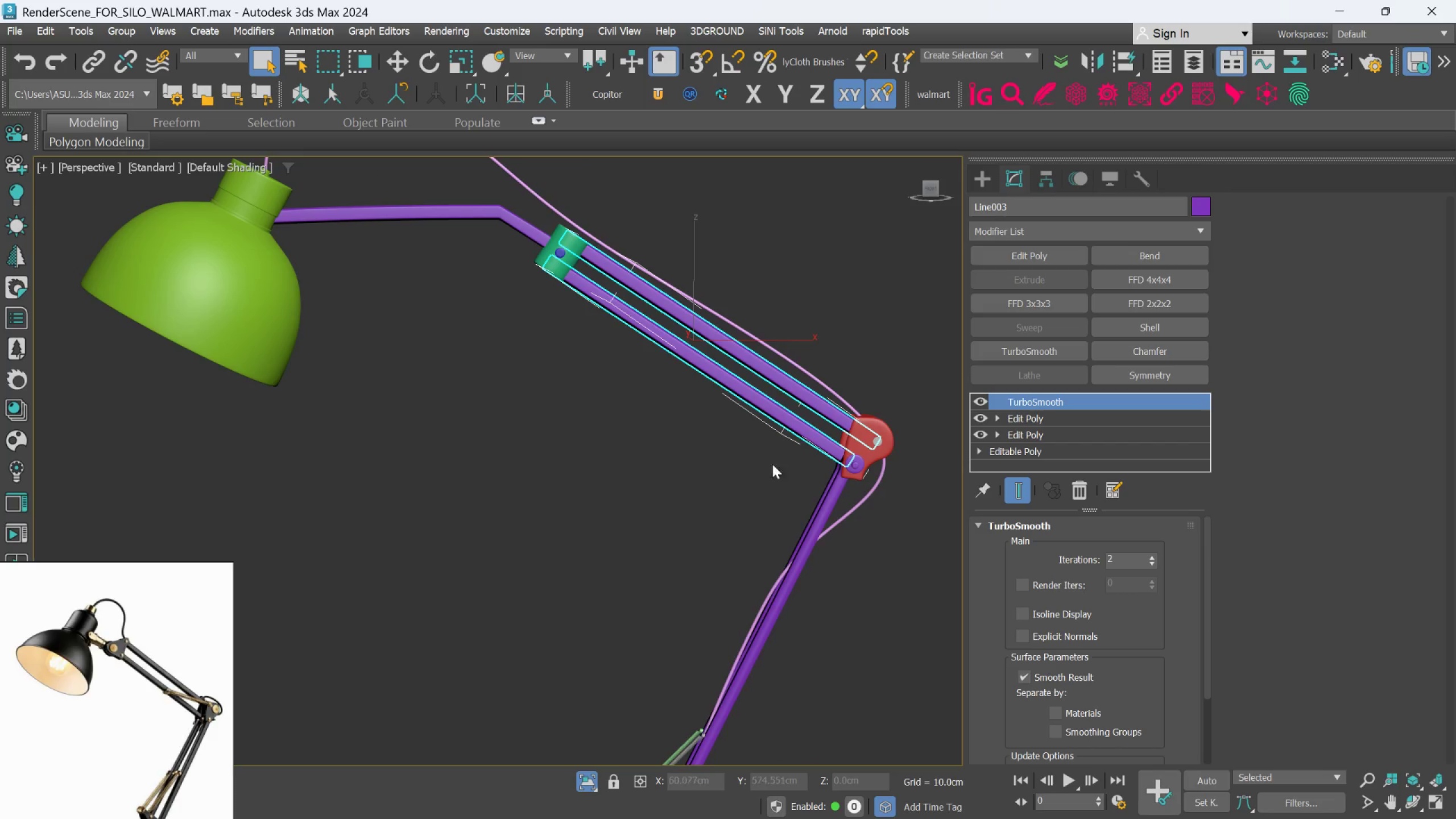 
left_click([795, 572])
 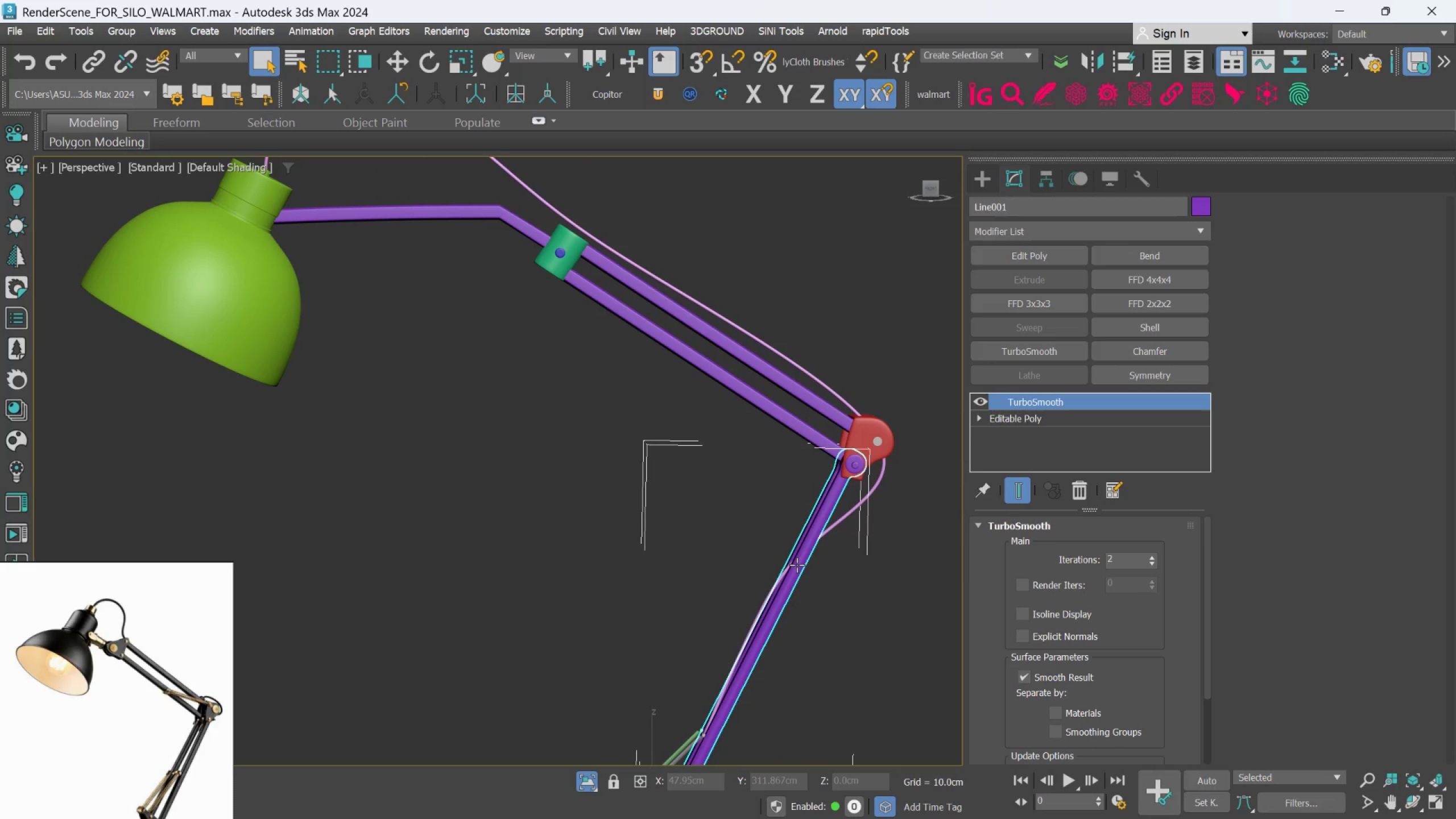 
scroll: coordinate [798, 565], scroll_direction: down, amount: 1.0
 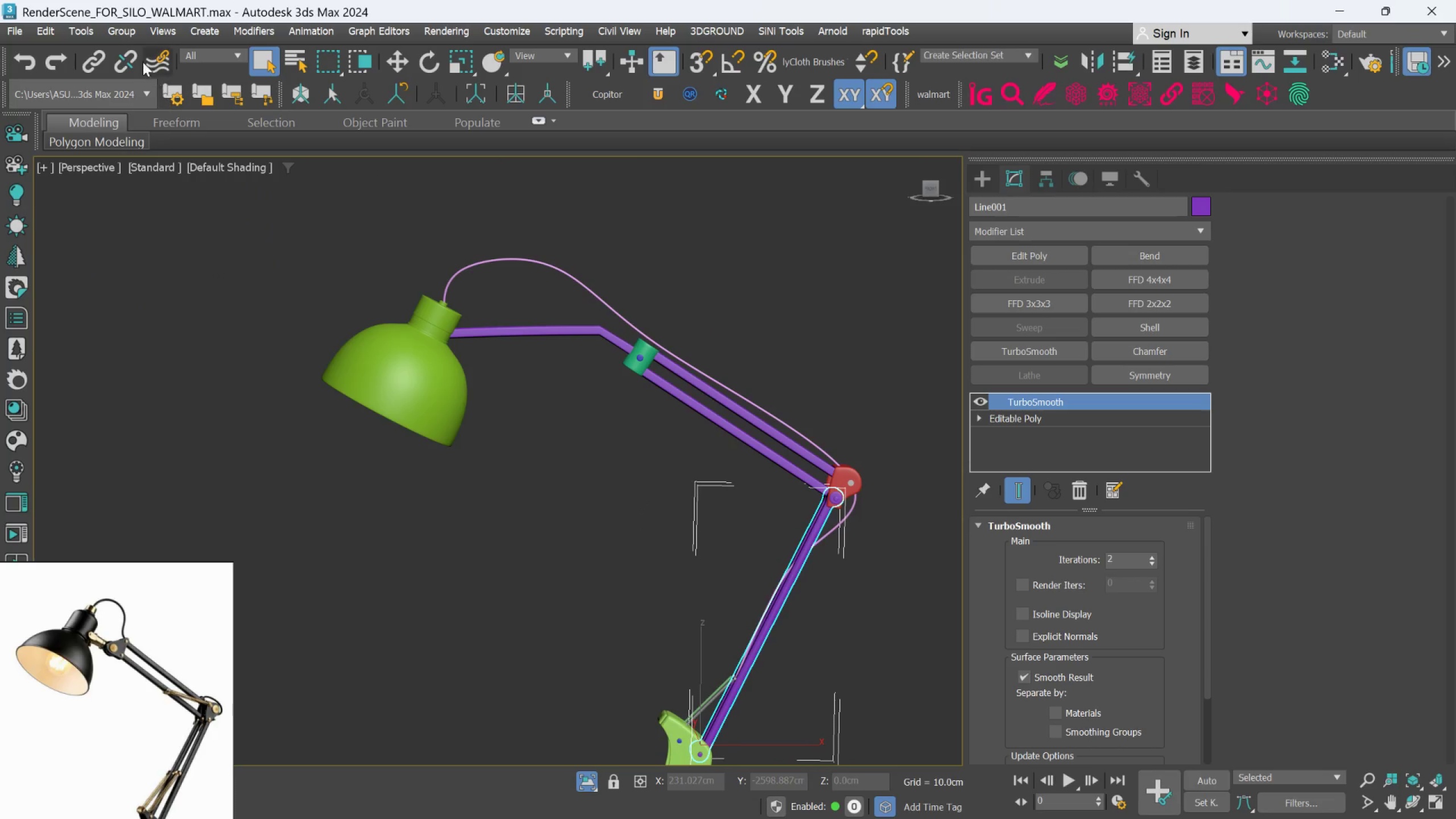 
left_click([123, 32])
 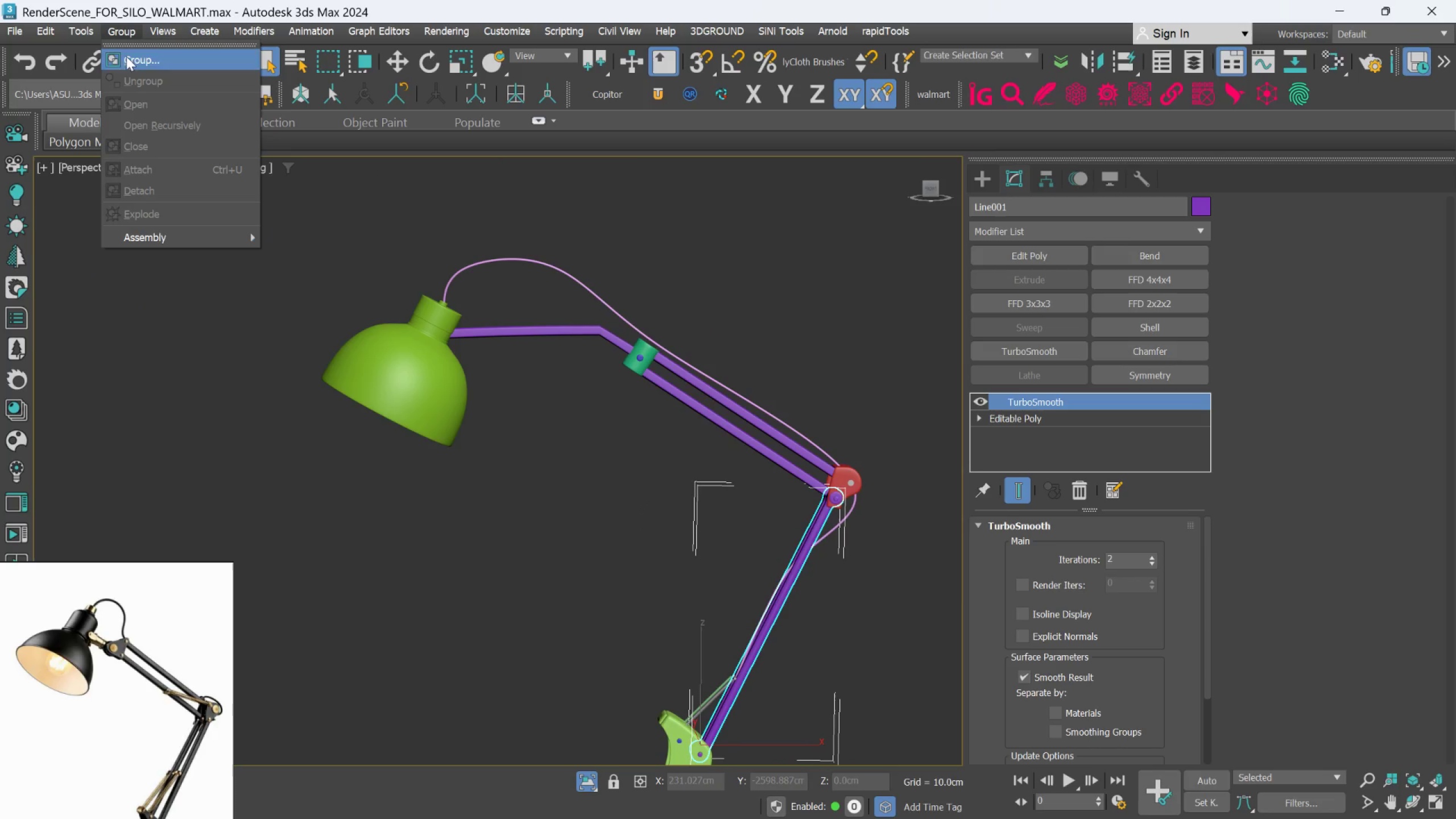 
left_click([613, 541])
 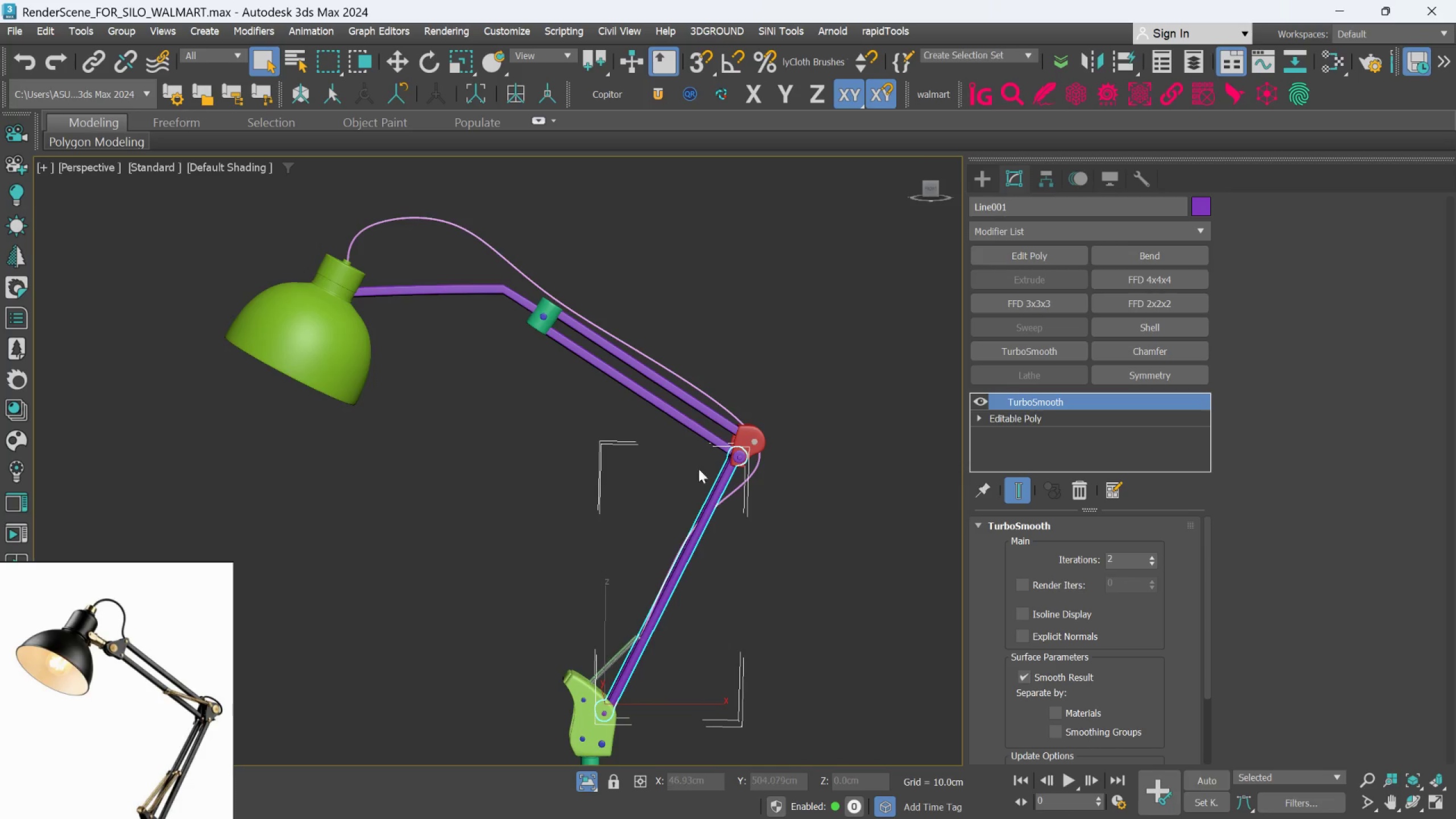 
left_click([882, 474])
 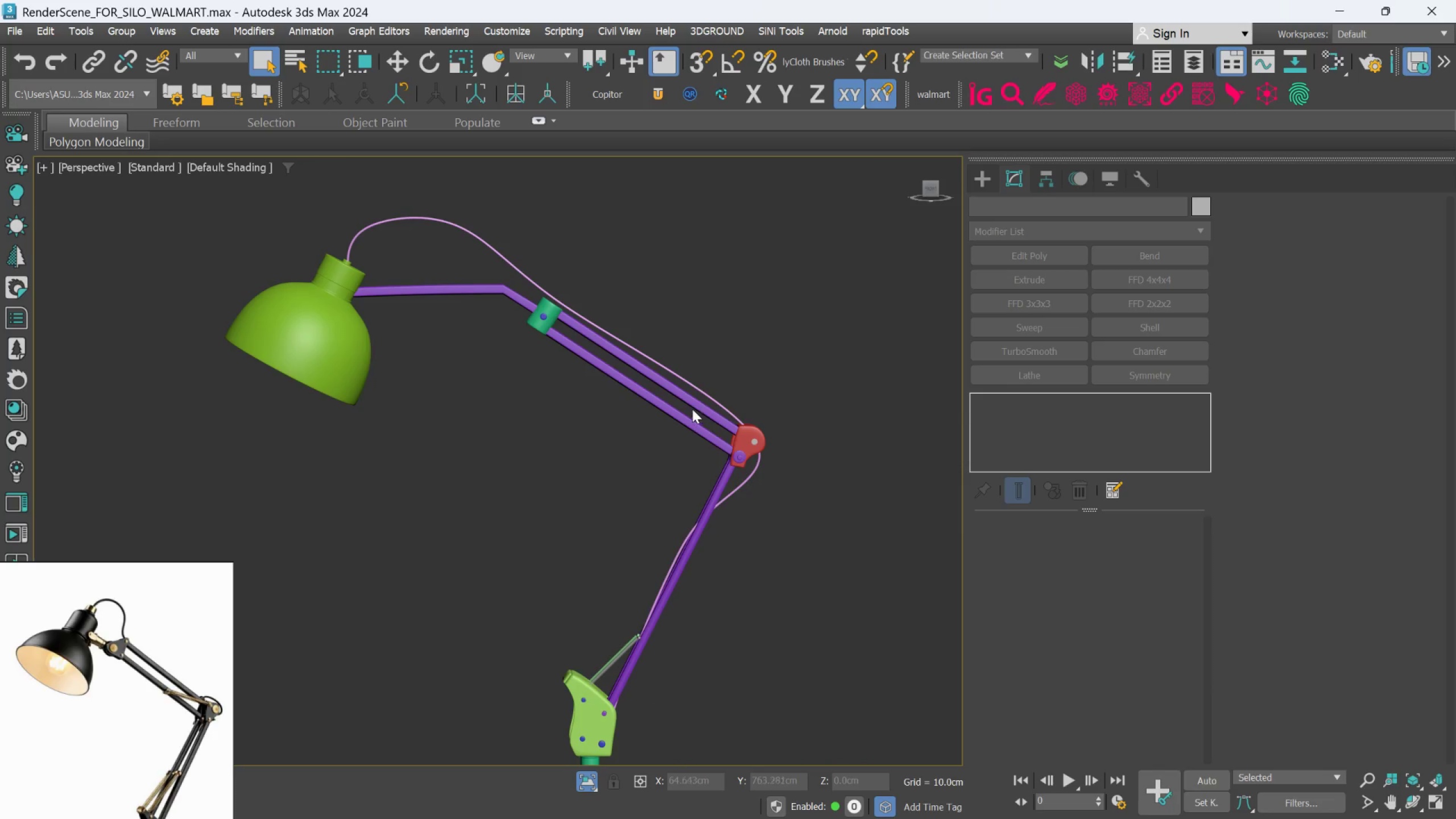 
left_click([693, 406])
 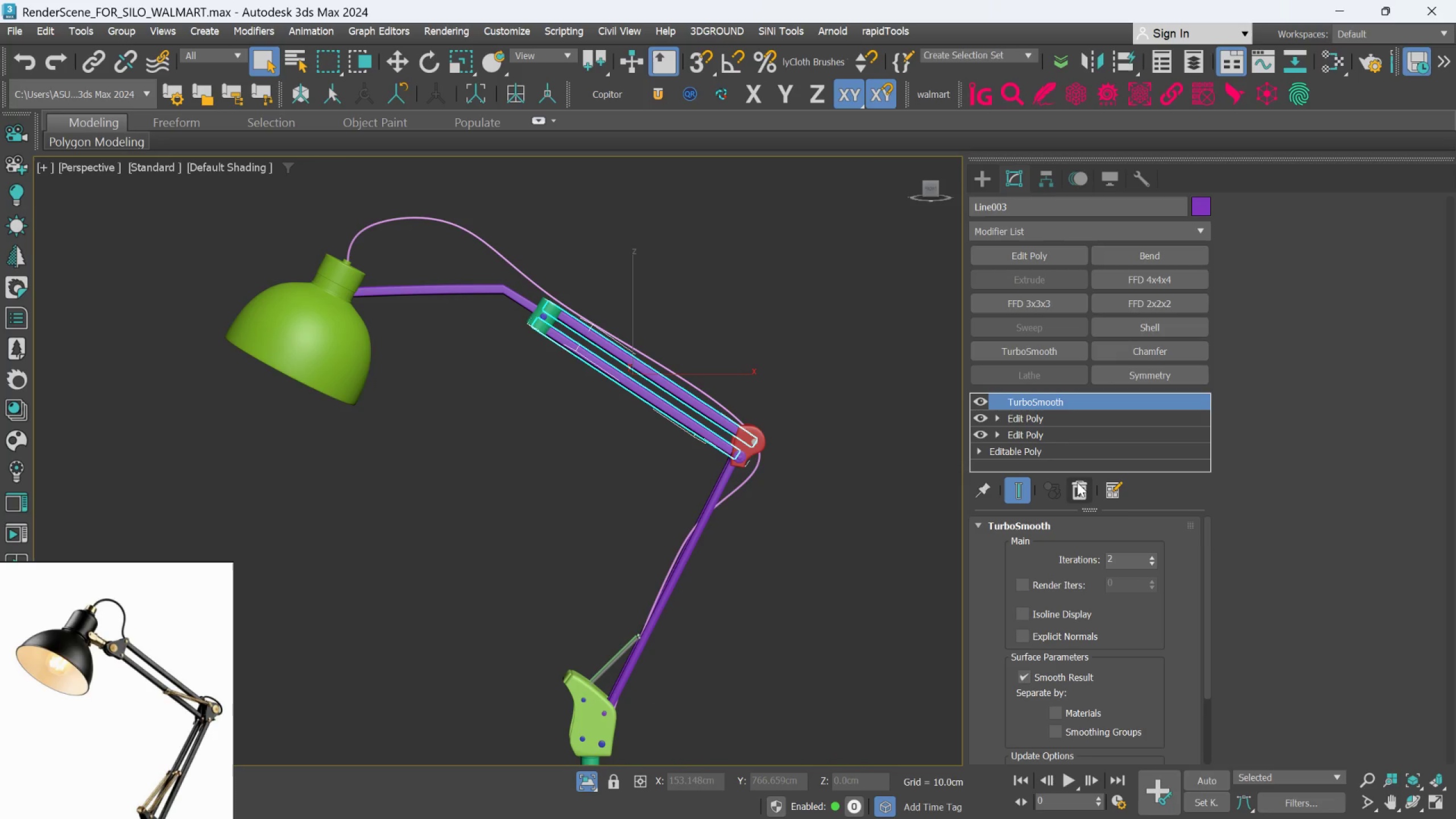 
left_click([1077, 482])
 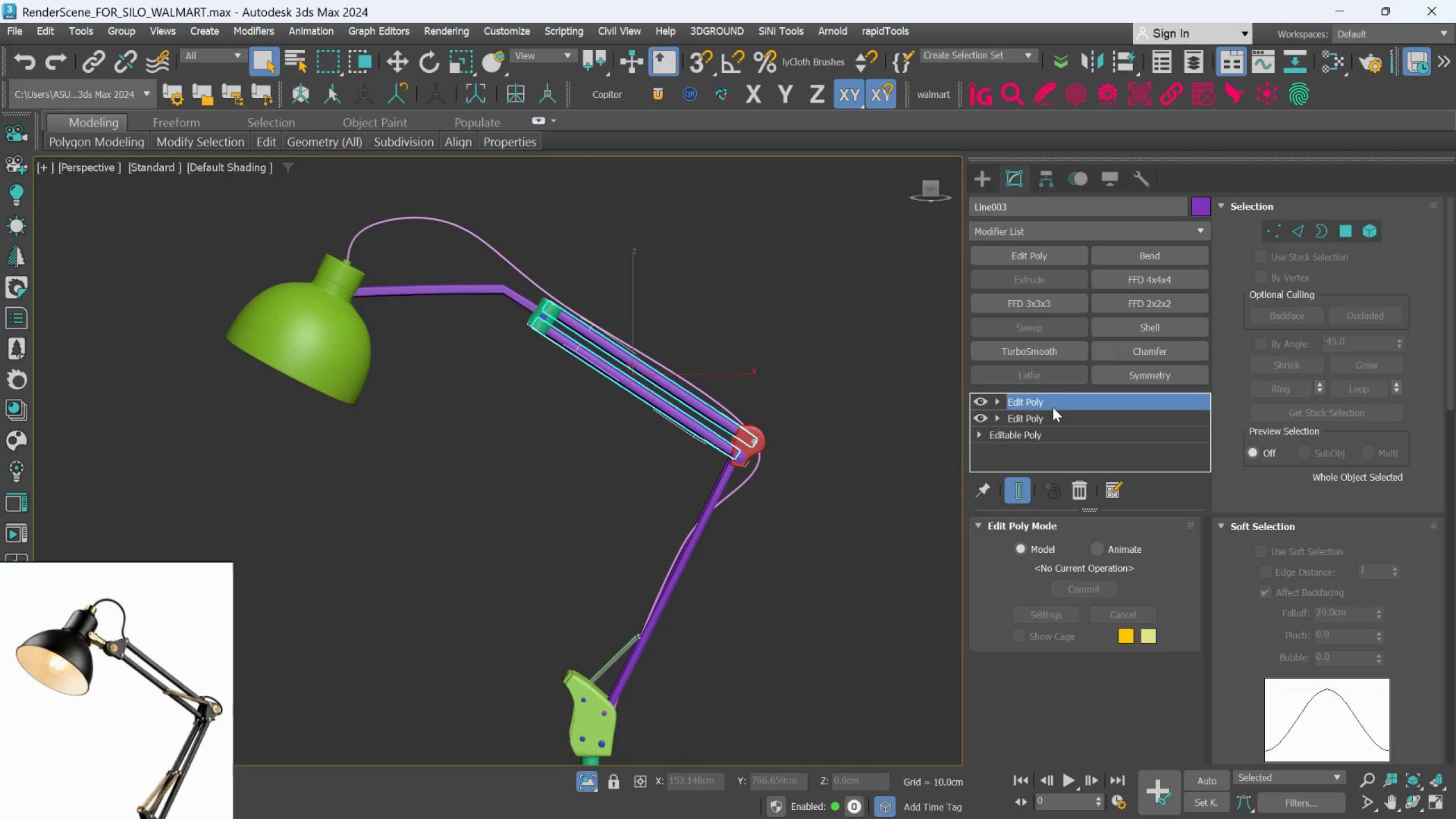 
right_click([1051, 402])
 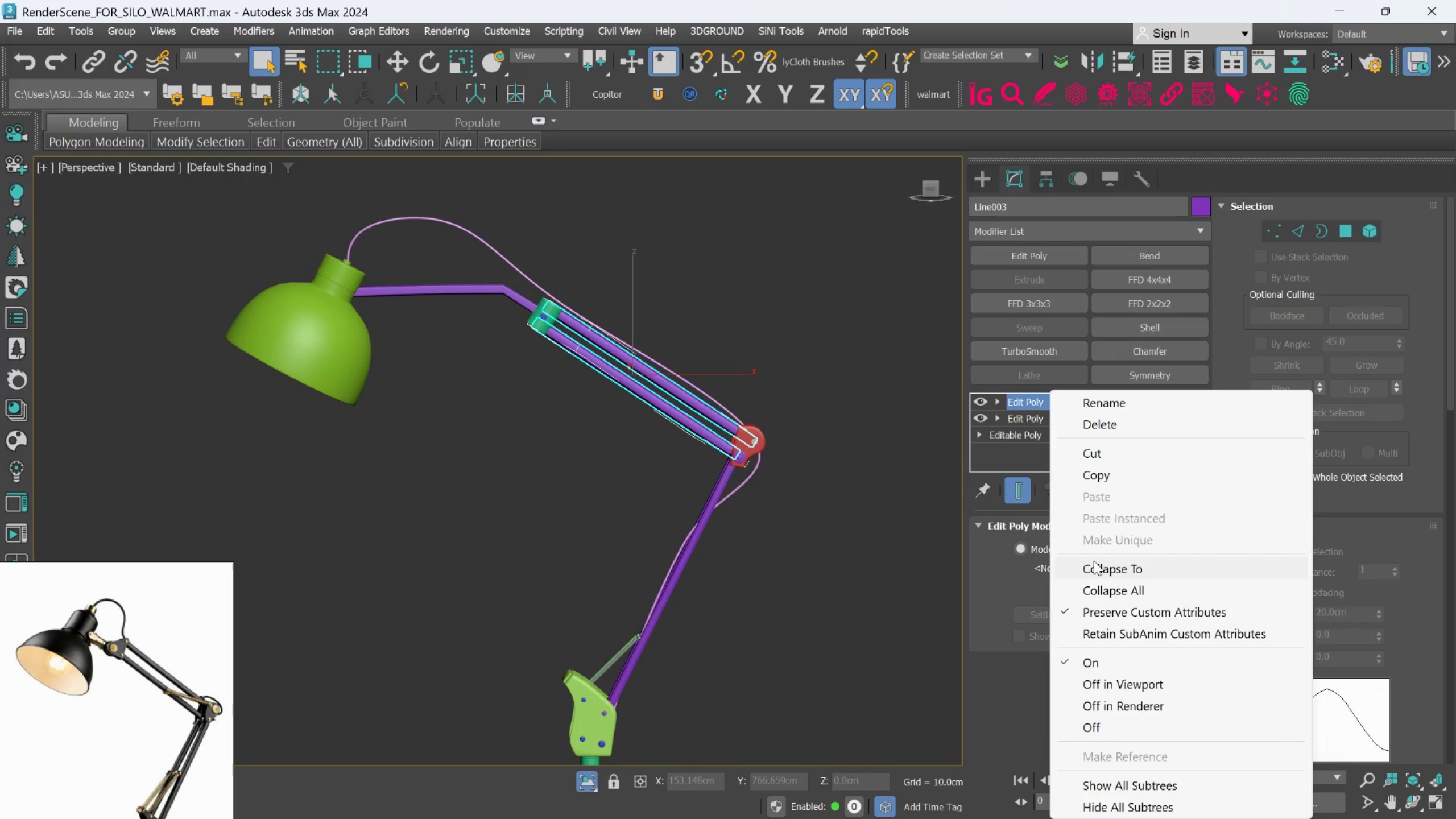 
left_click([1095, 570])
 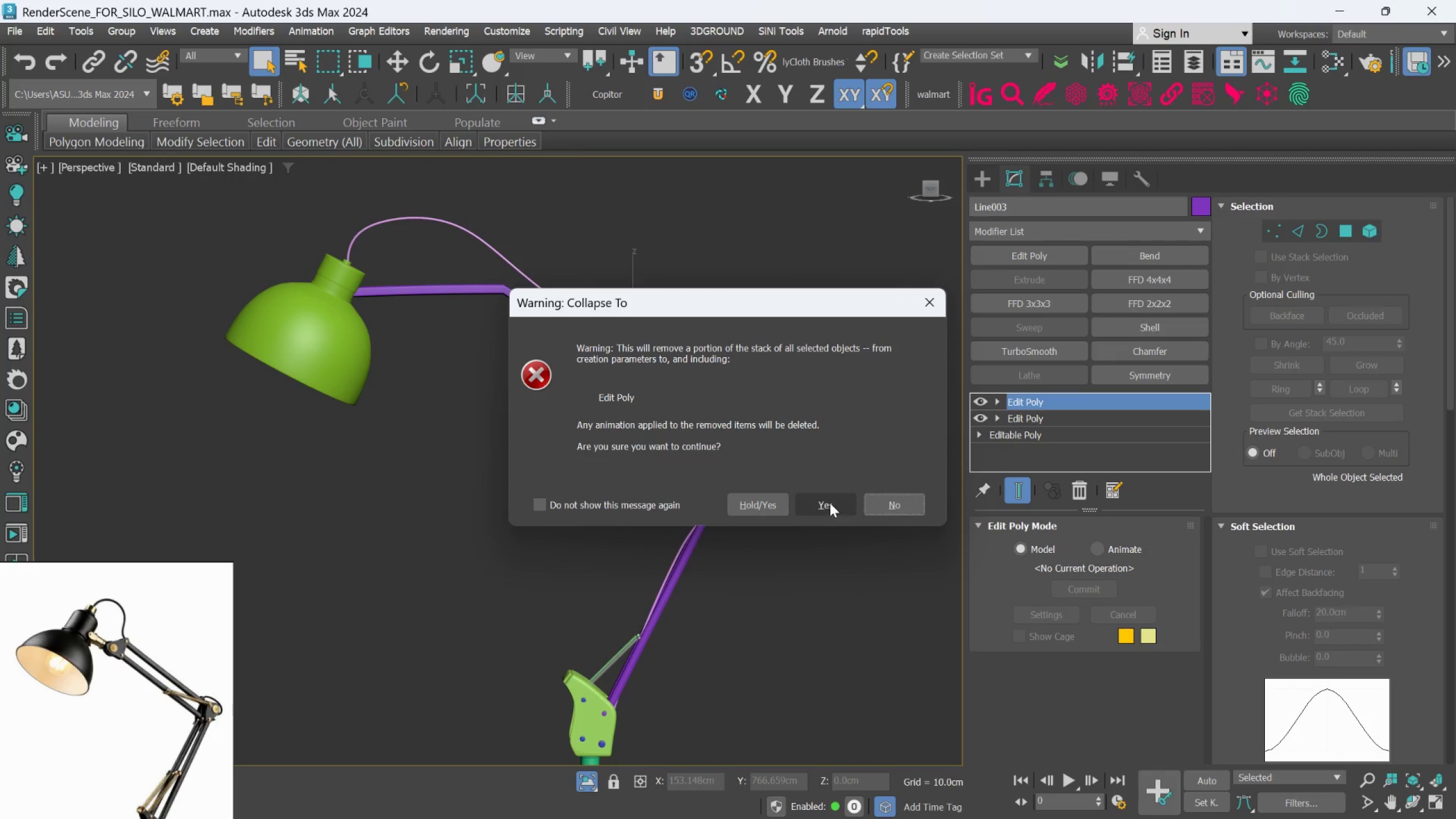 
left_click([830, 503])
 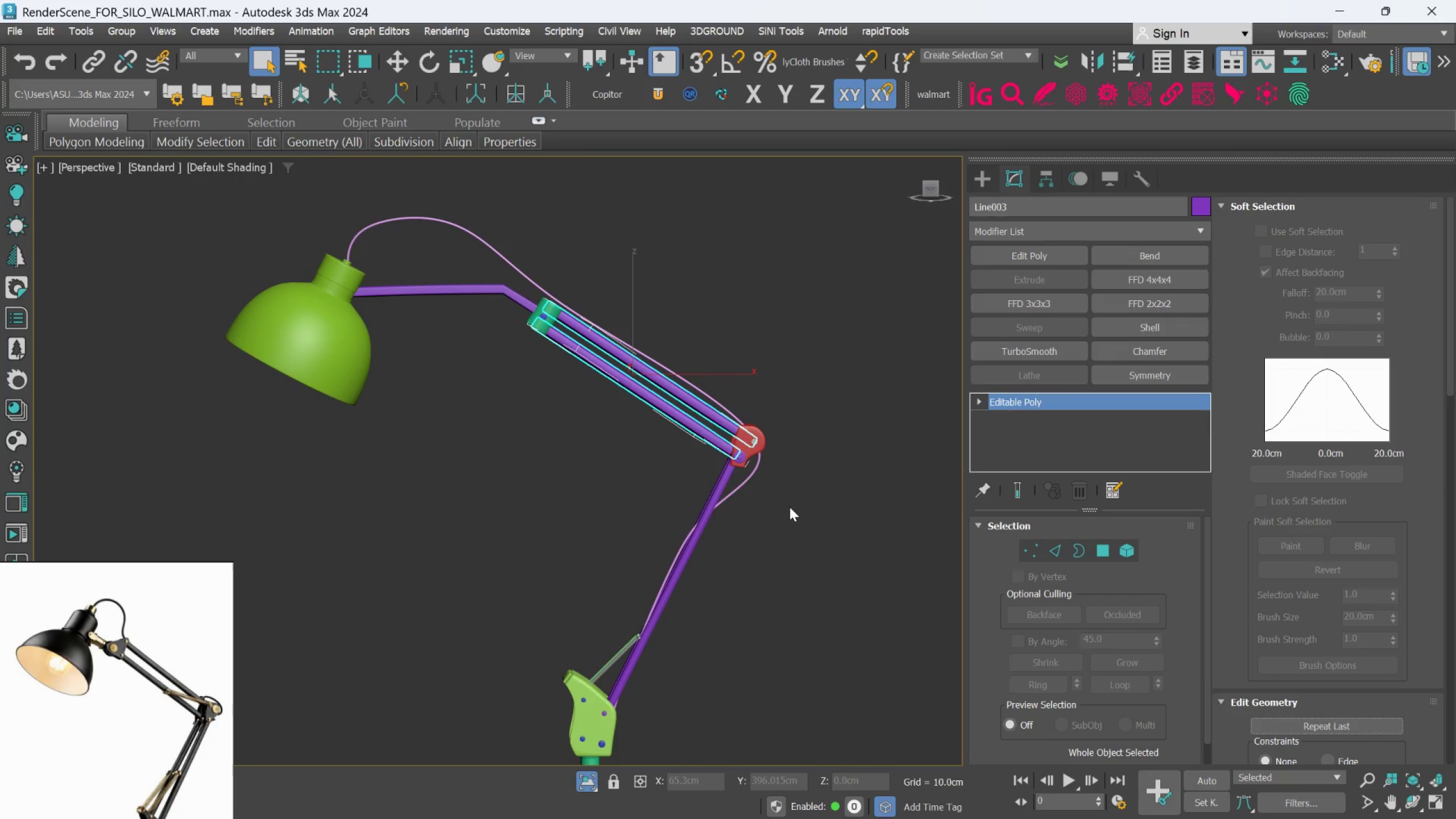 
scroll: coordinate [742, 436], scroll_direction: up, amount: 3.0
 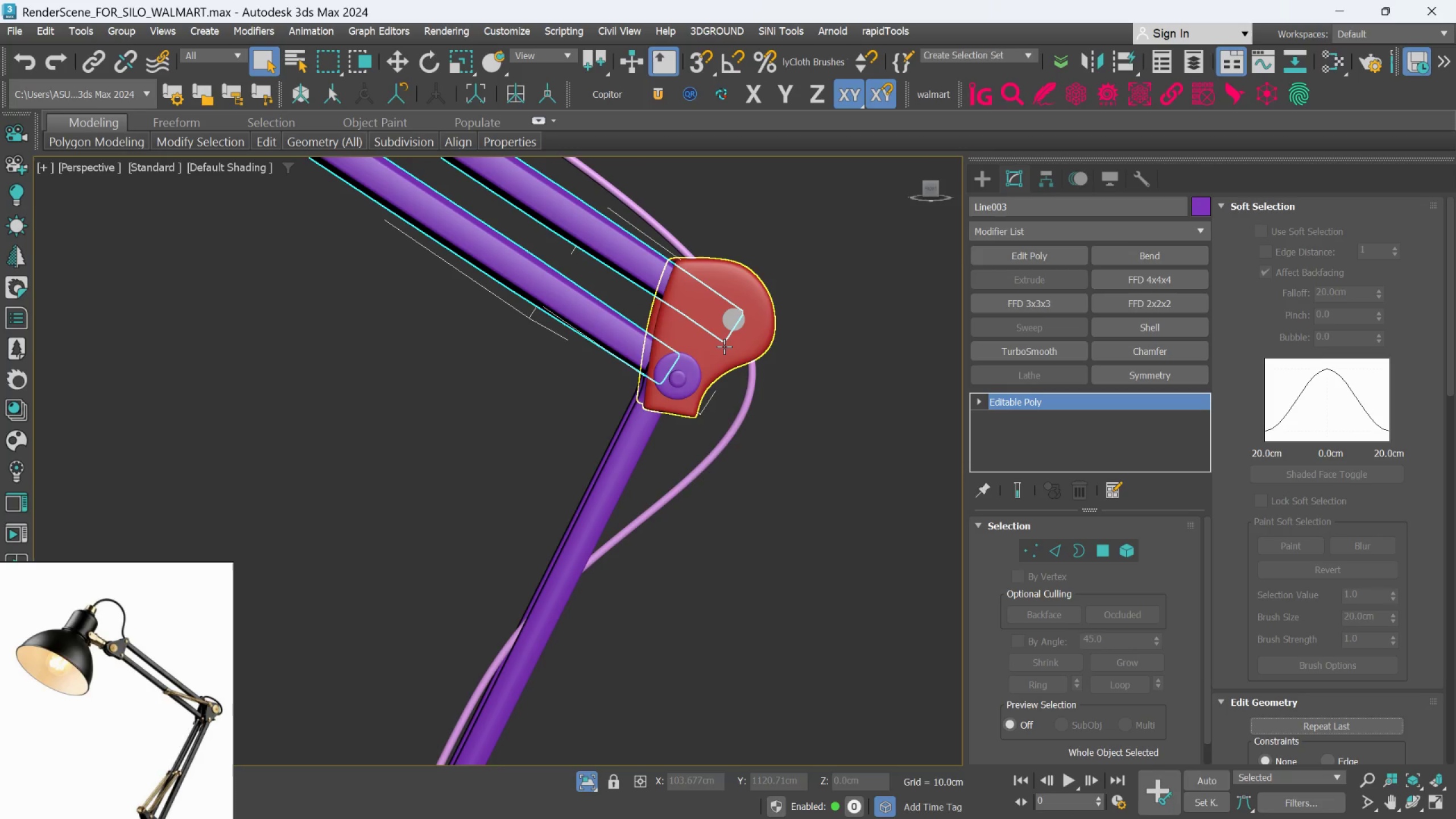 
left_click([724, 346])
 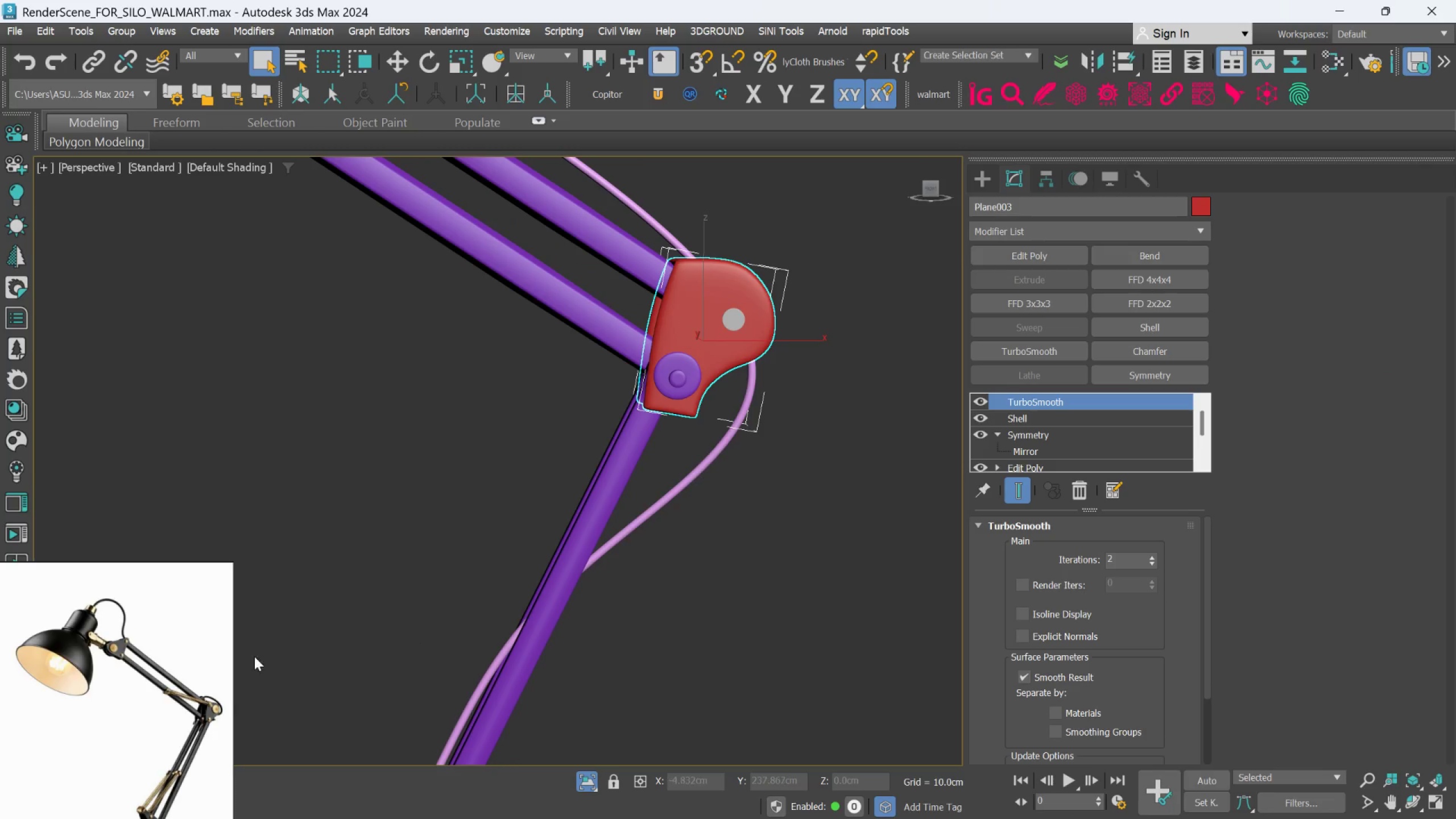 
scroll: coordinate [151, 688], scroll_direction: down, amount: 1.0
 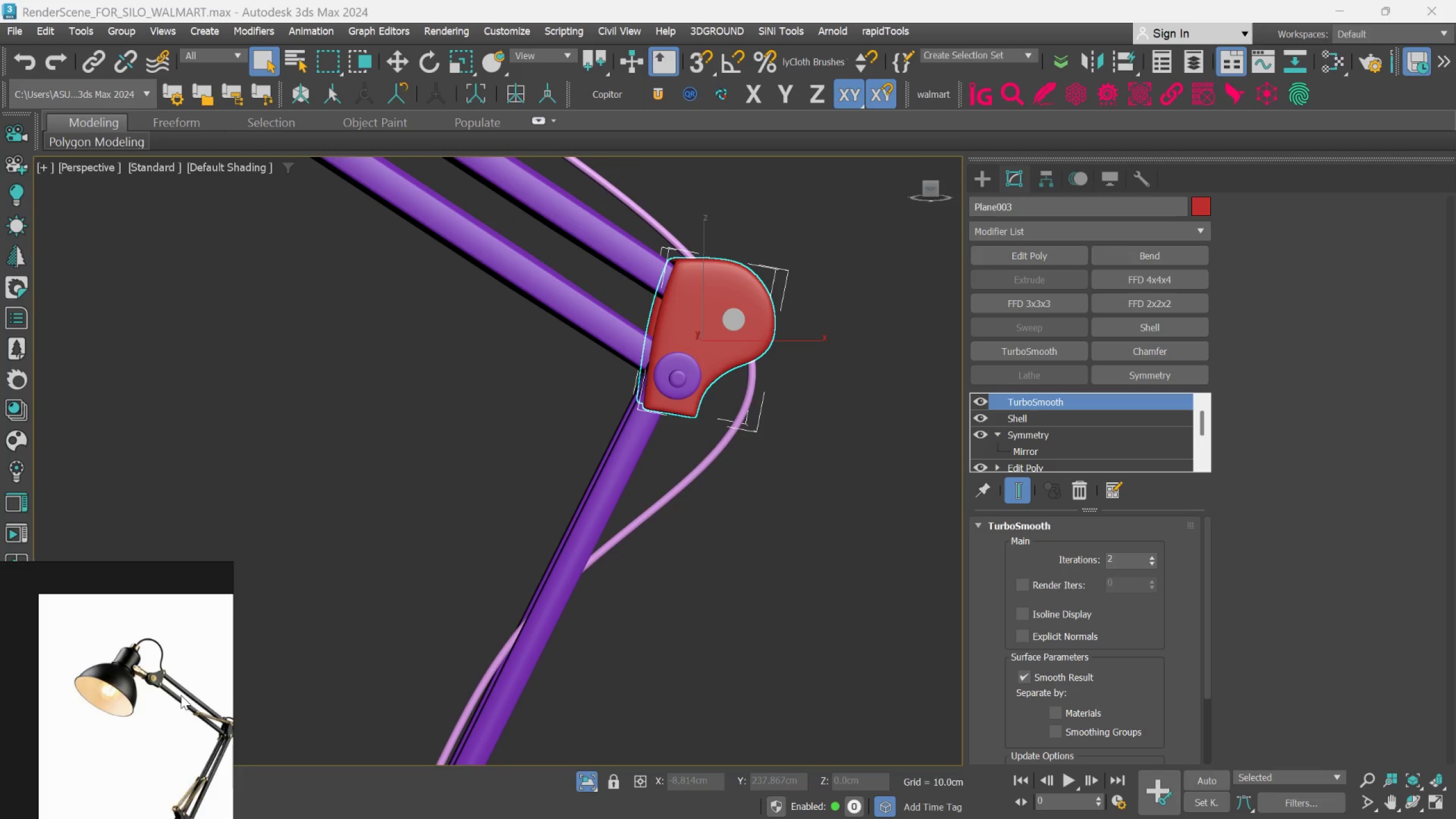 
scroll: coordinate [677, 375], scroll_direction: up, amount: 9.0
 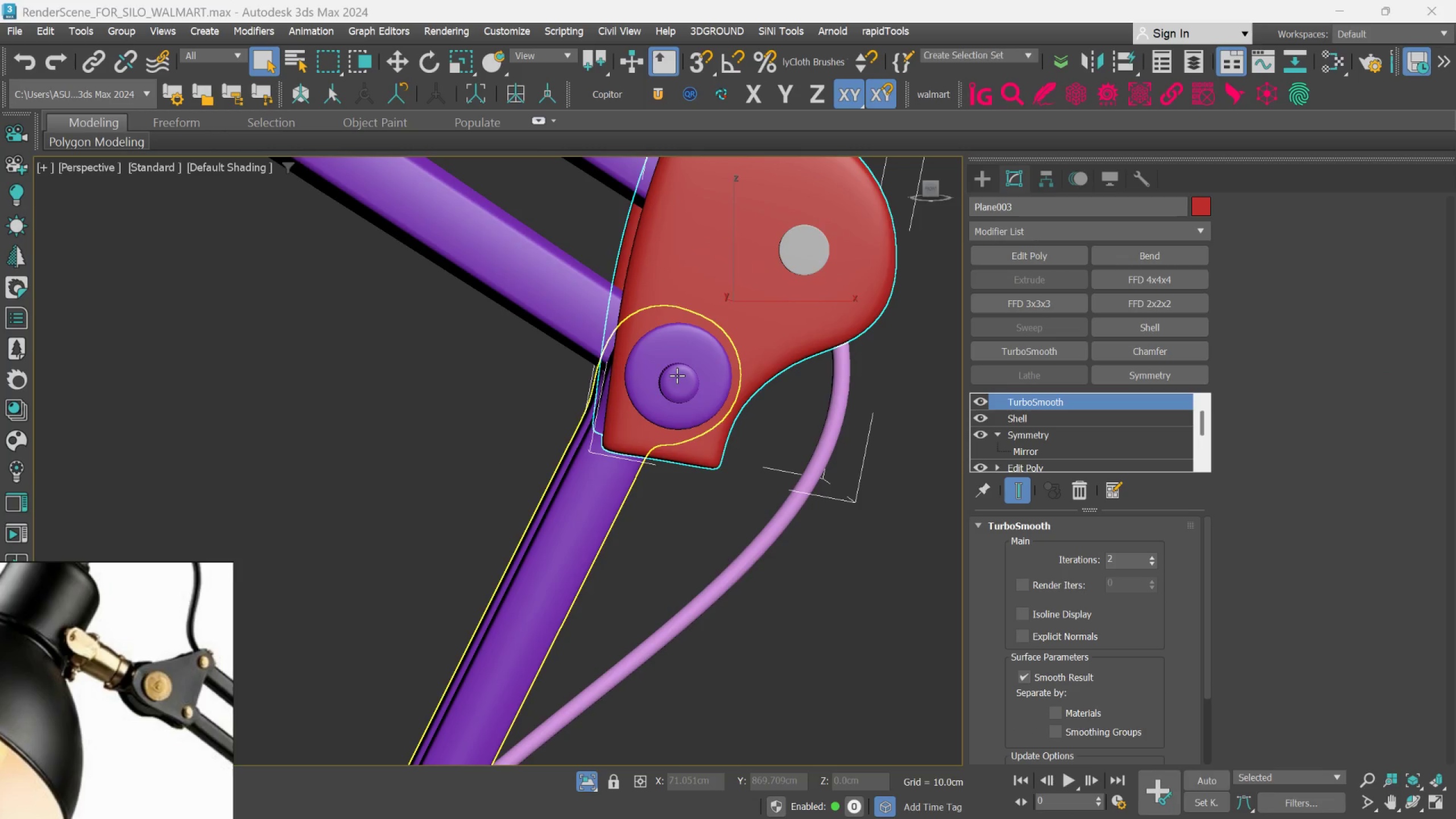 
left_click([677, 375])
 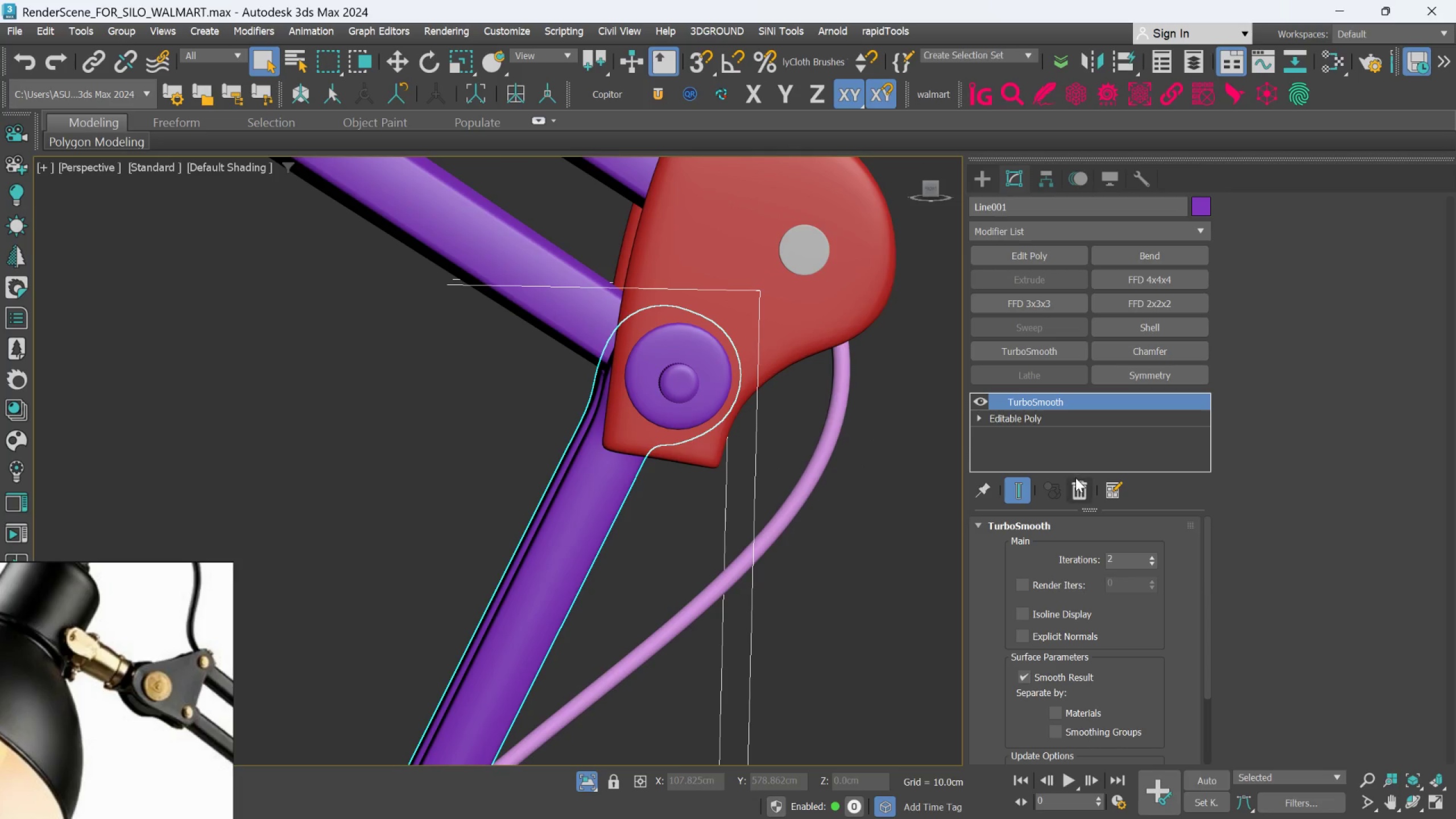 
left_click([1078, 485])
 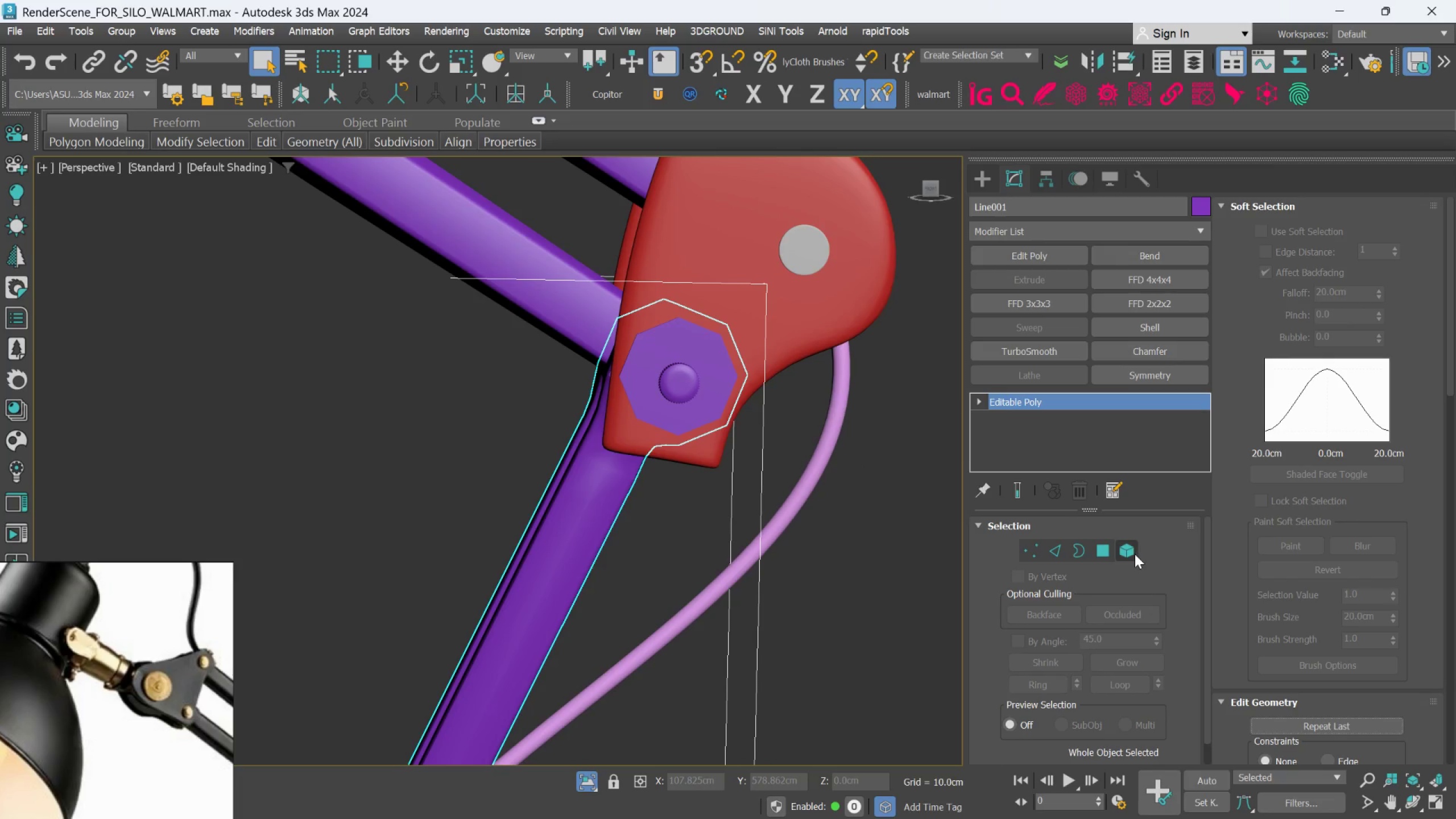 
left_click([1135, 554])
 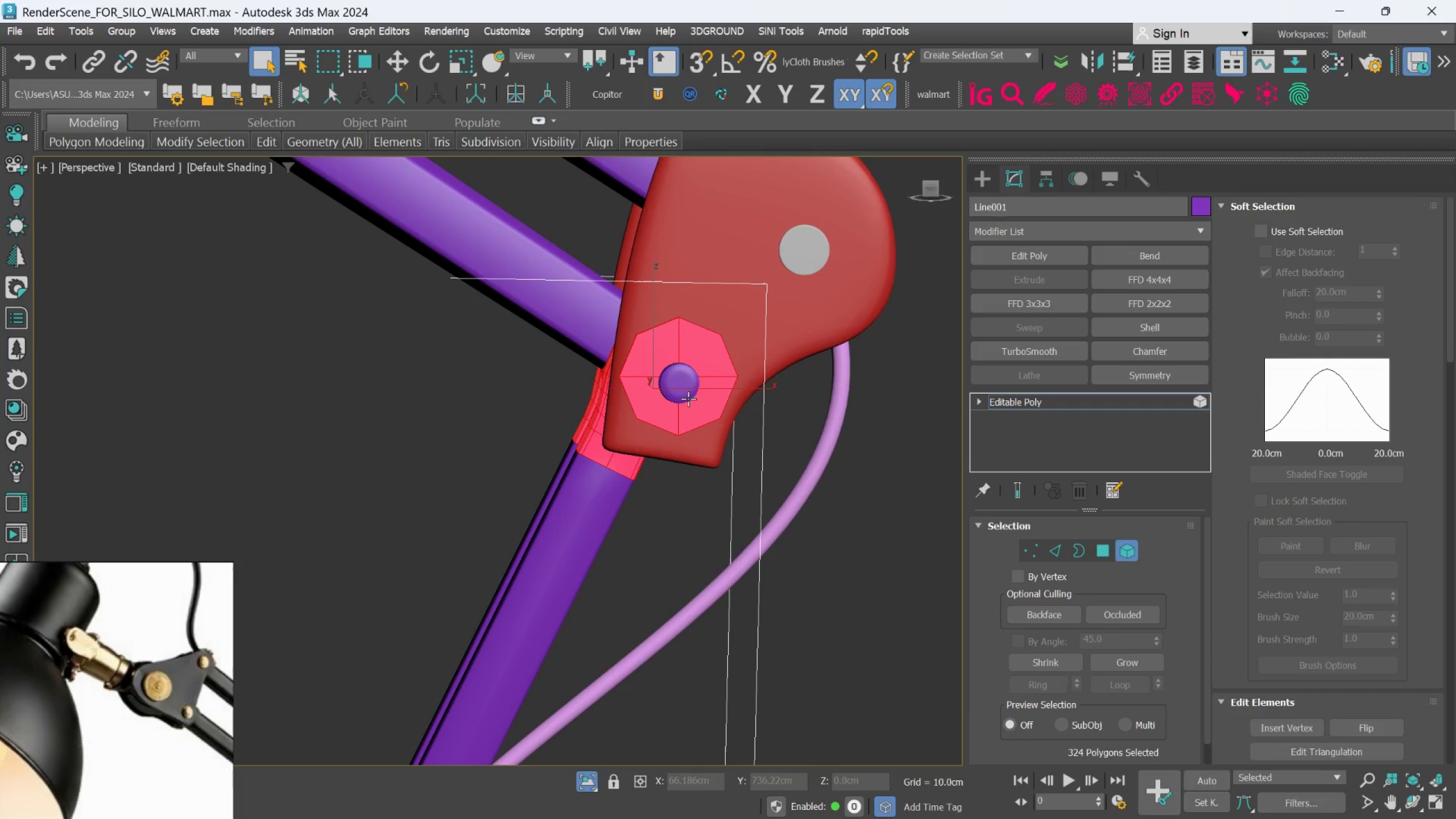 
left_click([686, 394])
 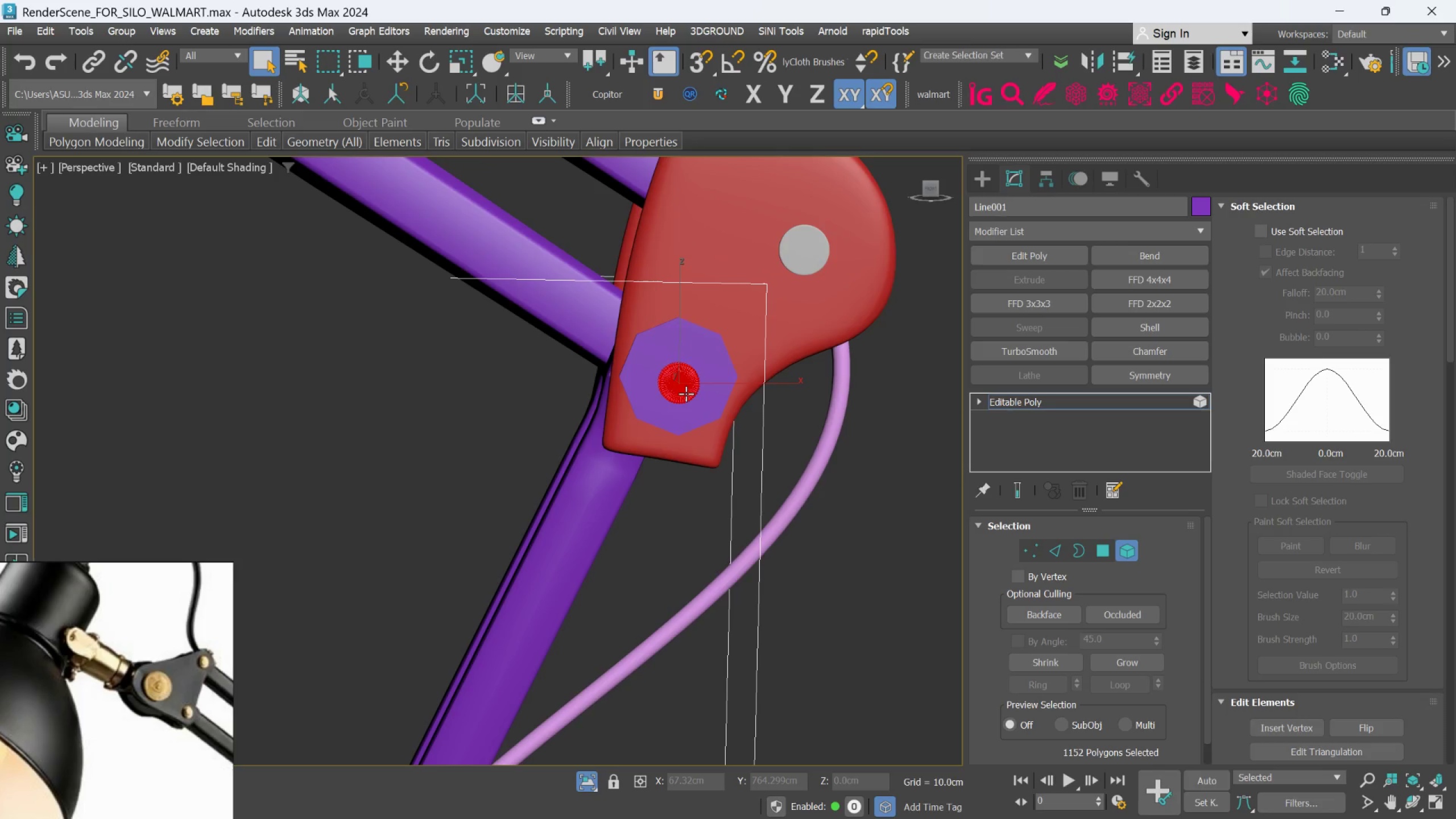 
scroll: coordinate [686, 394], scroll_direction: down, amount: 1.0
 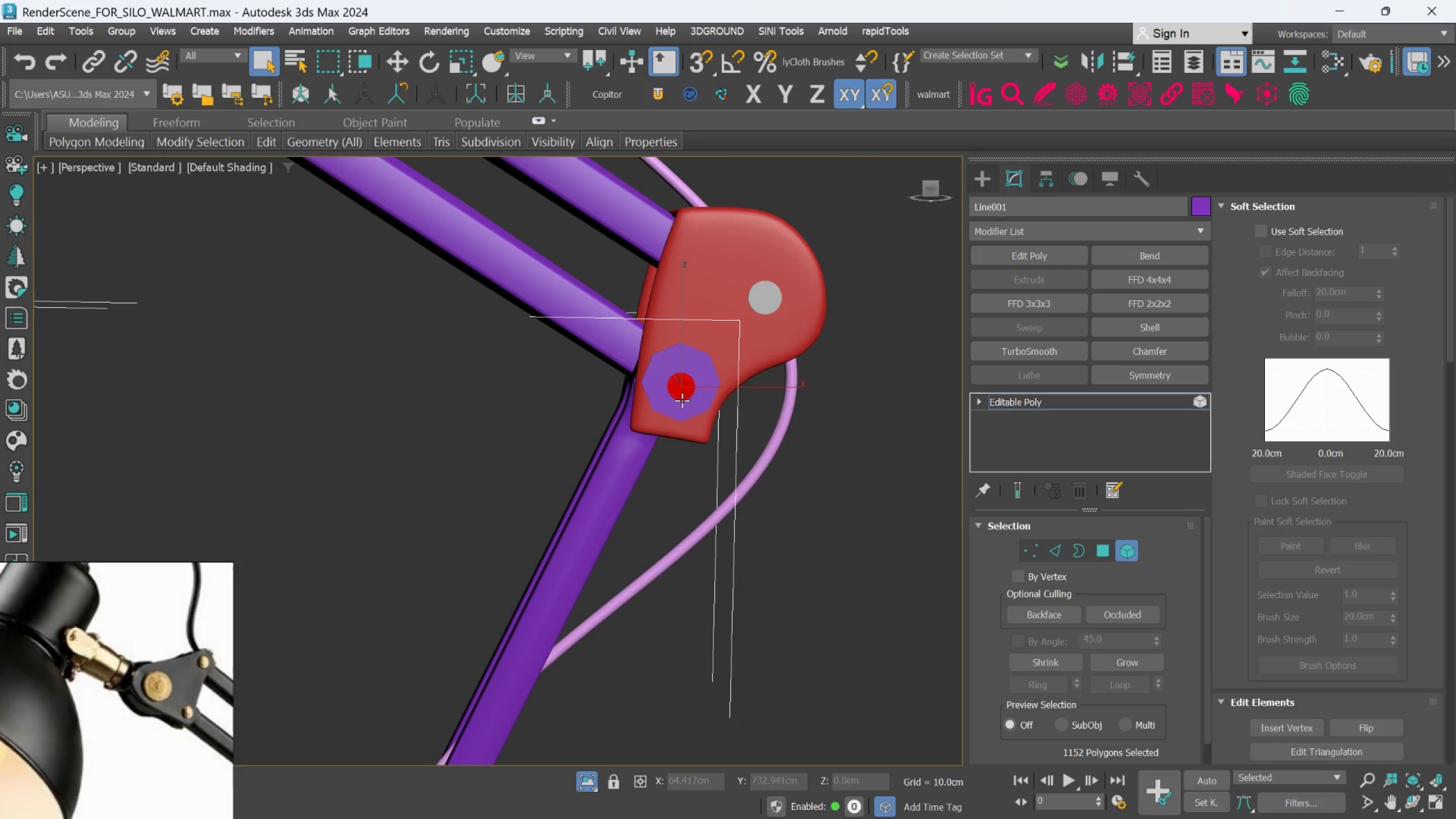 
hold_key(key=AltLeft, duration=1.05)
 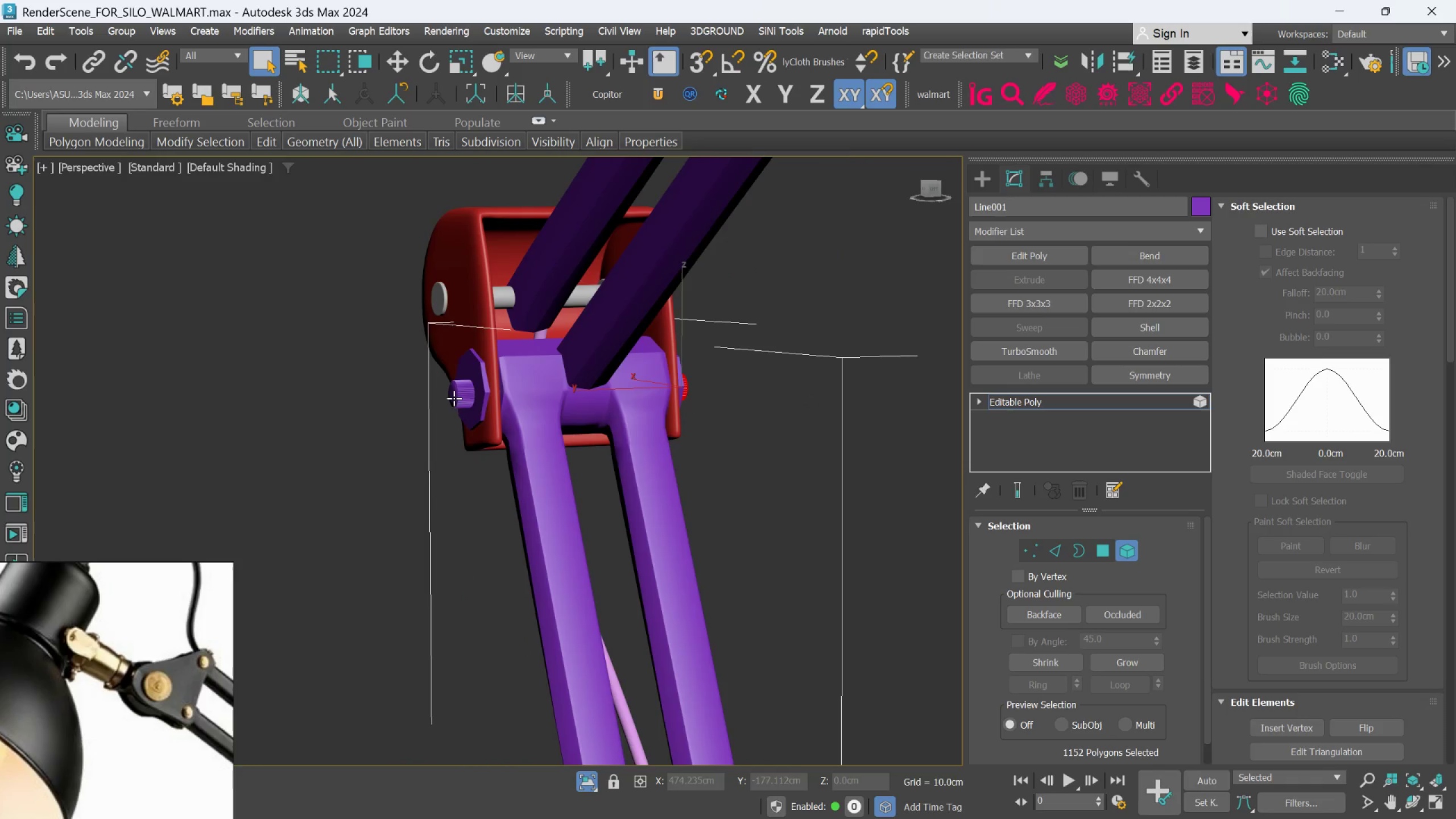 
hold_key(key=ControlLeft, duration=0.75)
 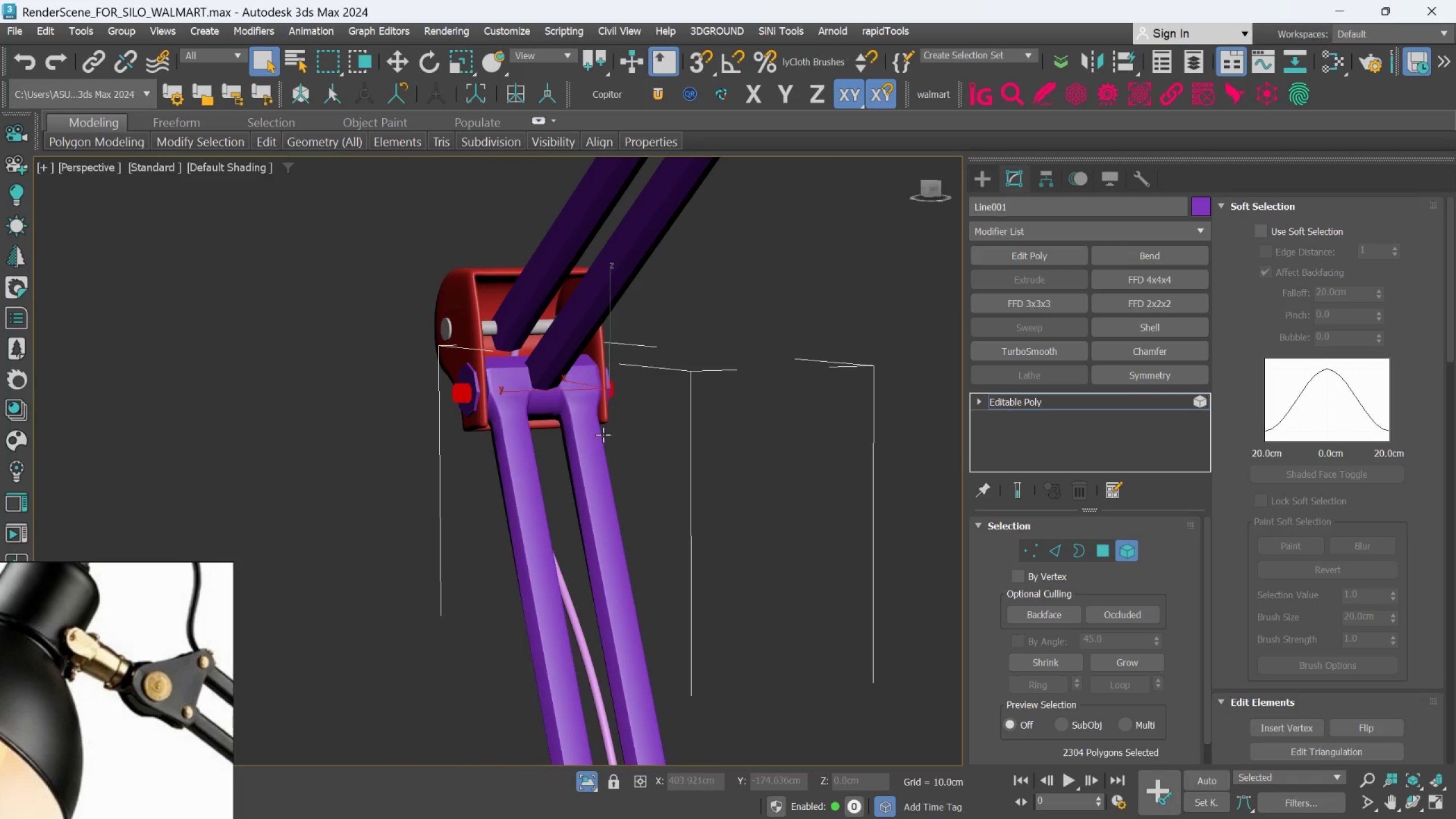 
scroll: coordinate [458, 394], scroll_direction: up, amount: 1.0
 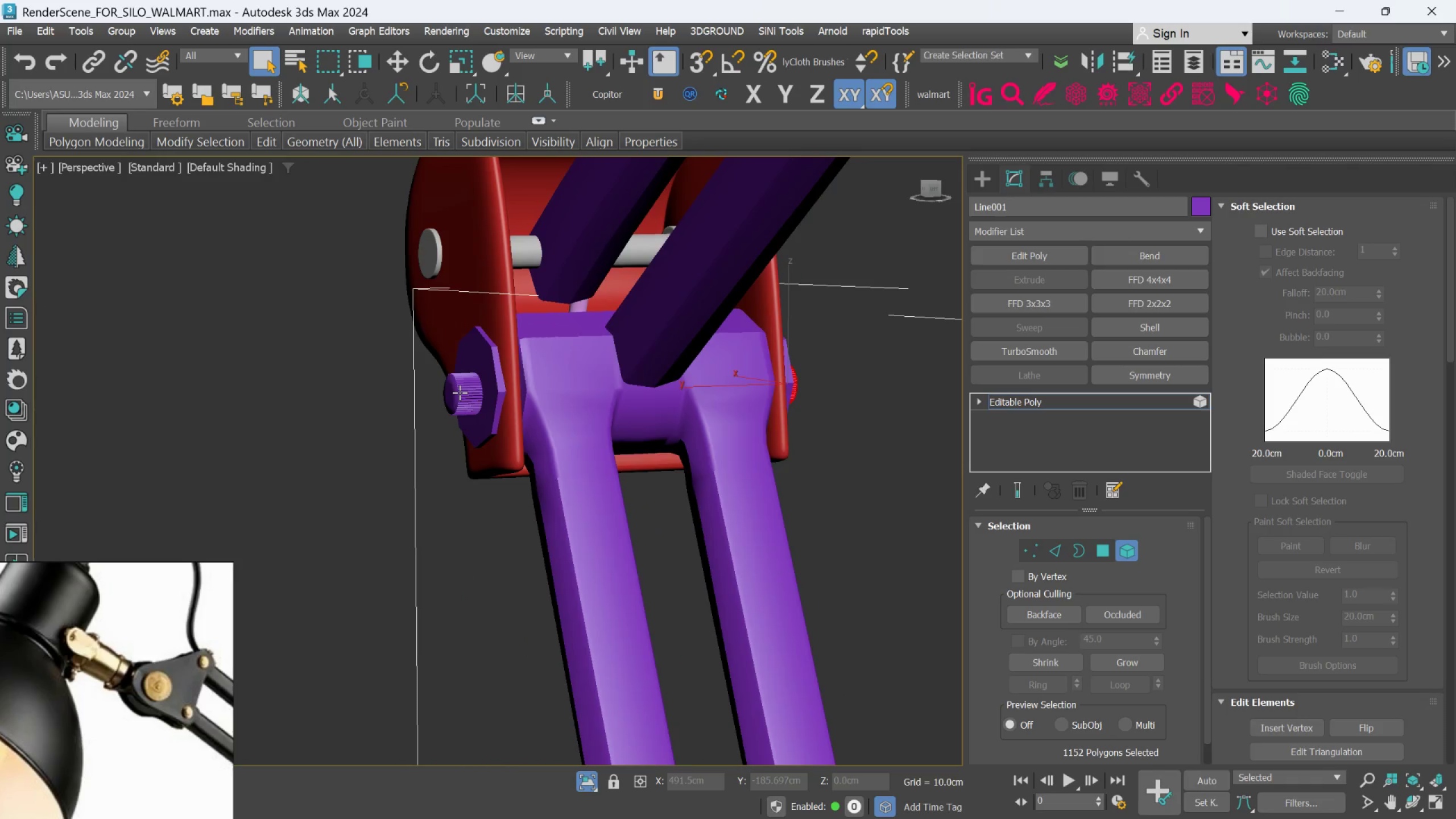 
left_click([460, 392])
 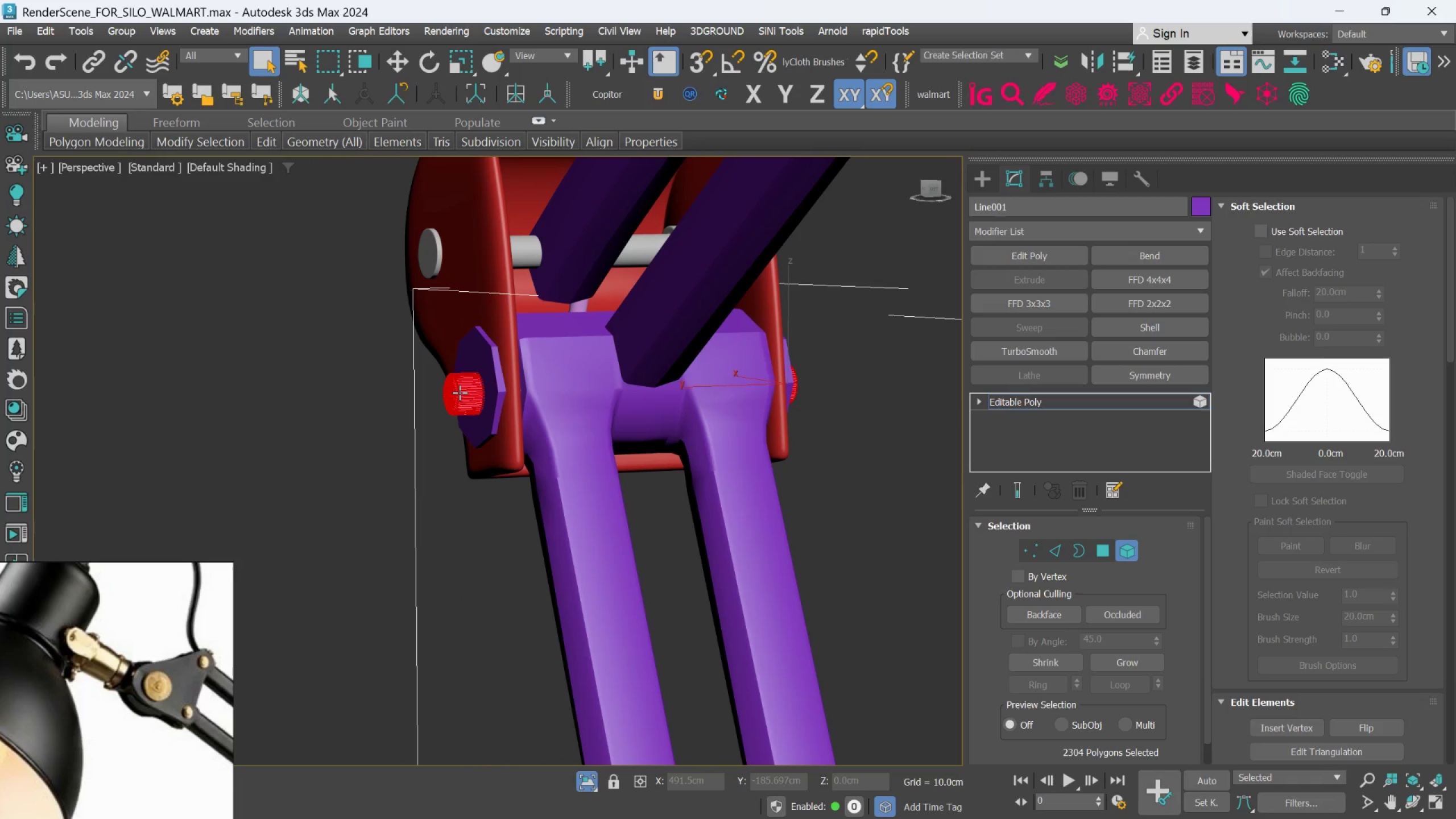 
scroll: coordinate [460, 392], scroll_direction: down, amount: 2.0
 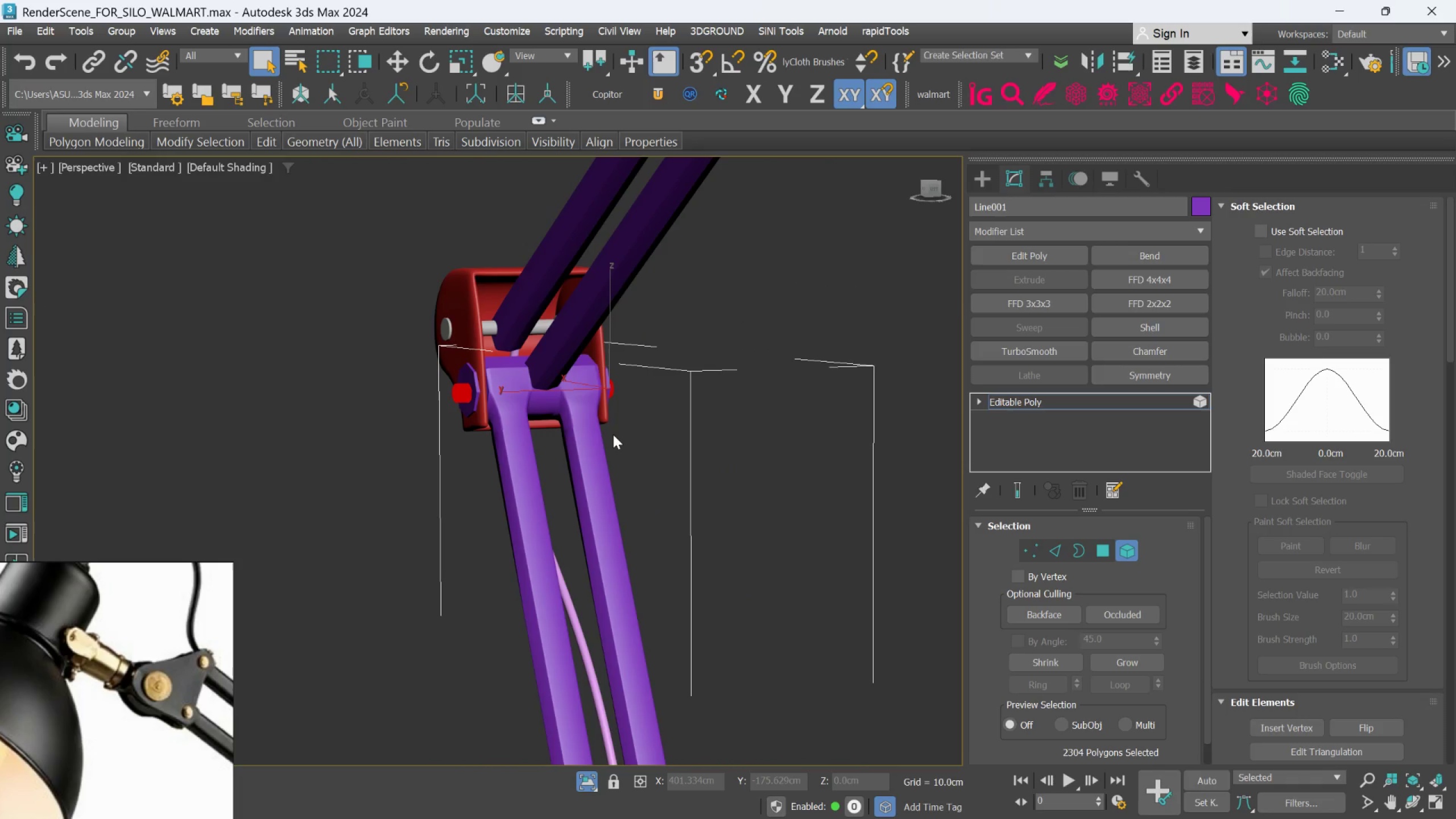 
hold_key(key=AltLeft, duration=0.89)
 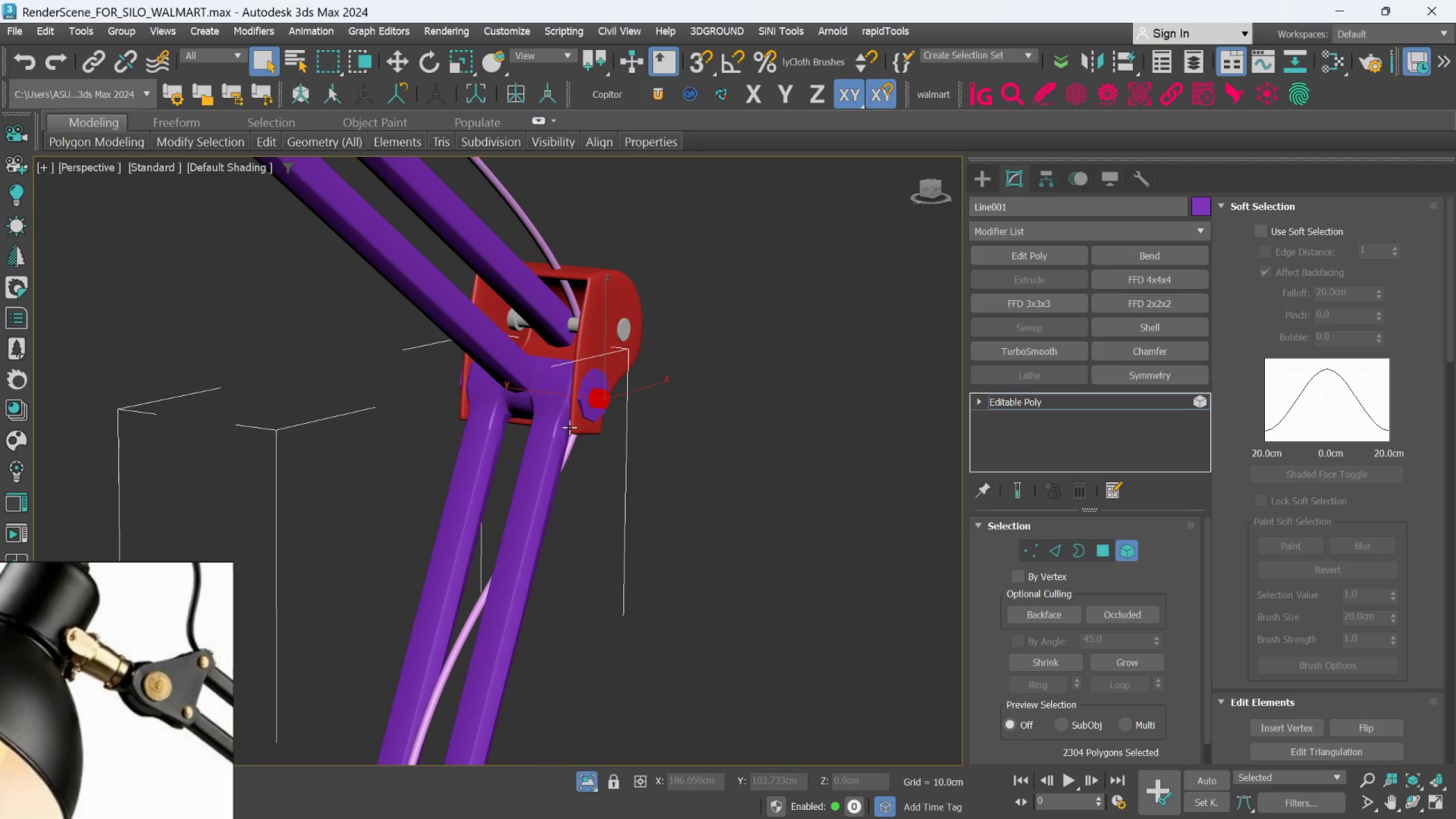 
hold_key(key=AltLeft, duration=0.36)
 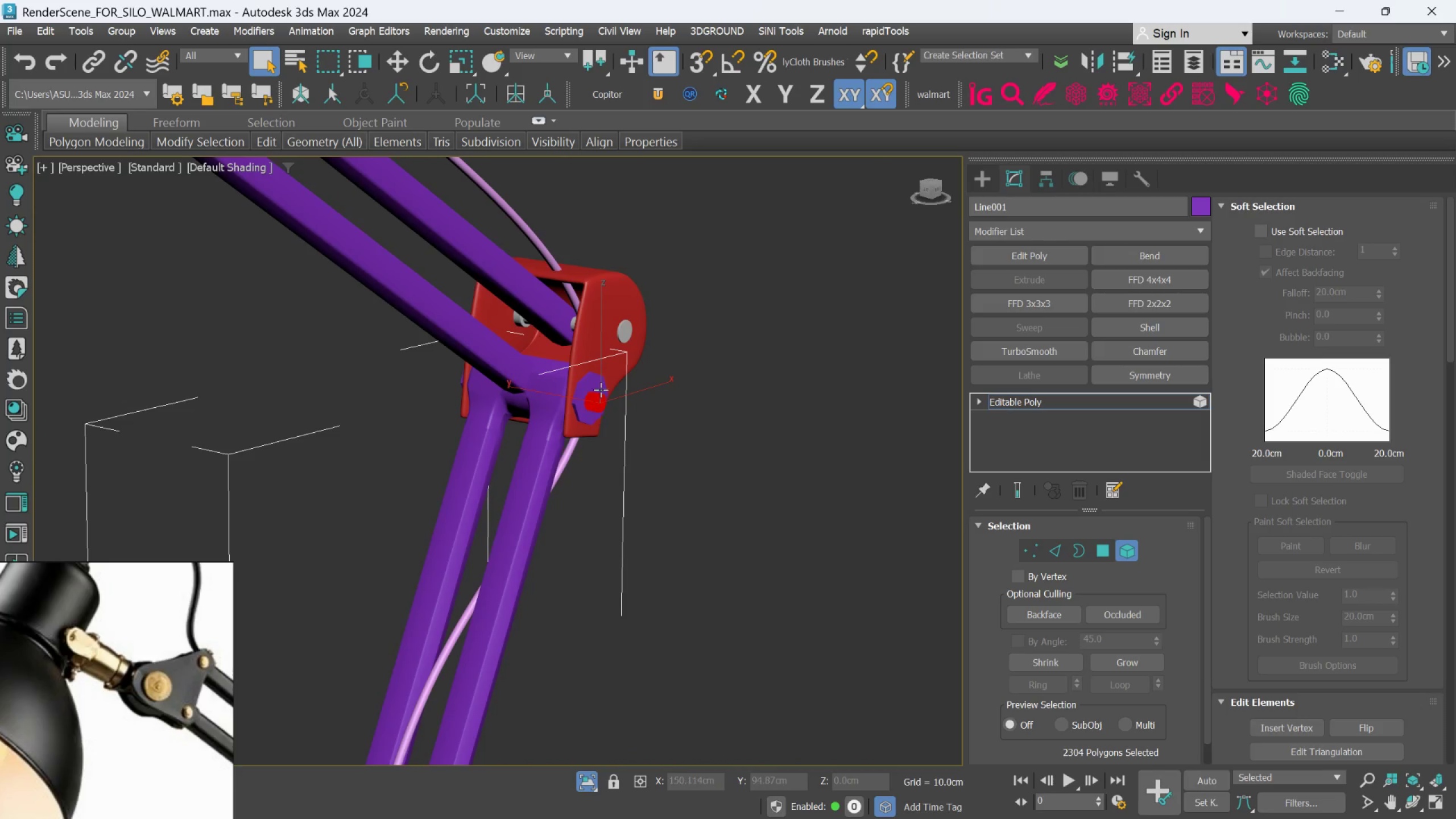 
scroll: coordinate [601, 382], scroll_direction: up, amount: 1.0
 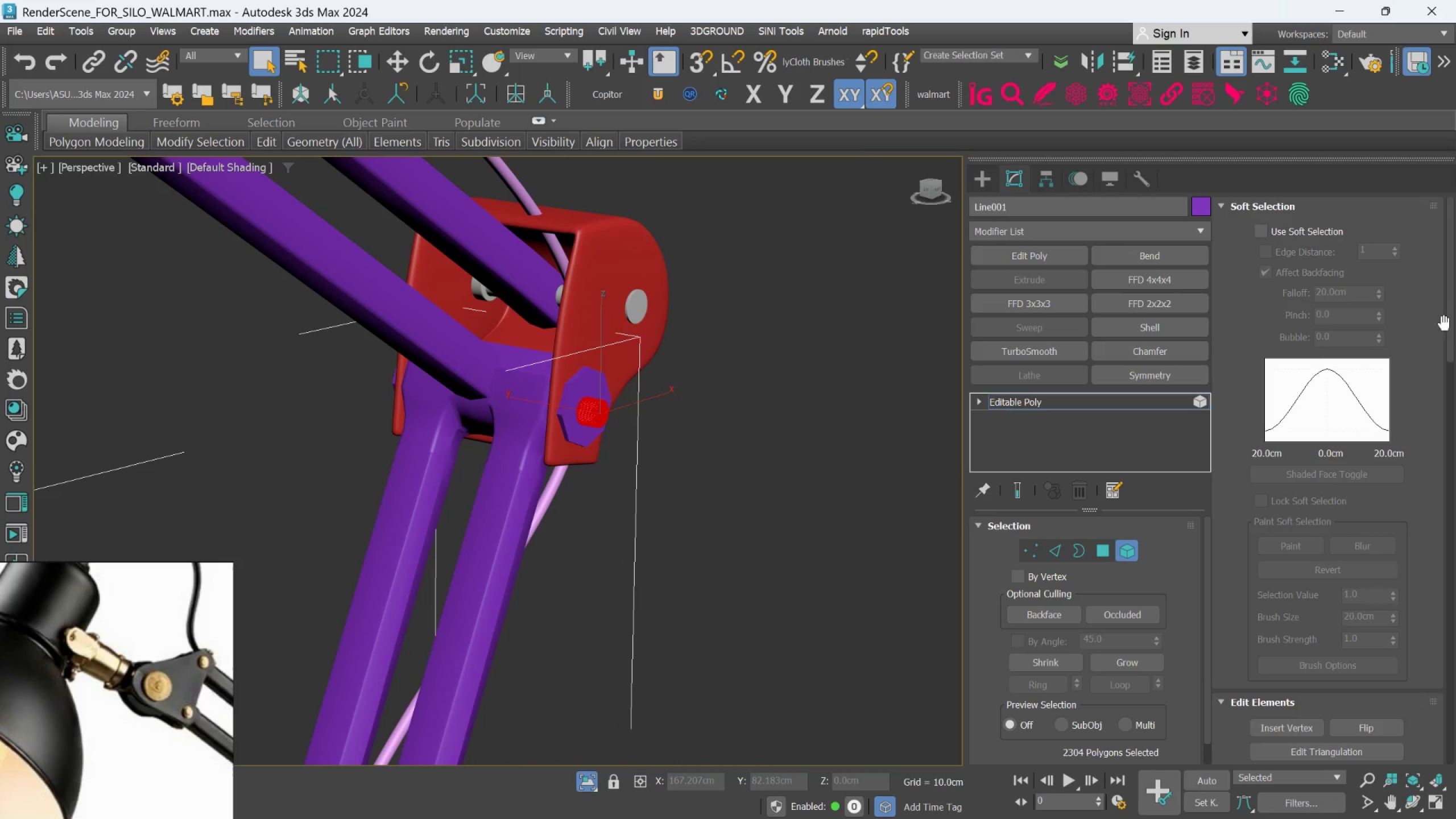 
left_click_drag(start_coordinate=[1448, 324], to_coordinate=[1435, 392])
 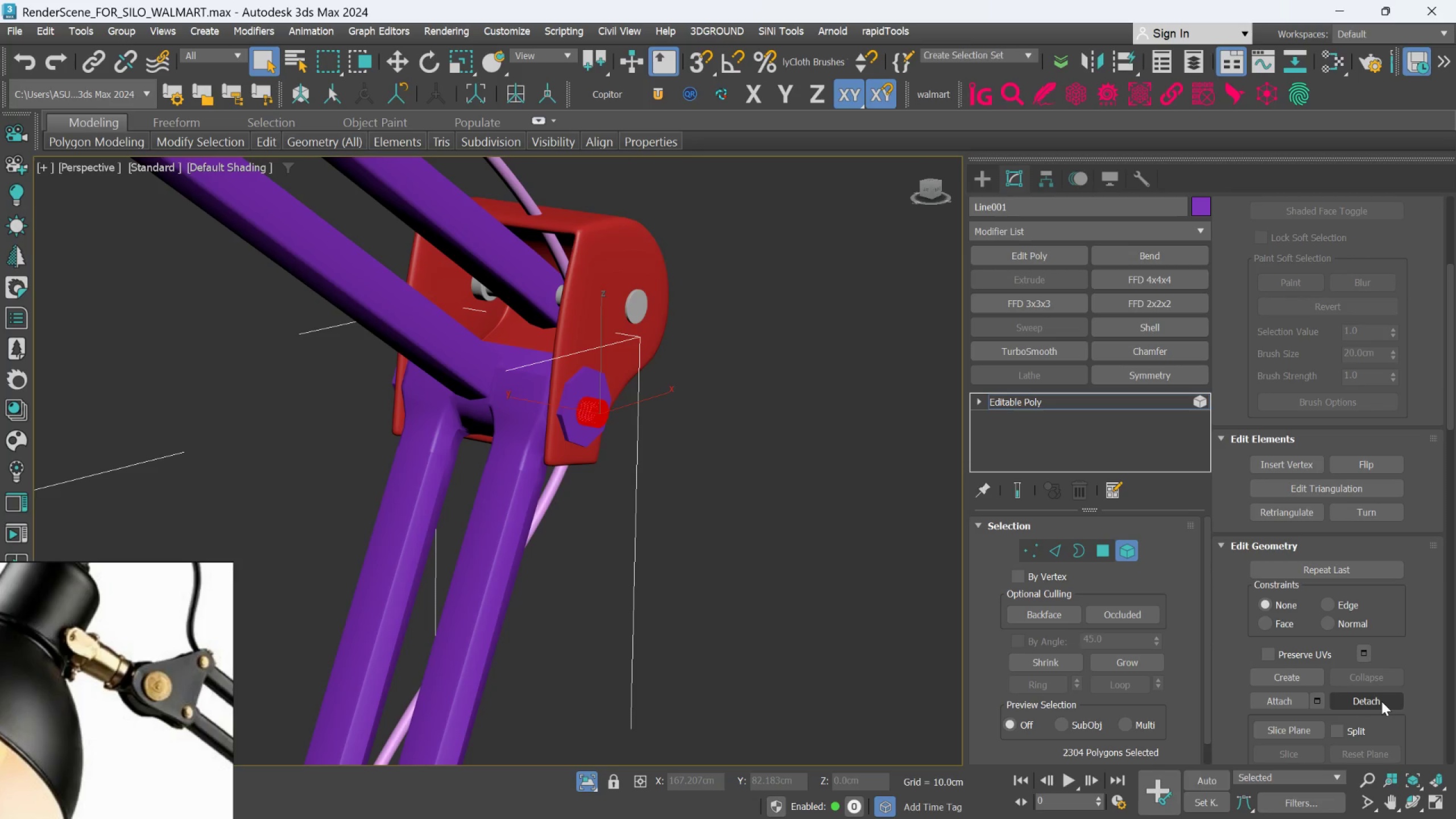 
left_click([1381, 701])
 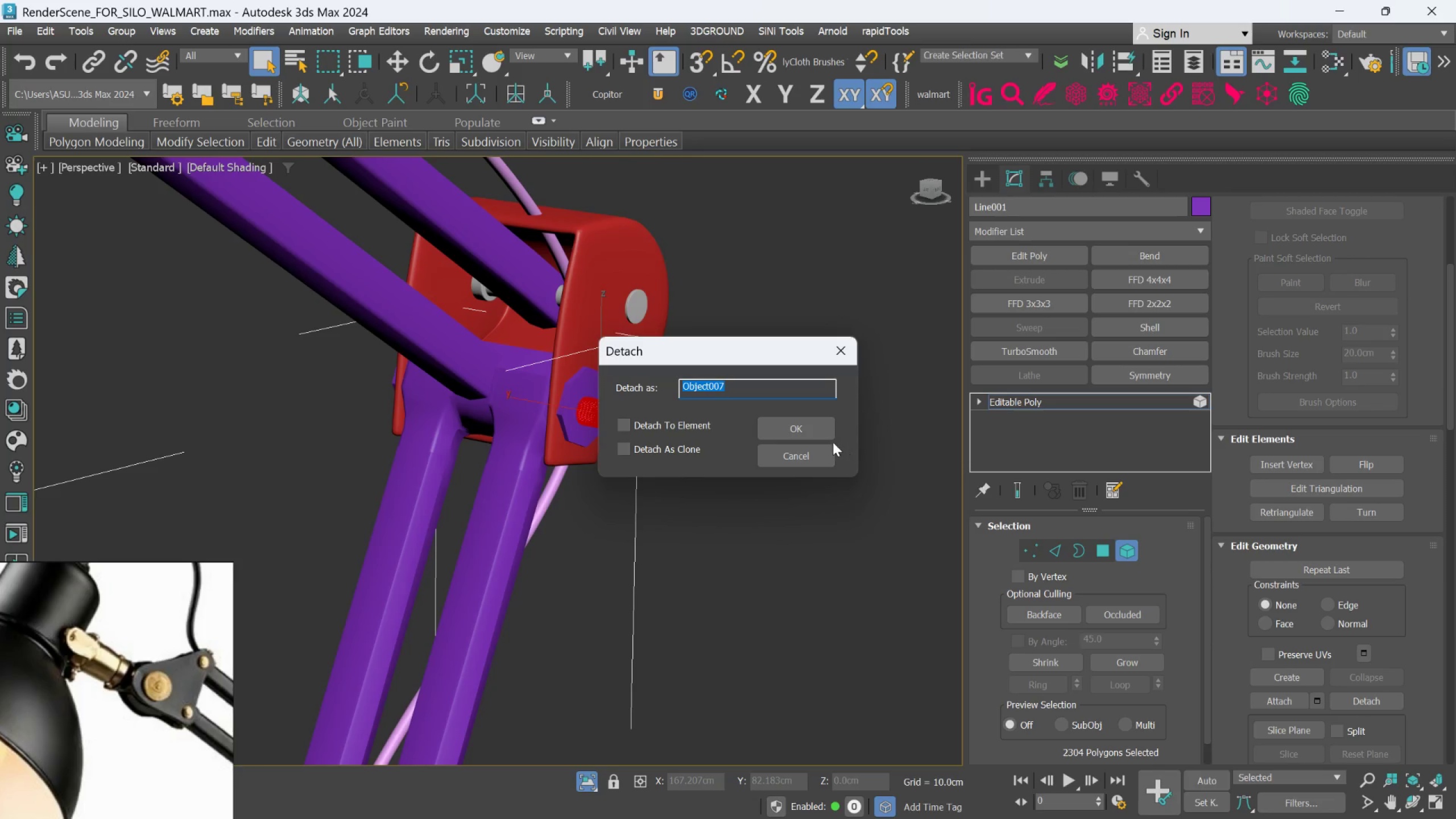 
left_click([819, 432])
 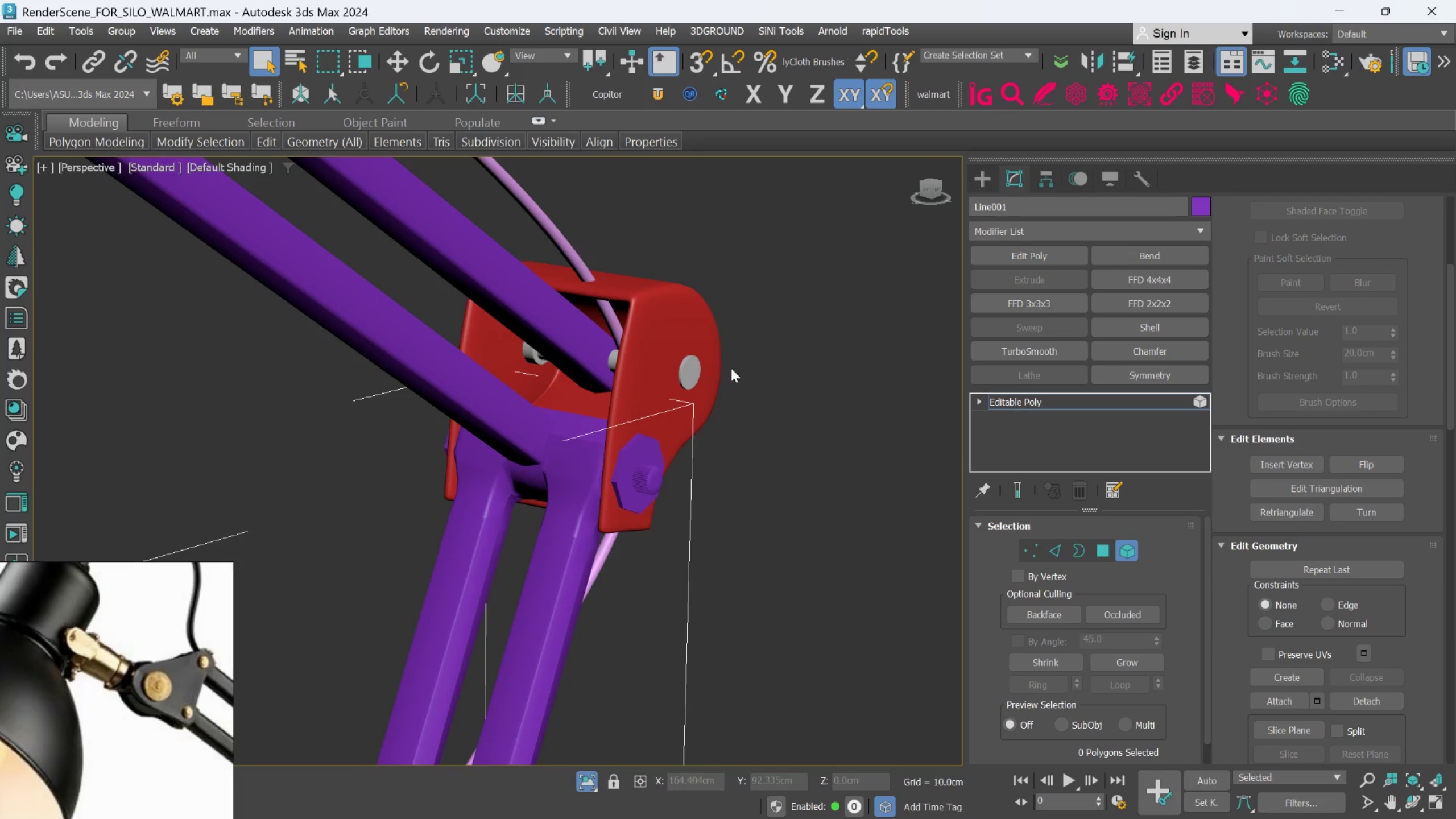 
scroll: coordinate [691, 359], scroll_direction: up, amount: 1.0
 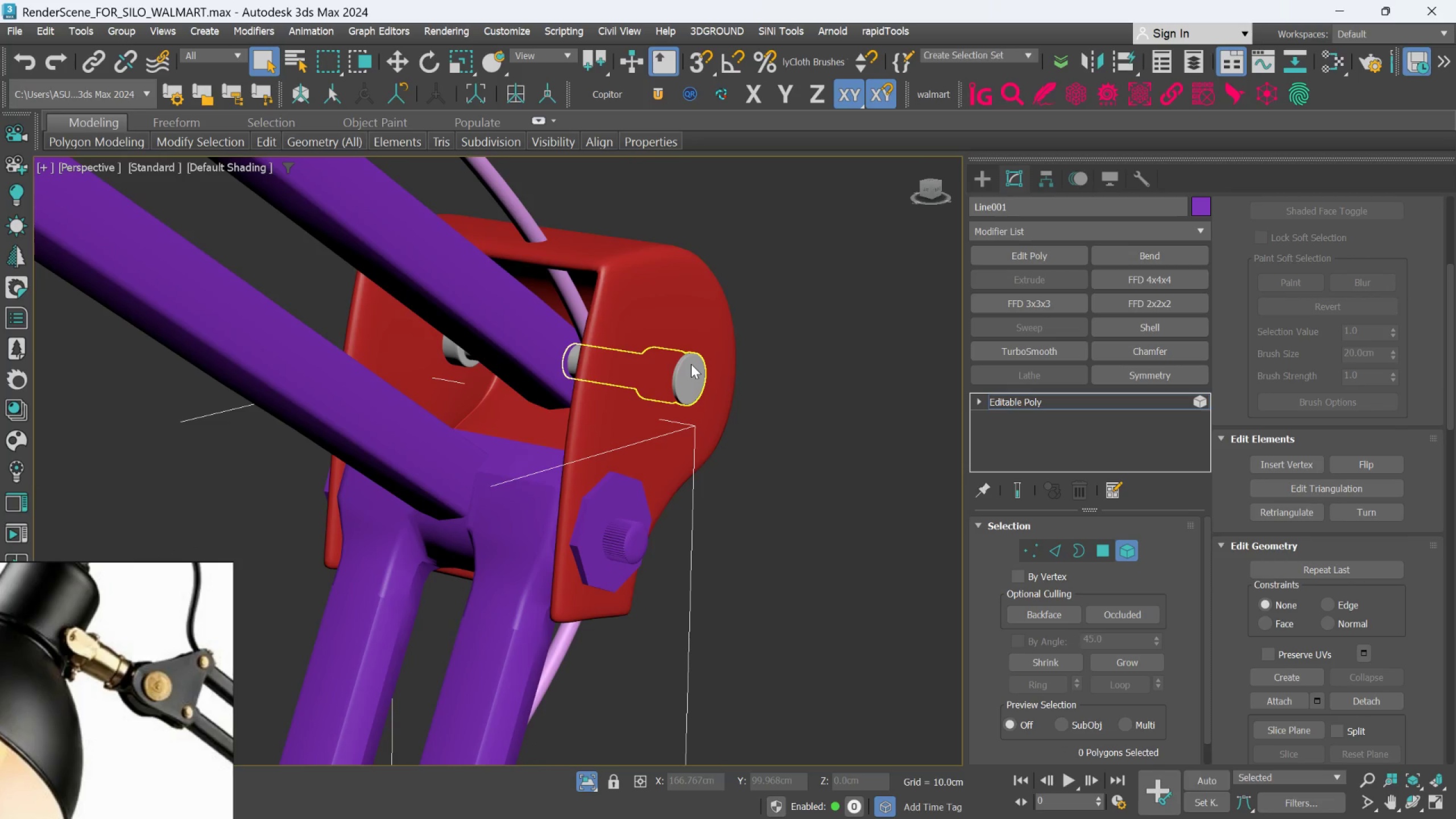 
scroll: coordinate [691, 366], scroll_direction: down, amount: 5.0
 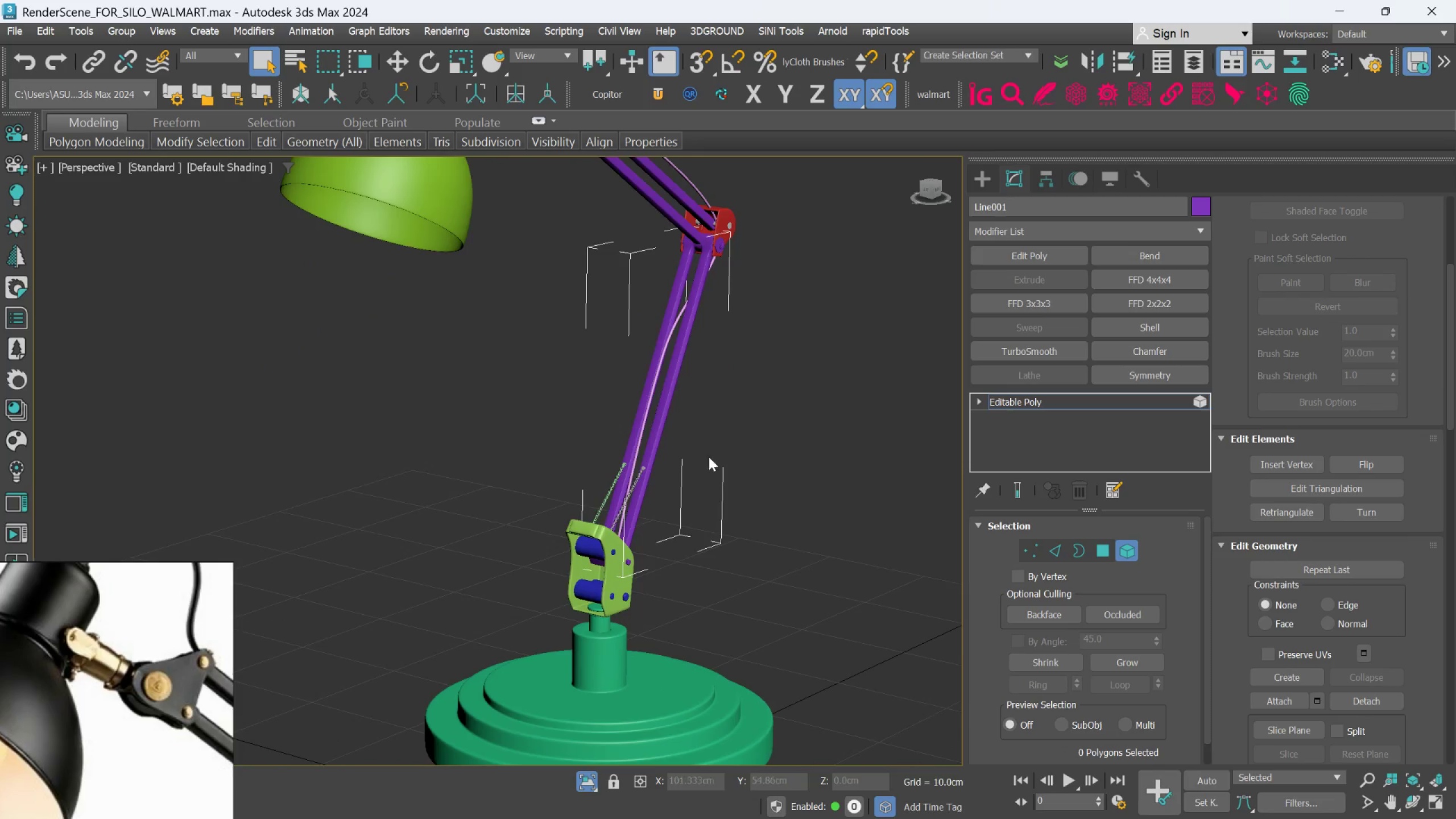 
scroll: coordinate [620, 485], scroll_direction: up, amount: 4.0
 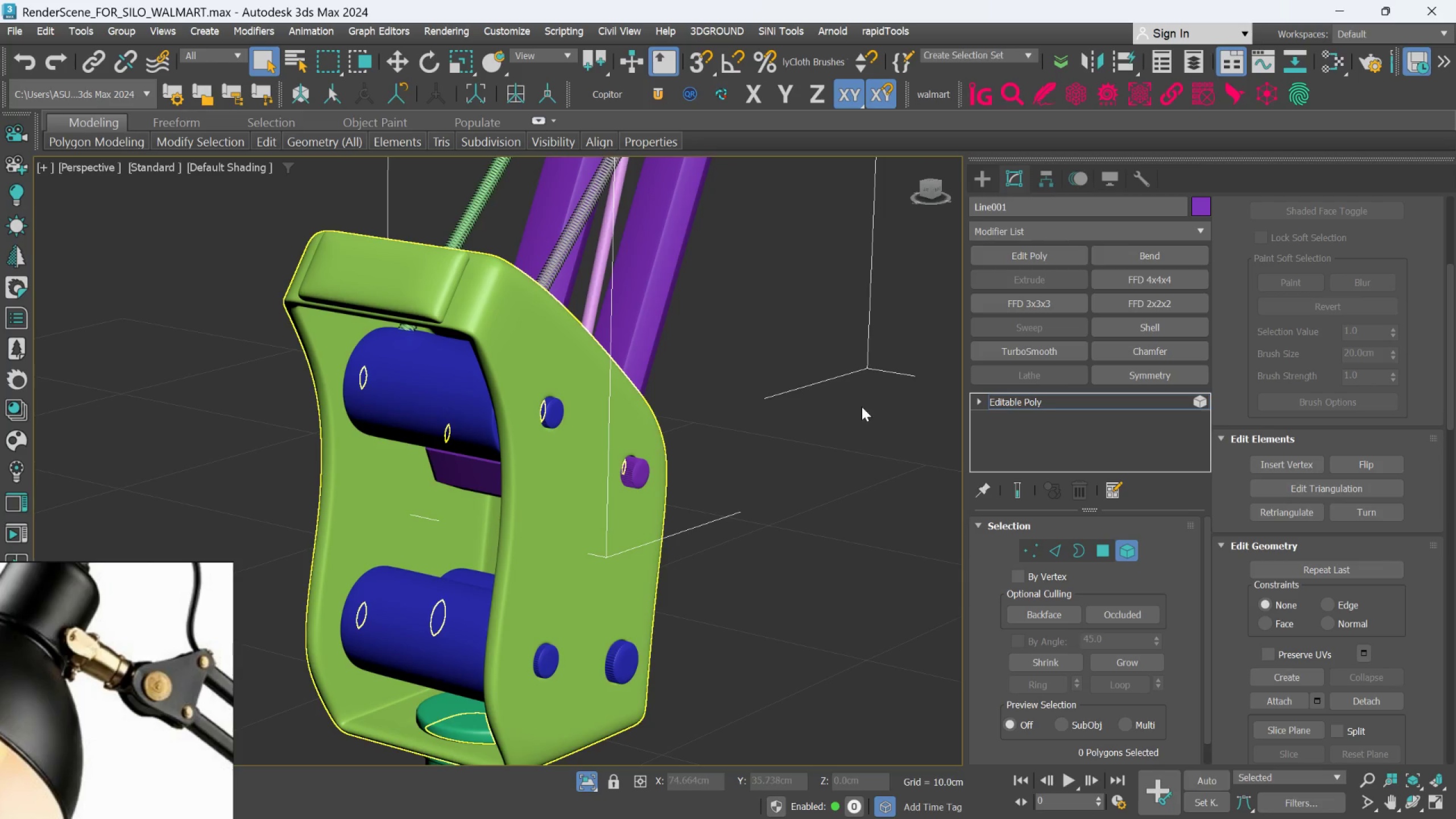 
left_click([983, 174])
 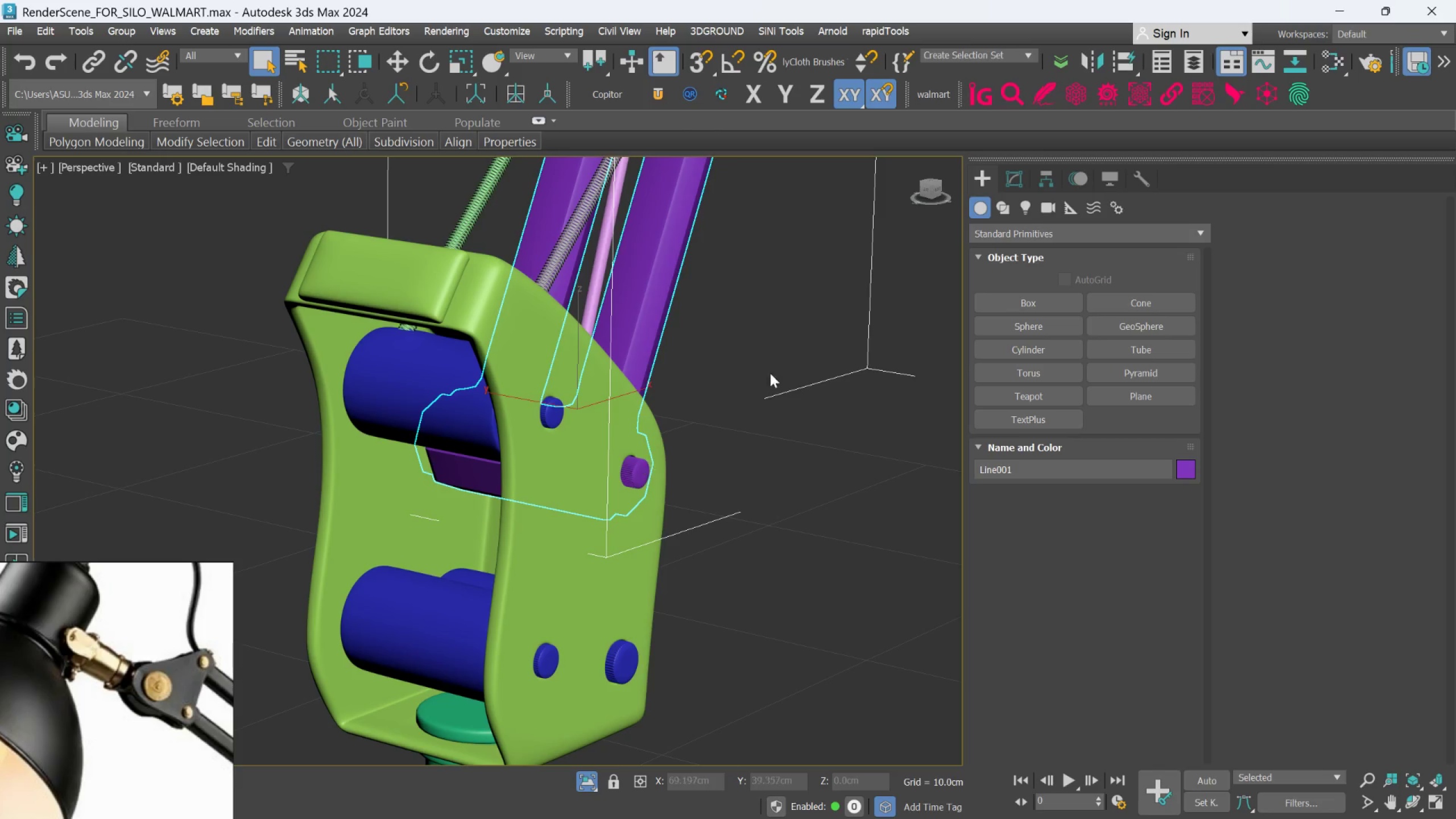 
left_click([1019, 180])
 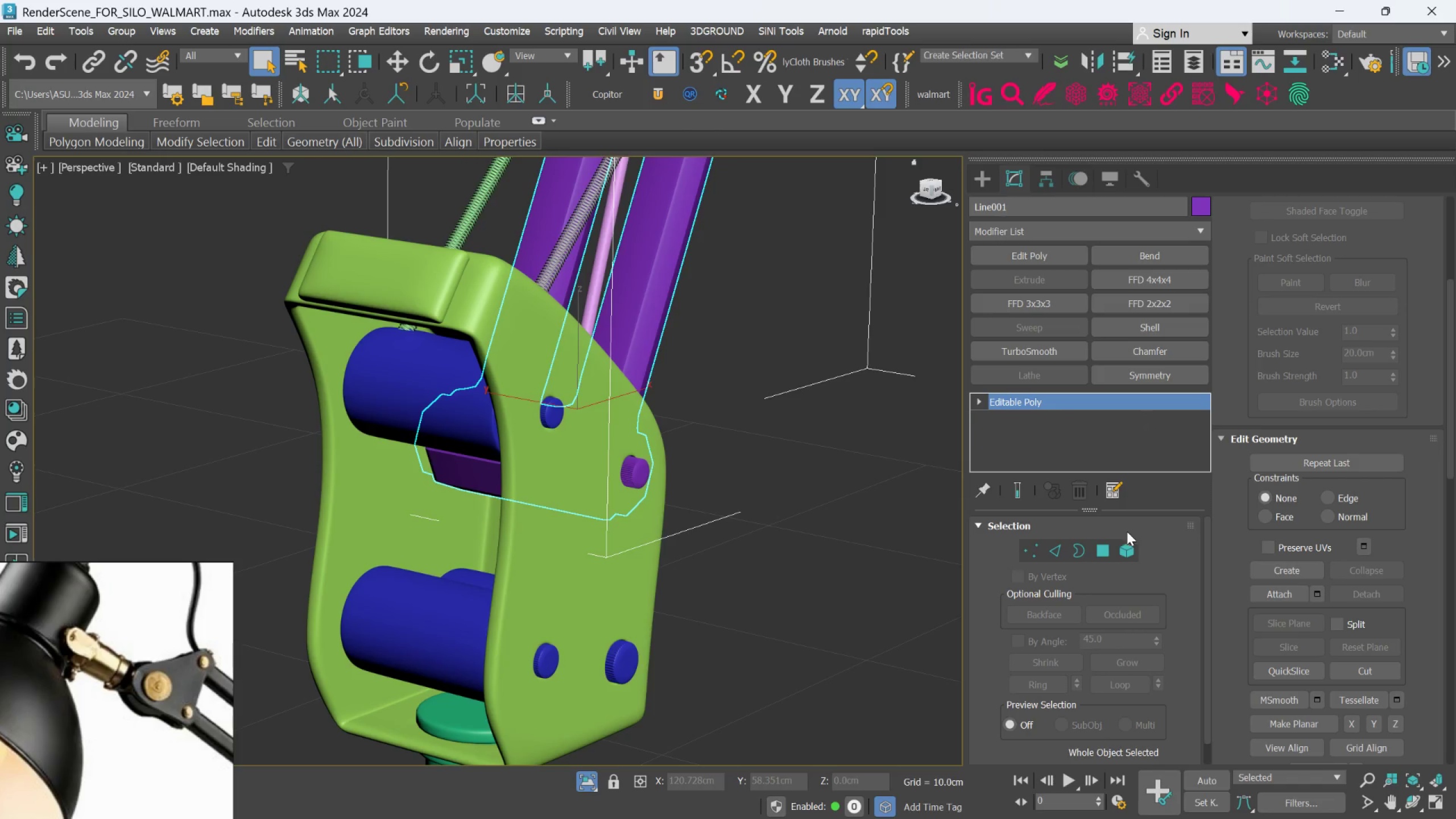 
left_click([1127, 540])
 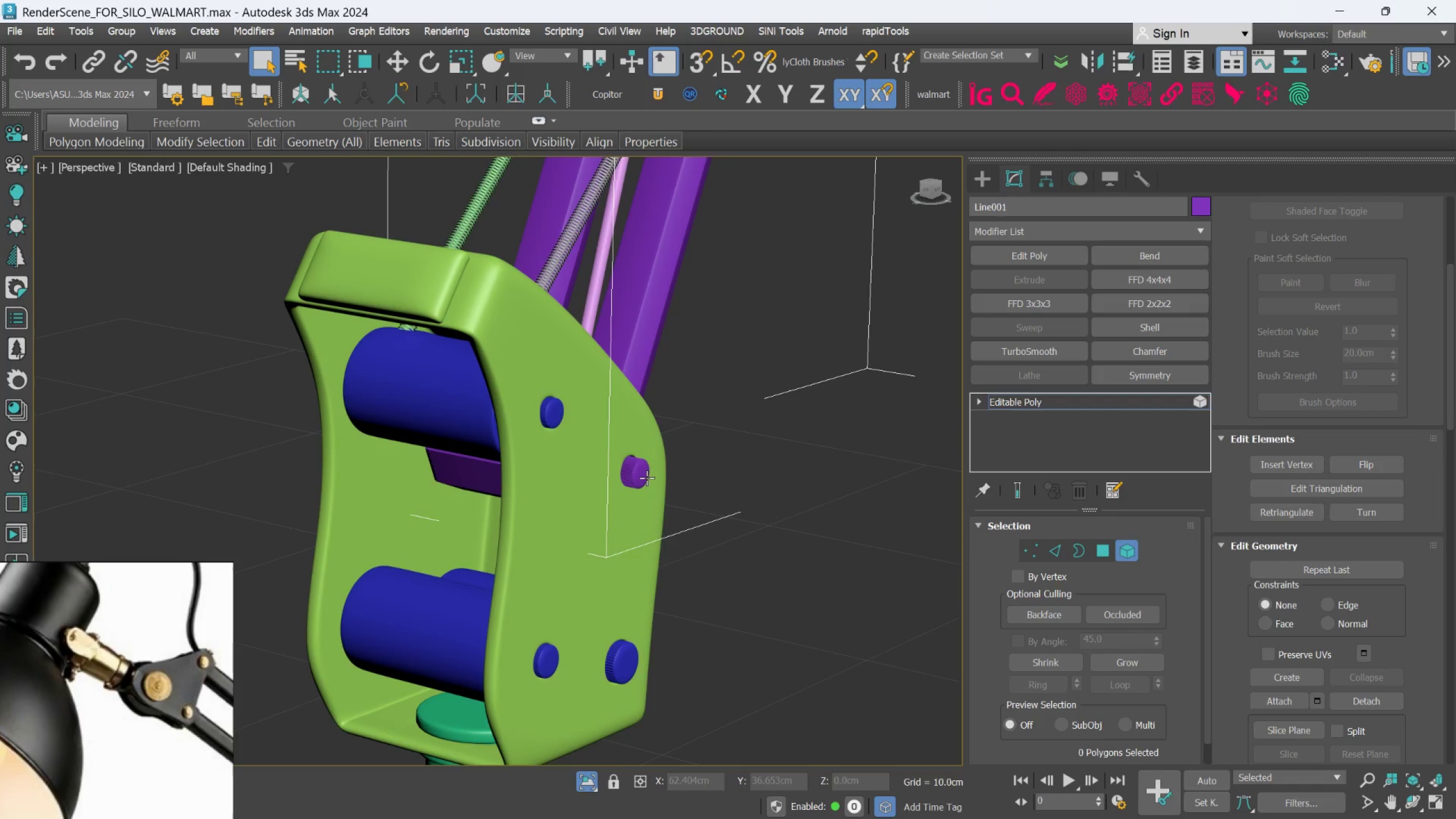 
left_click([642, 473])
 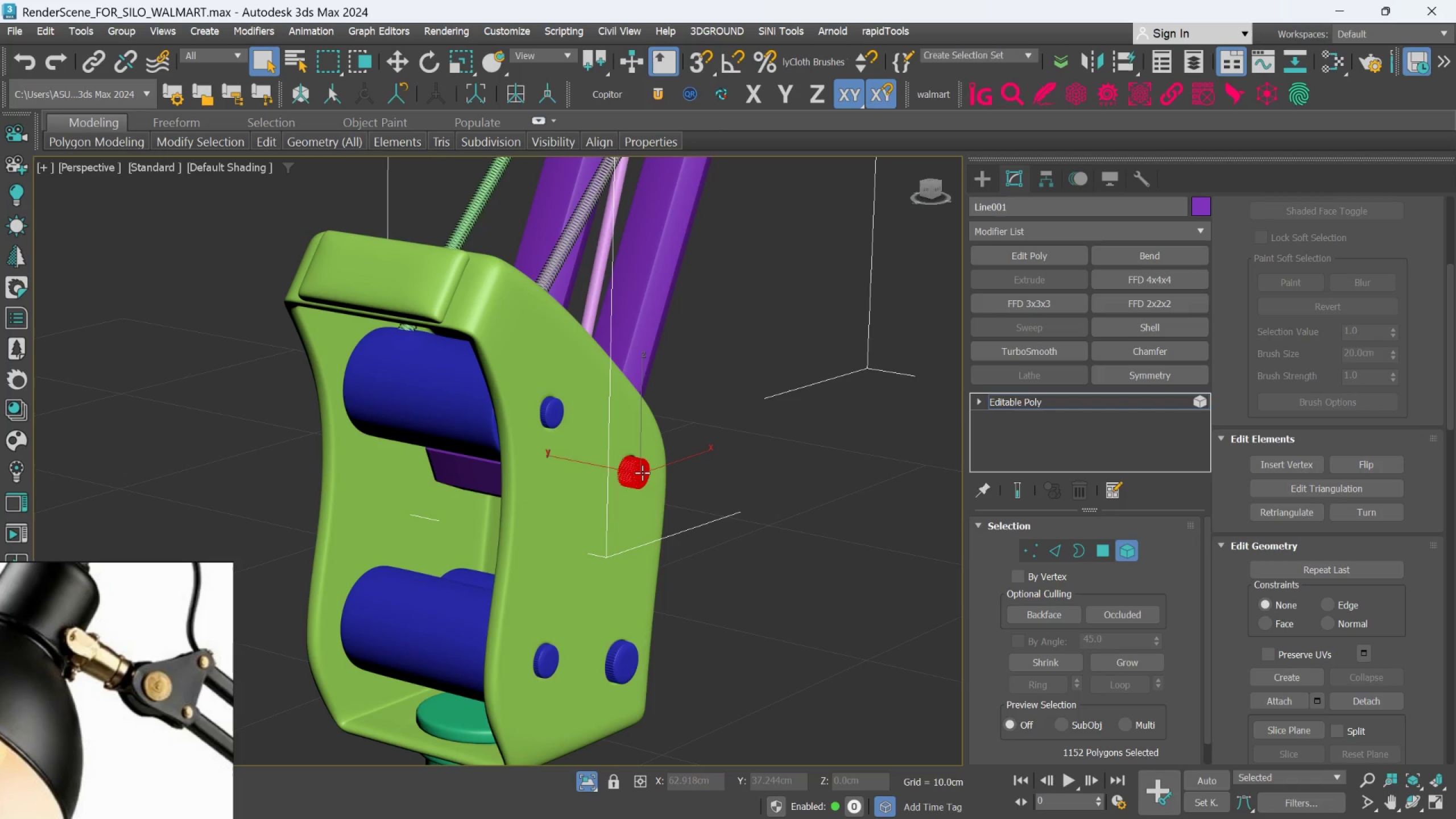 
scroll: coordinate [642, 473], scroll_direction: down, amount: 1.0
 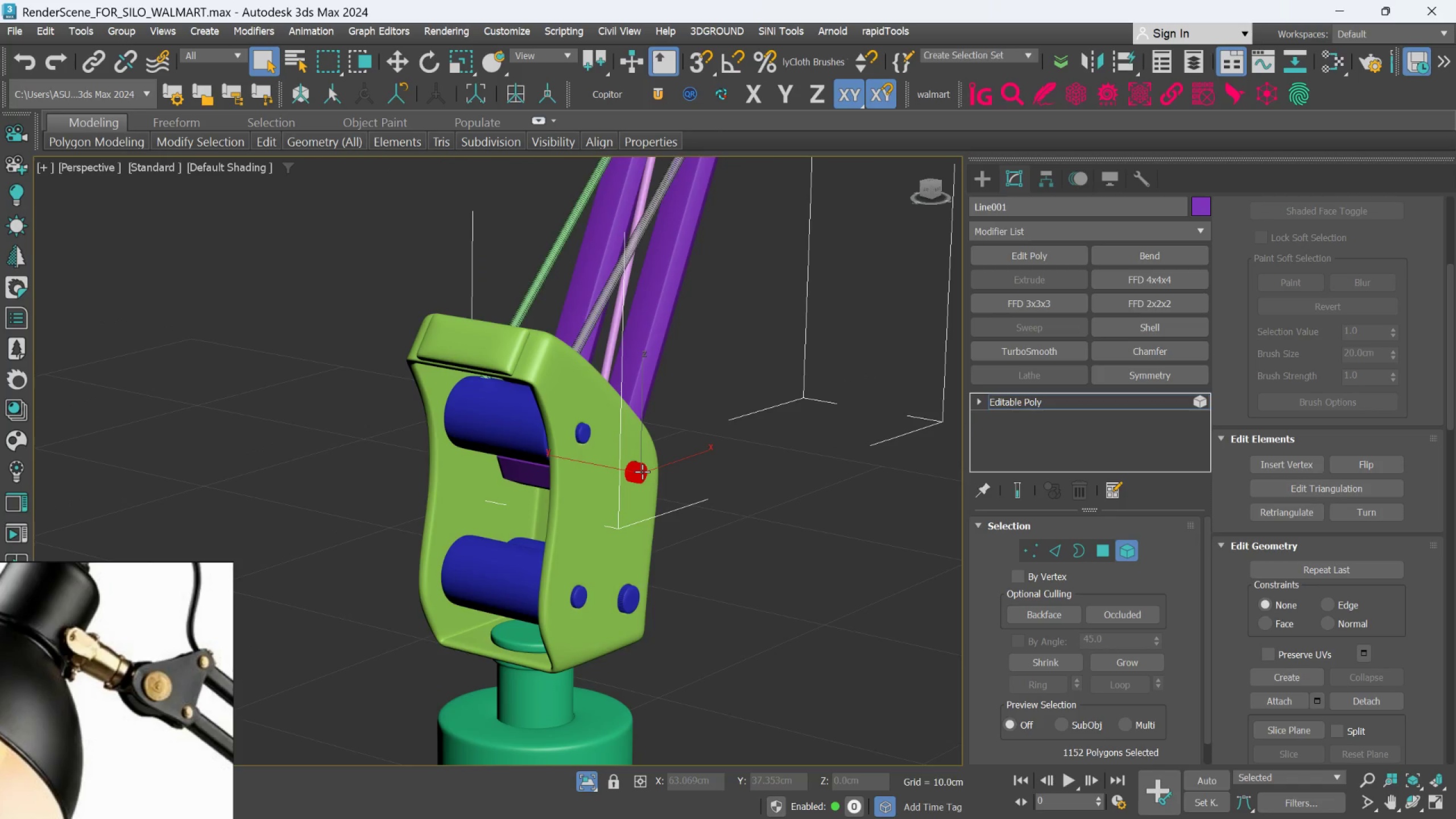 
hold_key(key=AltLeft, duration=0.83)
 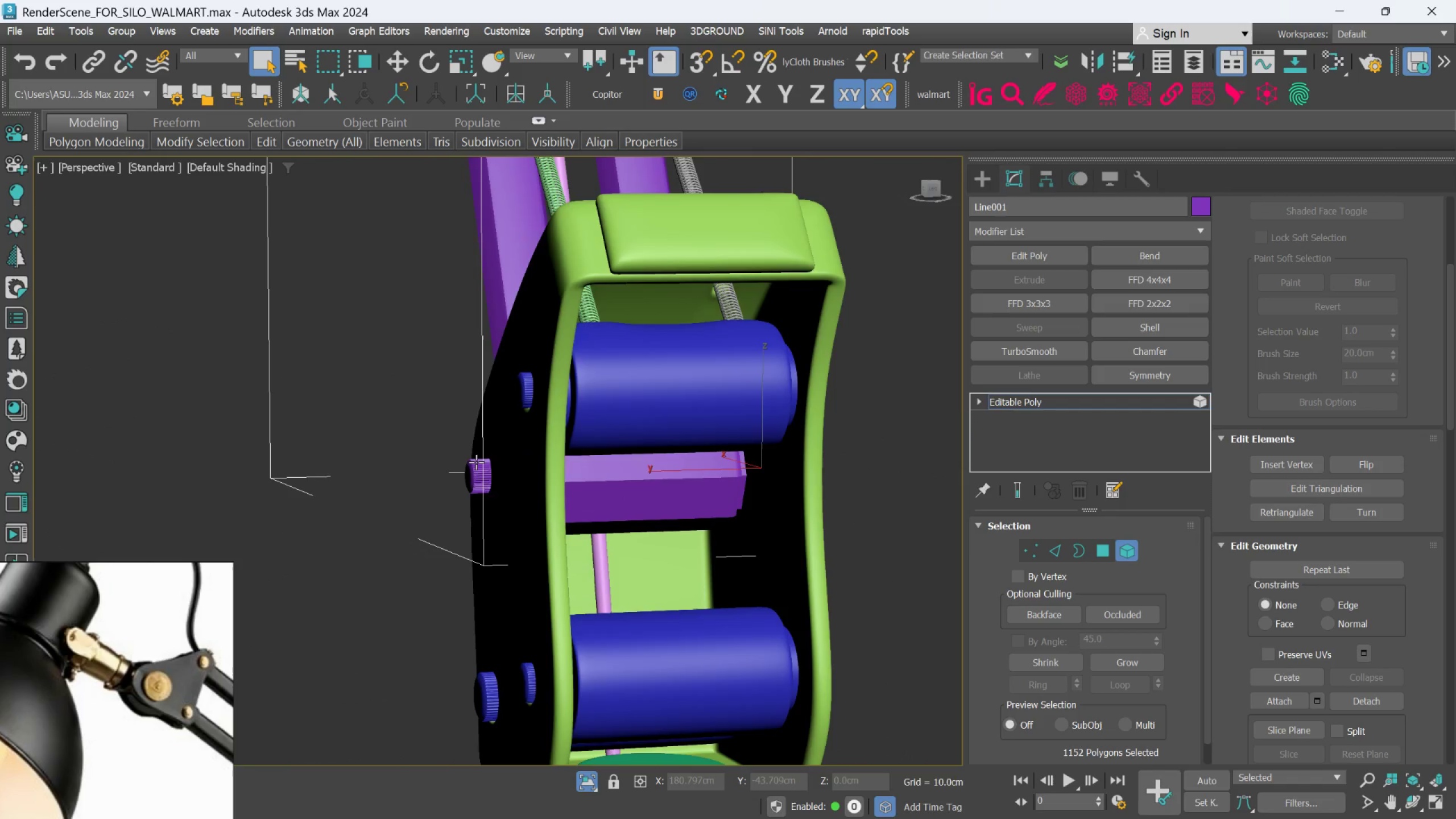 
hold_key(key=AltLeft, duration=2.33)
 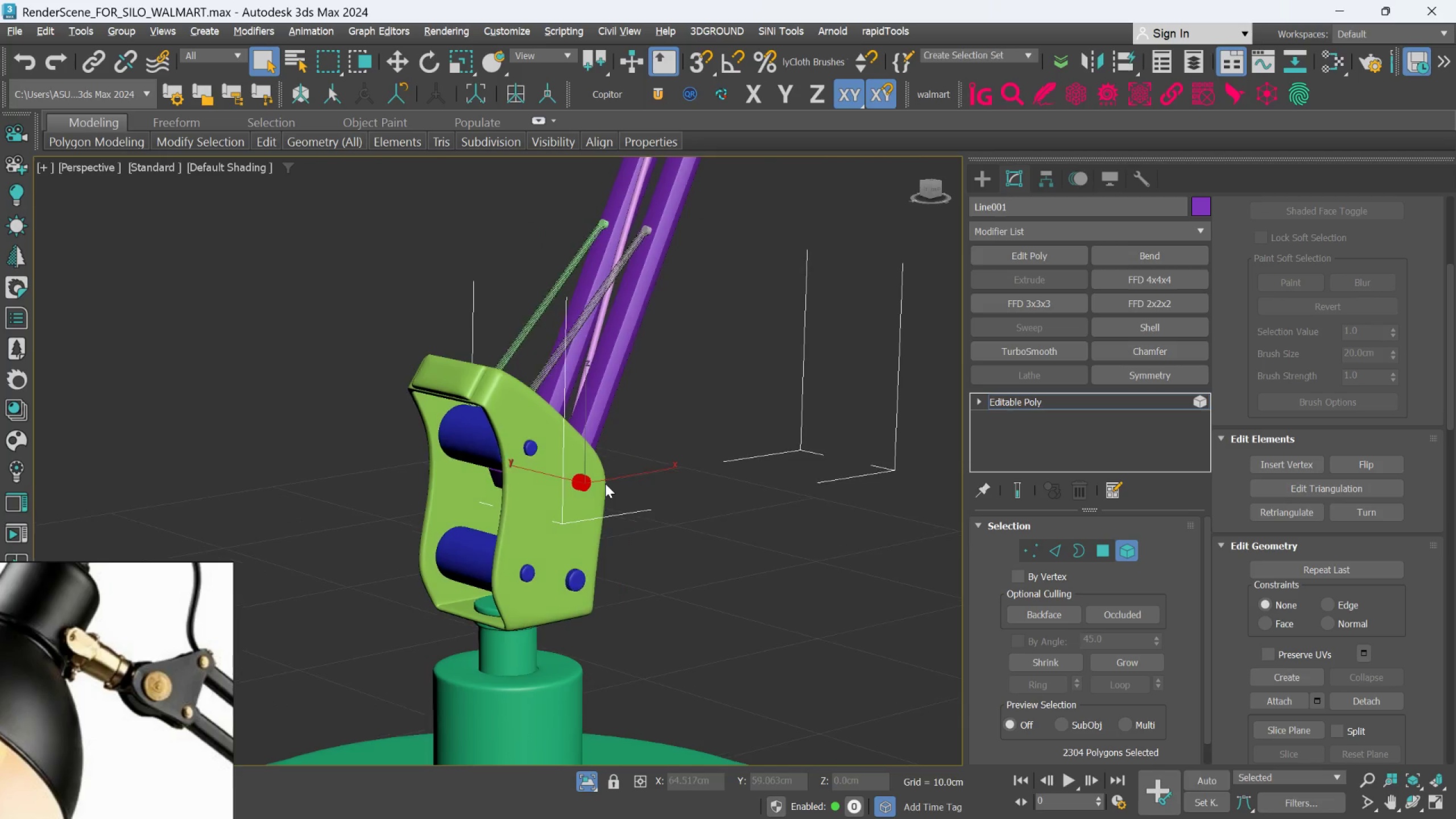 
hold_key(key=ControlLeft, duration=0.83)
 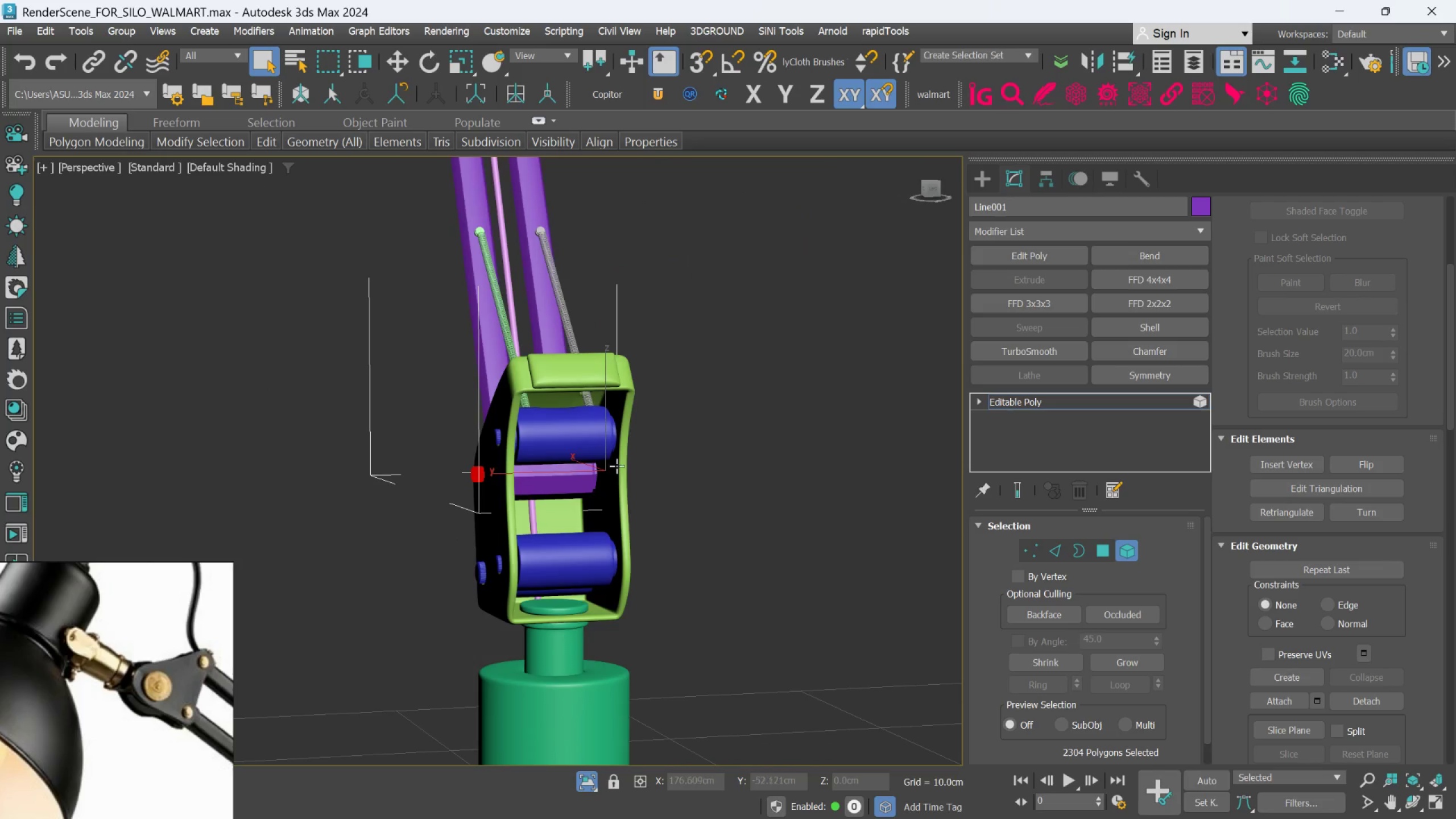 
scroll: coordinate [455, 482], scroll_direction: up, amount: 1.0
 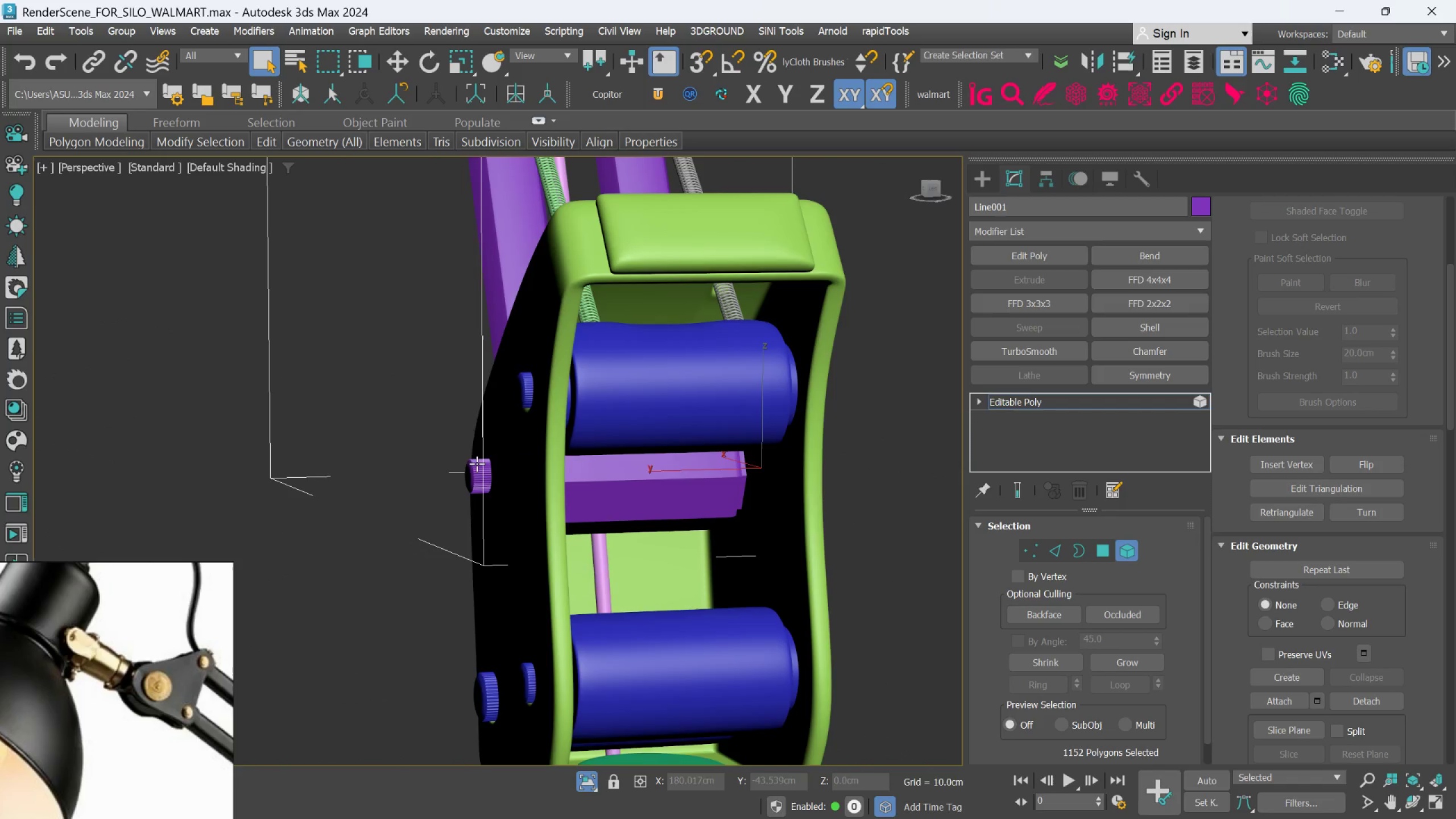 
left_click([476, 473])
 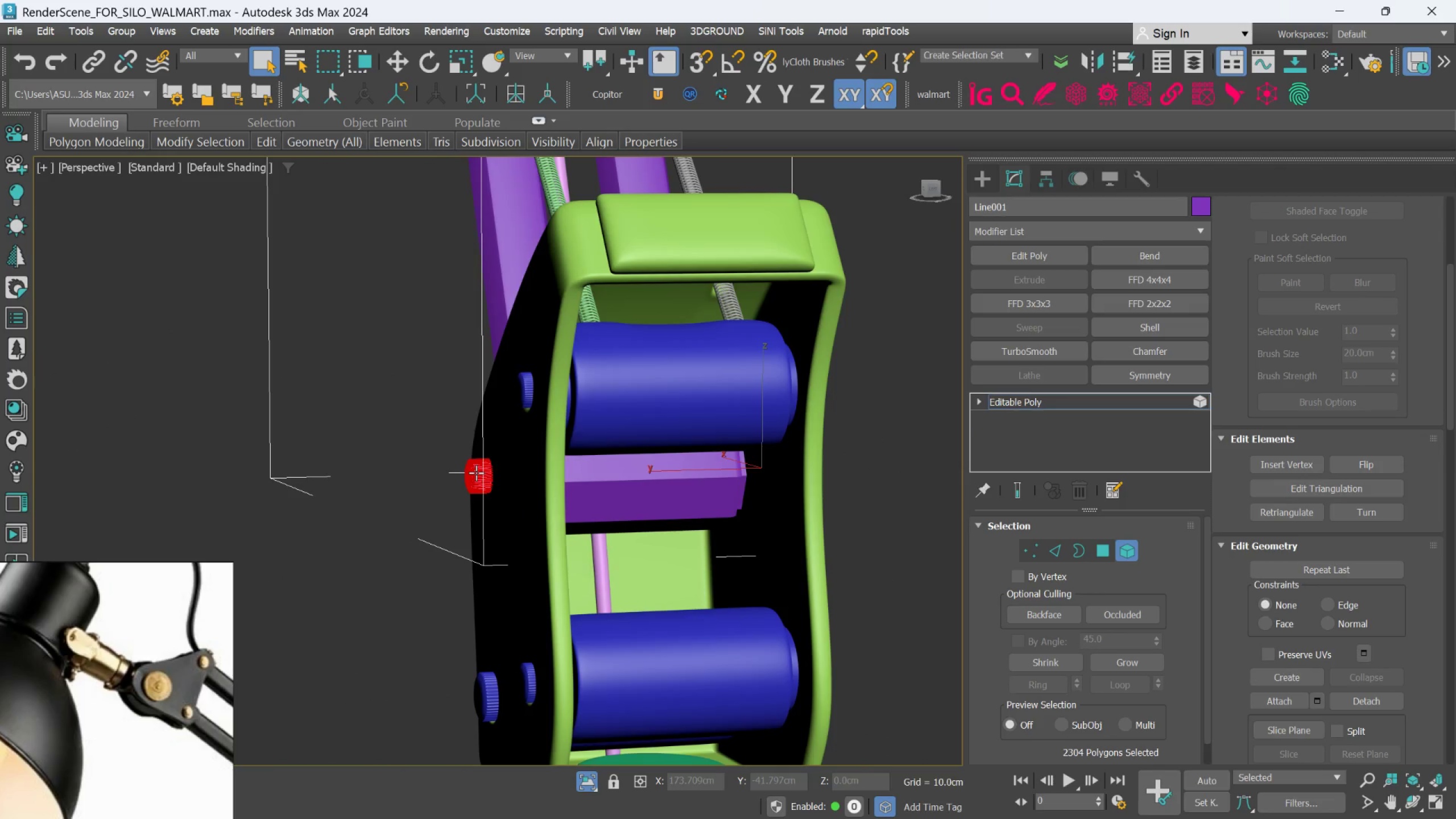 
hold_key(key=AltLeft, duration=0.66)
 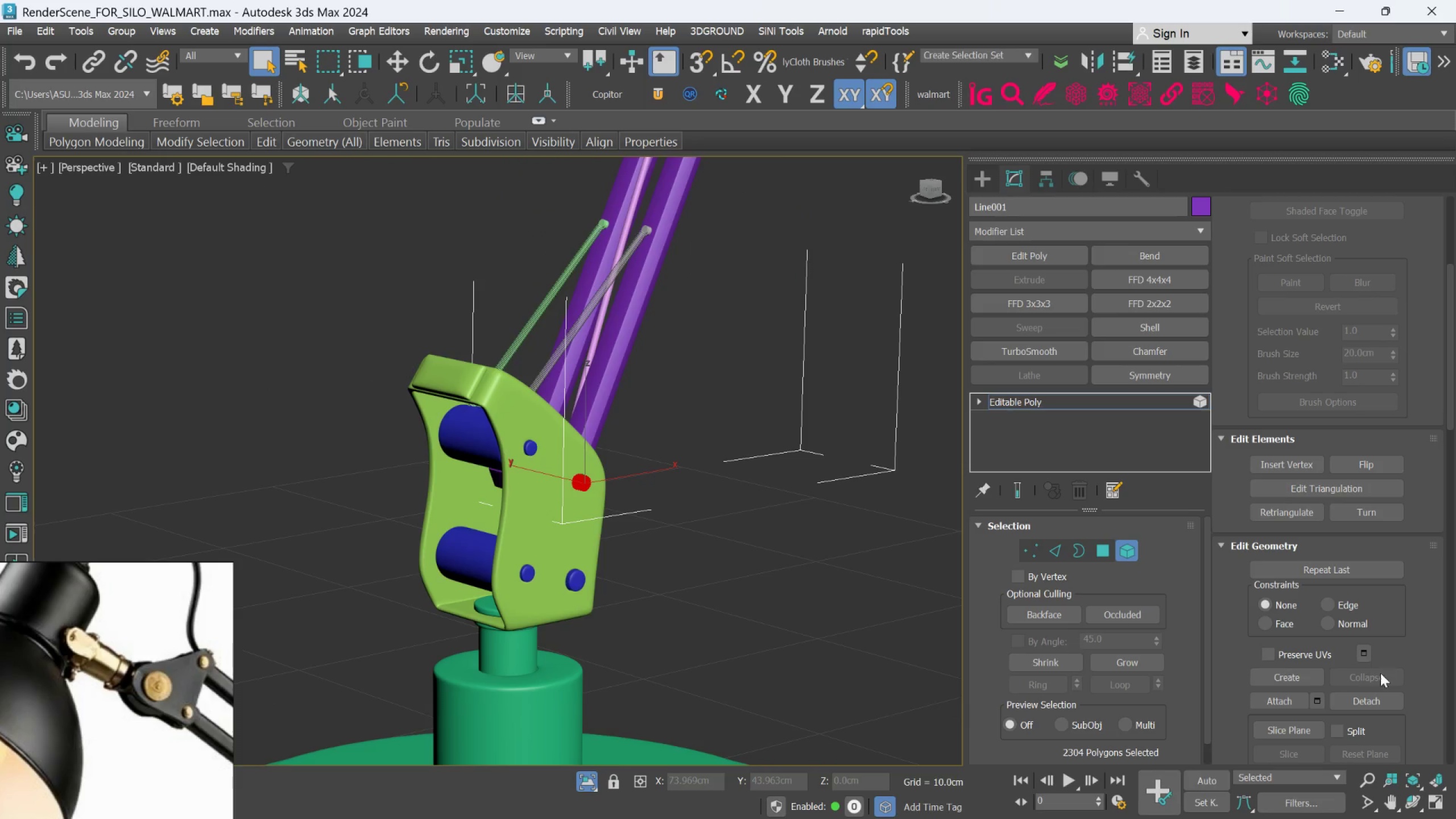 
scroll: coordinate [476, 473], scroll_direction: down, amount: 2.0
 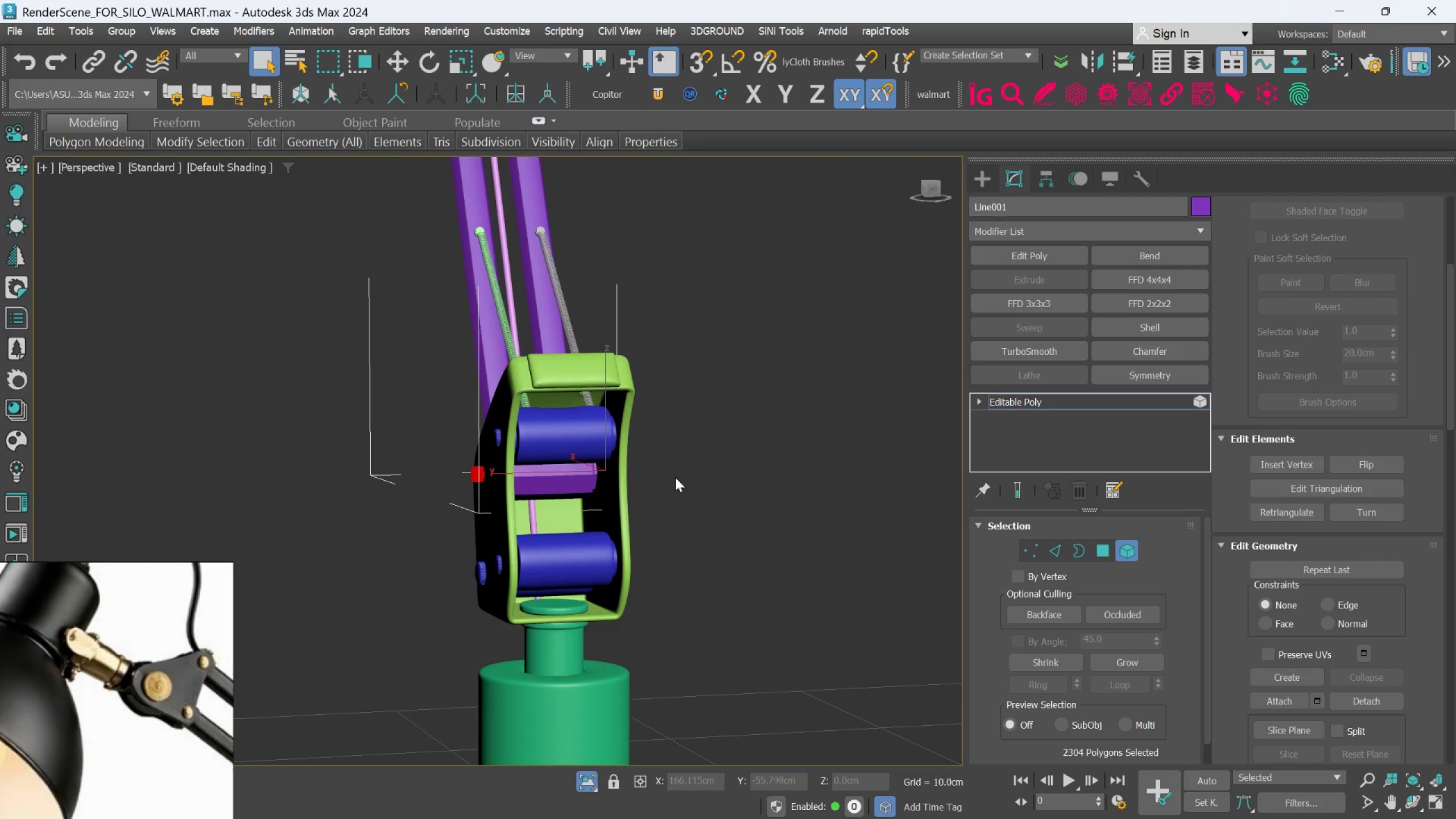 
left_click([1368, 700])
 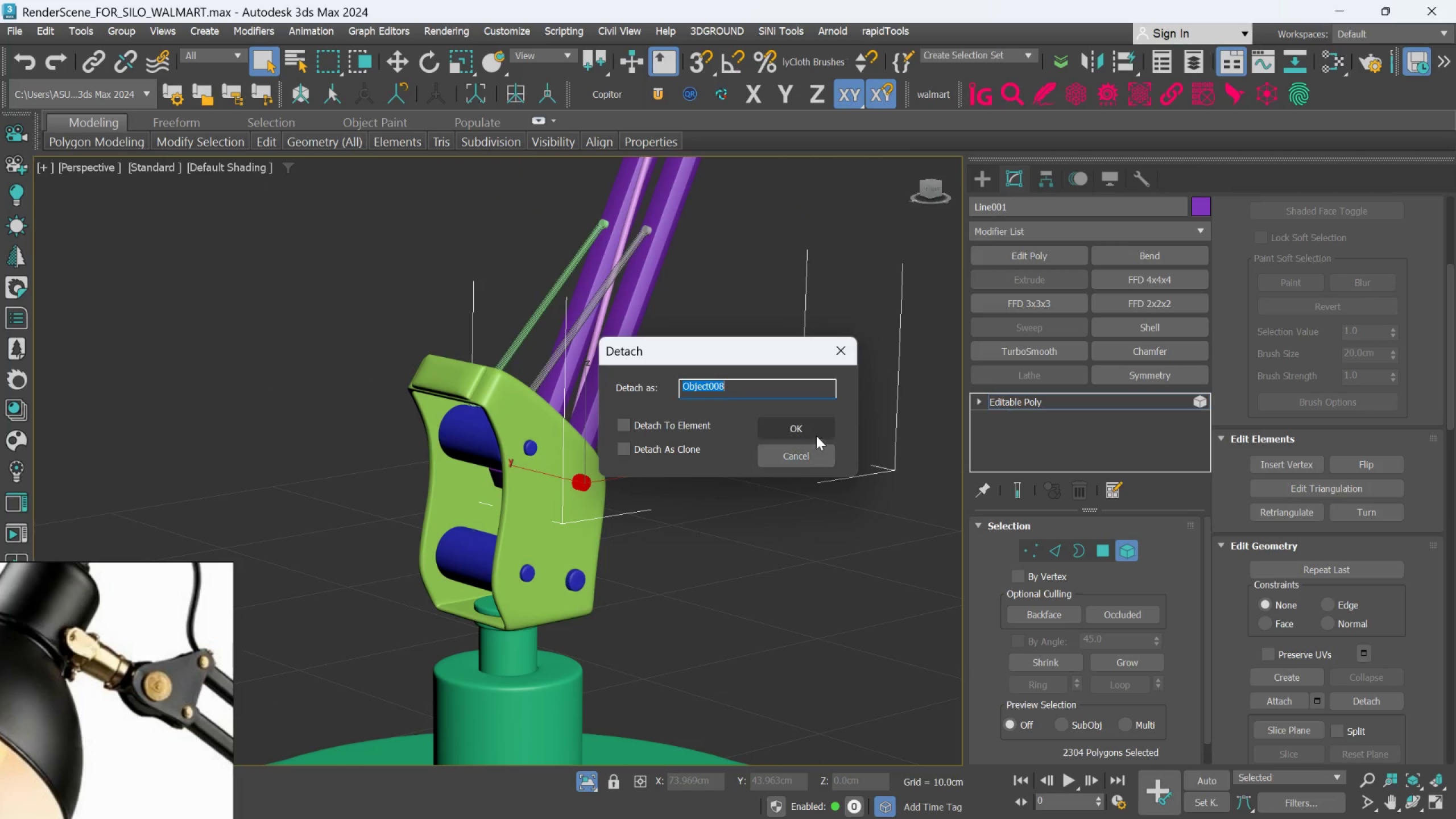 
left_click([813, 429])
 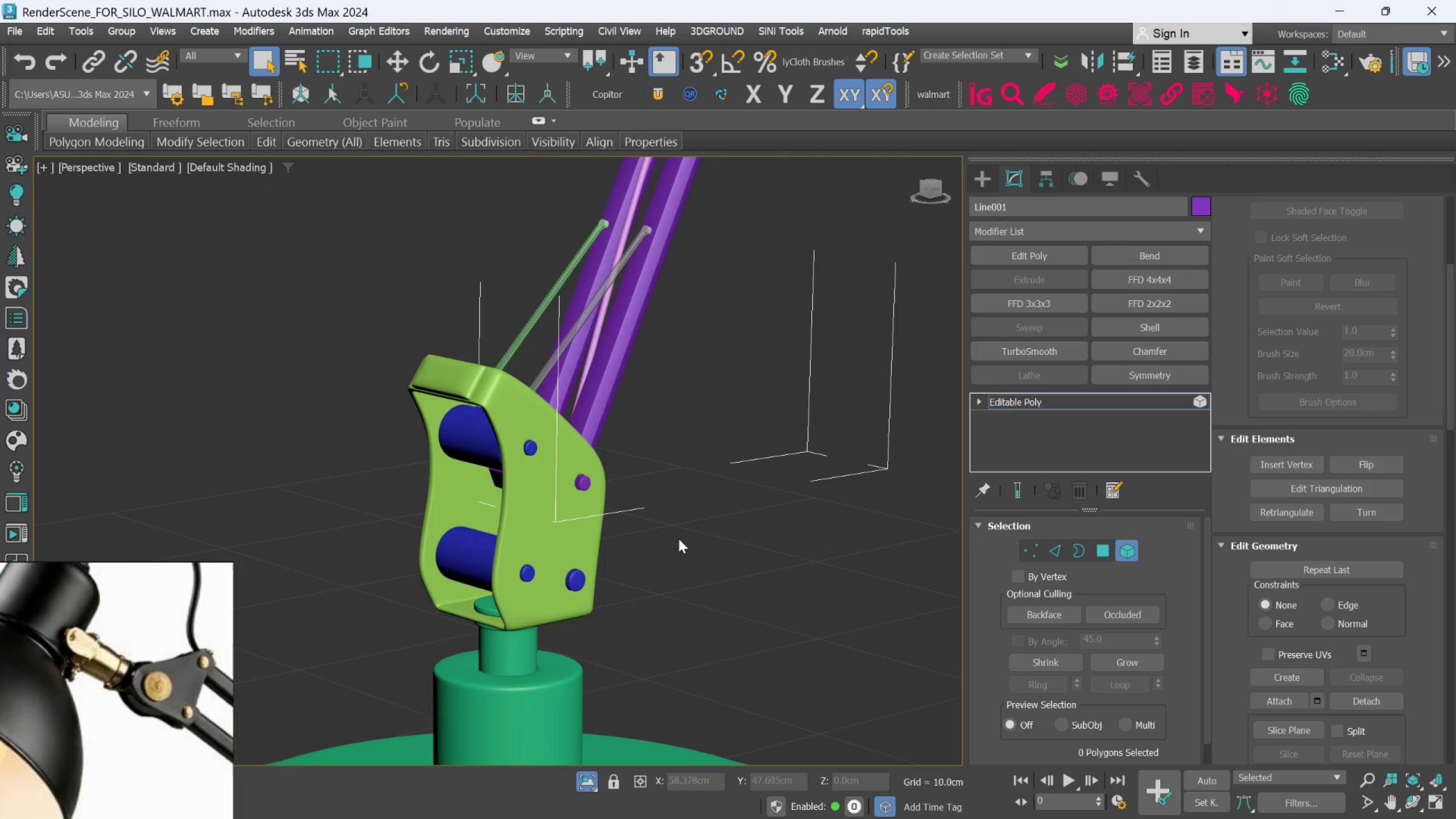 
scroll: coordinate [679, 539], scroll_direction: up, amount: 1.0
 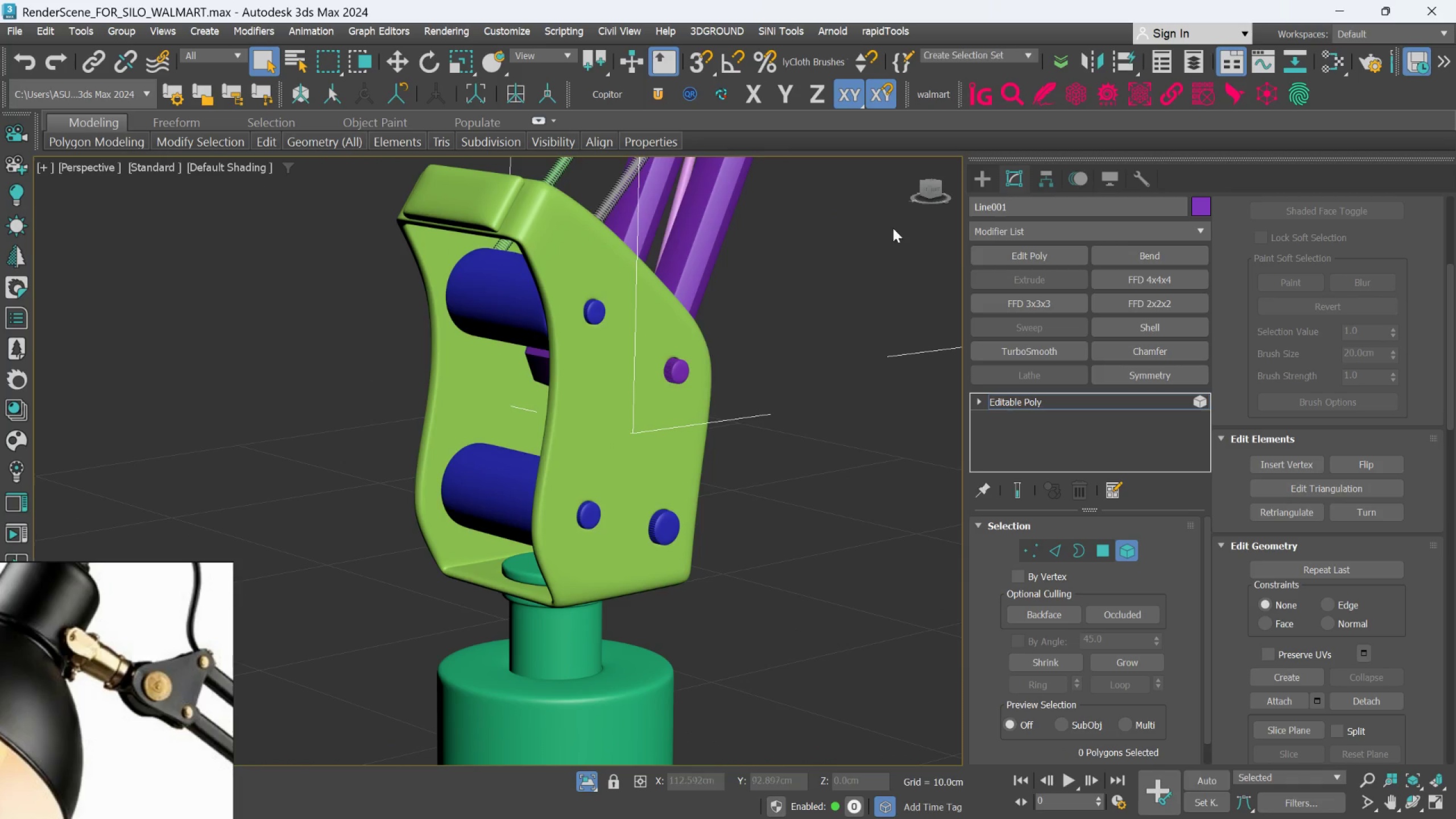 
left_click([987, 176])
 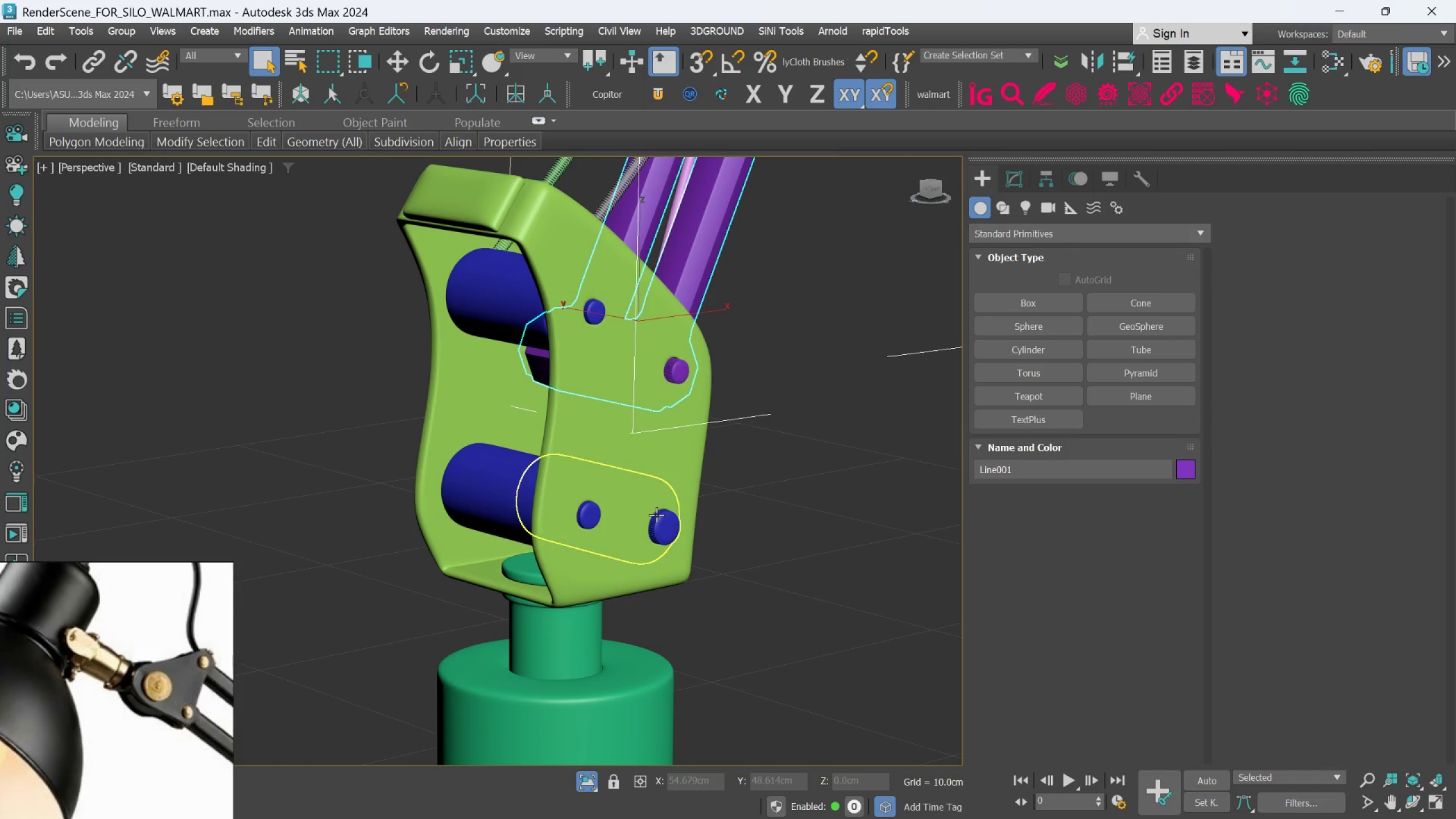 
left_click([660, 519])
 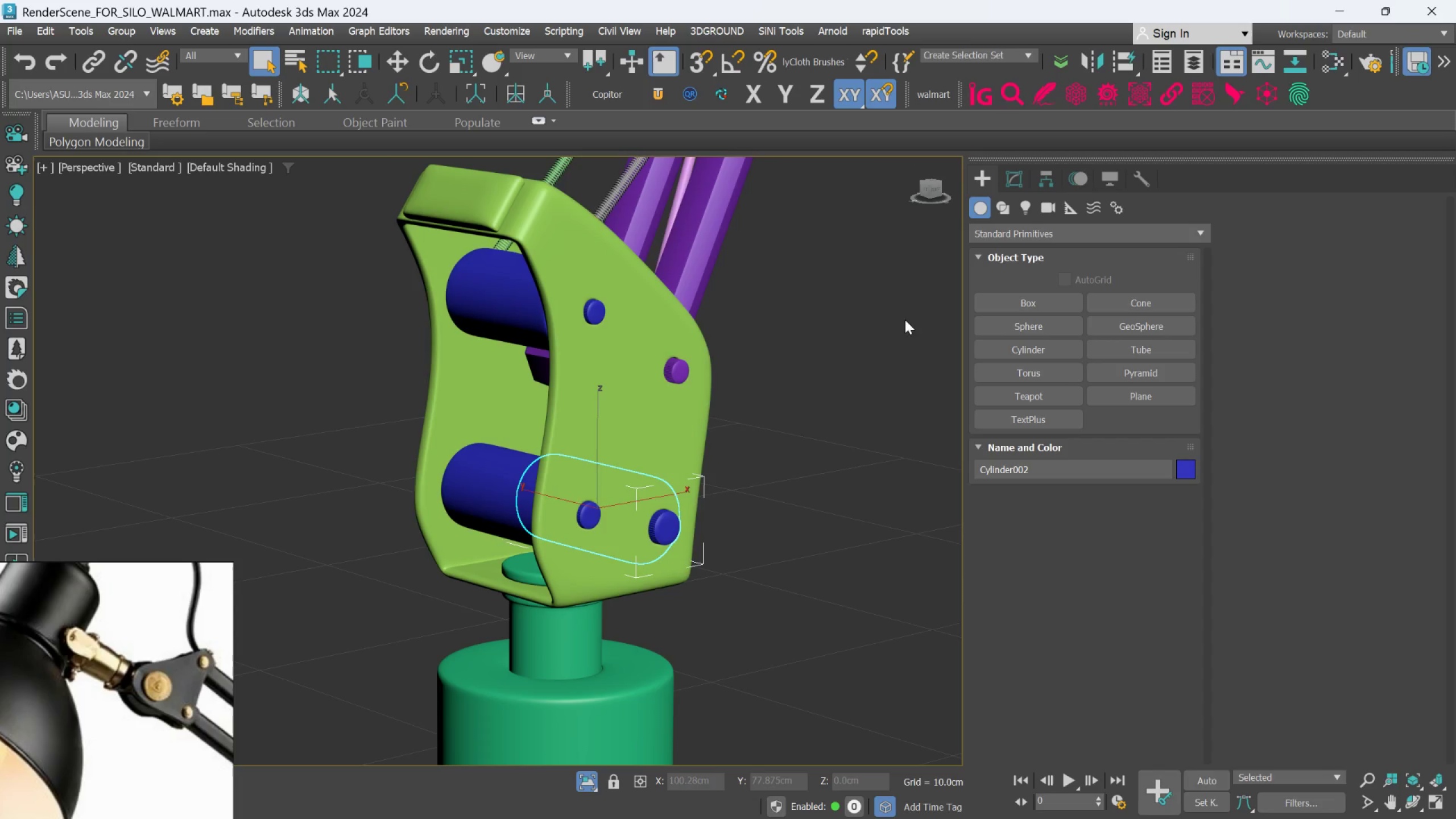 
left_click([1011, 176])
 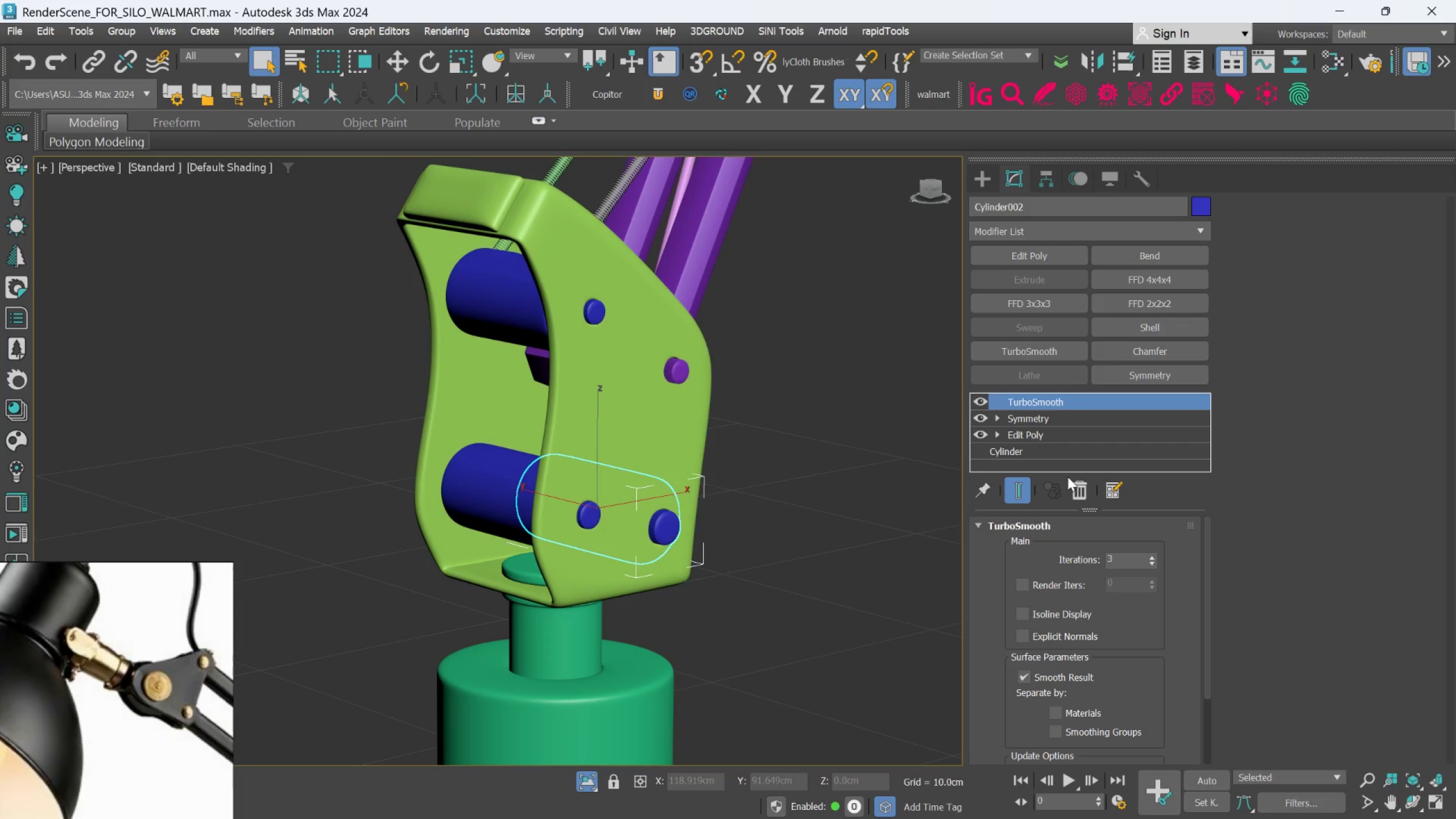 
left_click([1079, 487])
 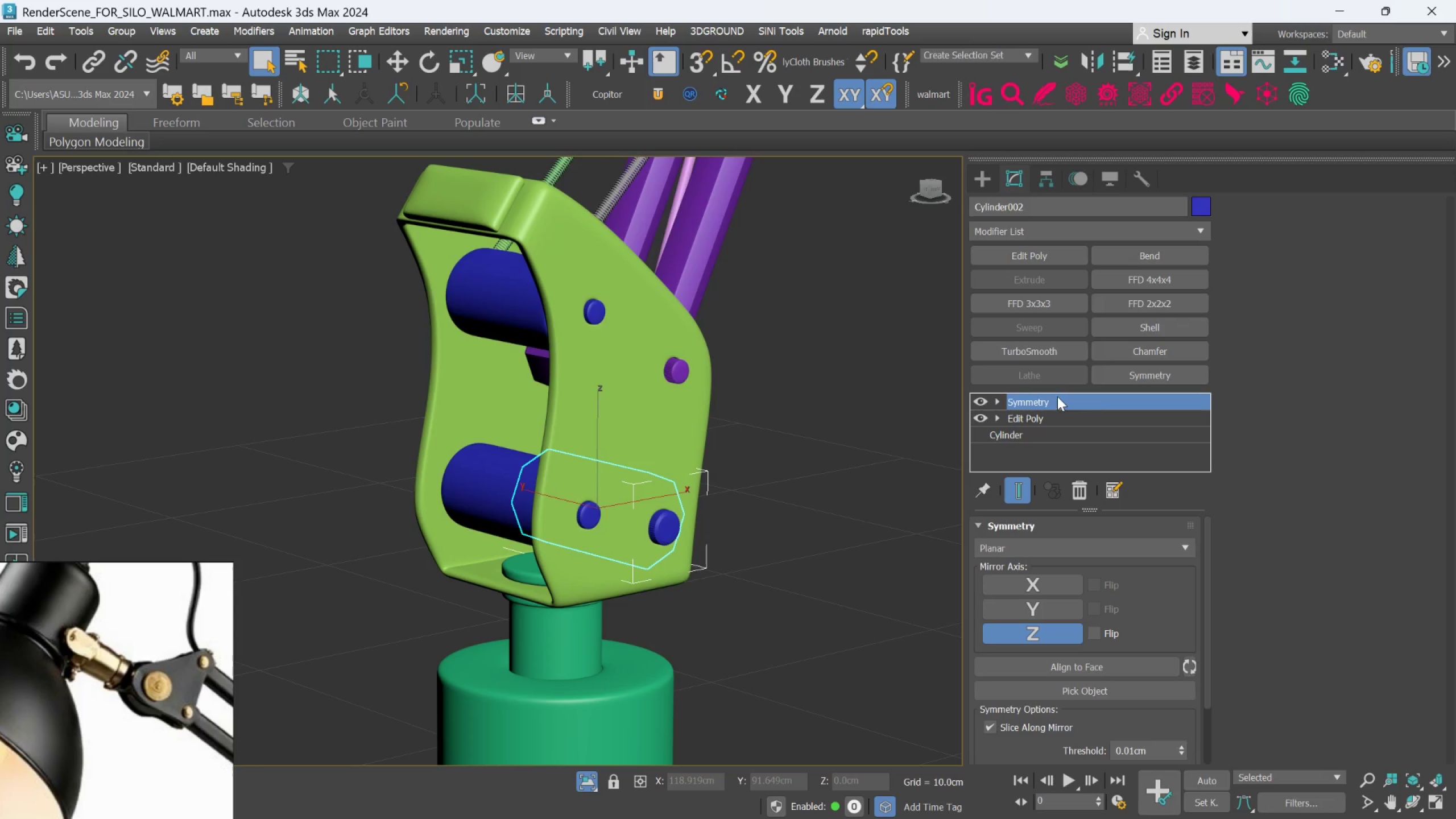 
left_click([1048, 252])
 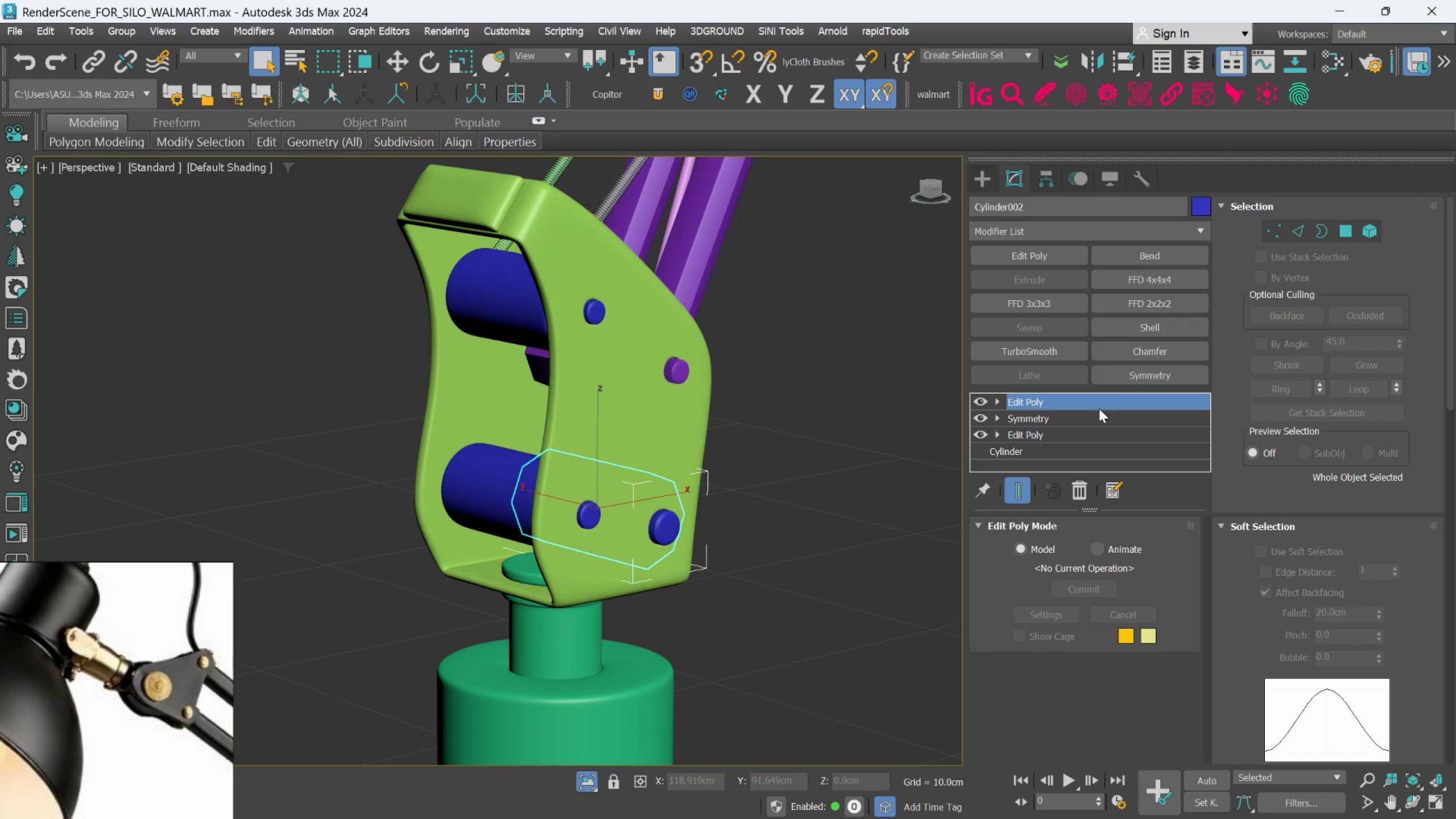 
right_click([1098, 402])
 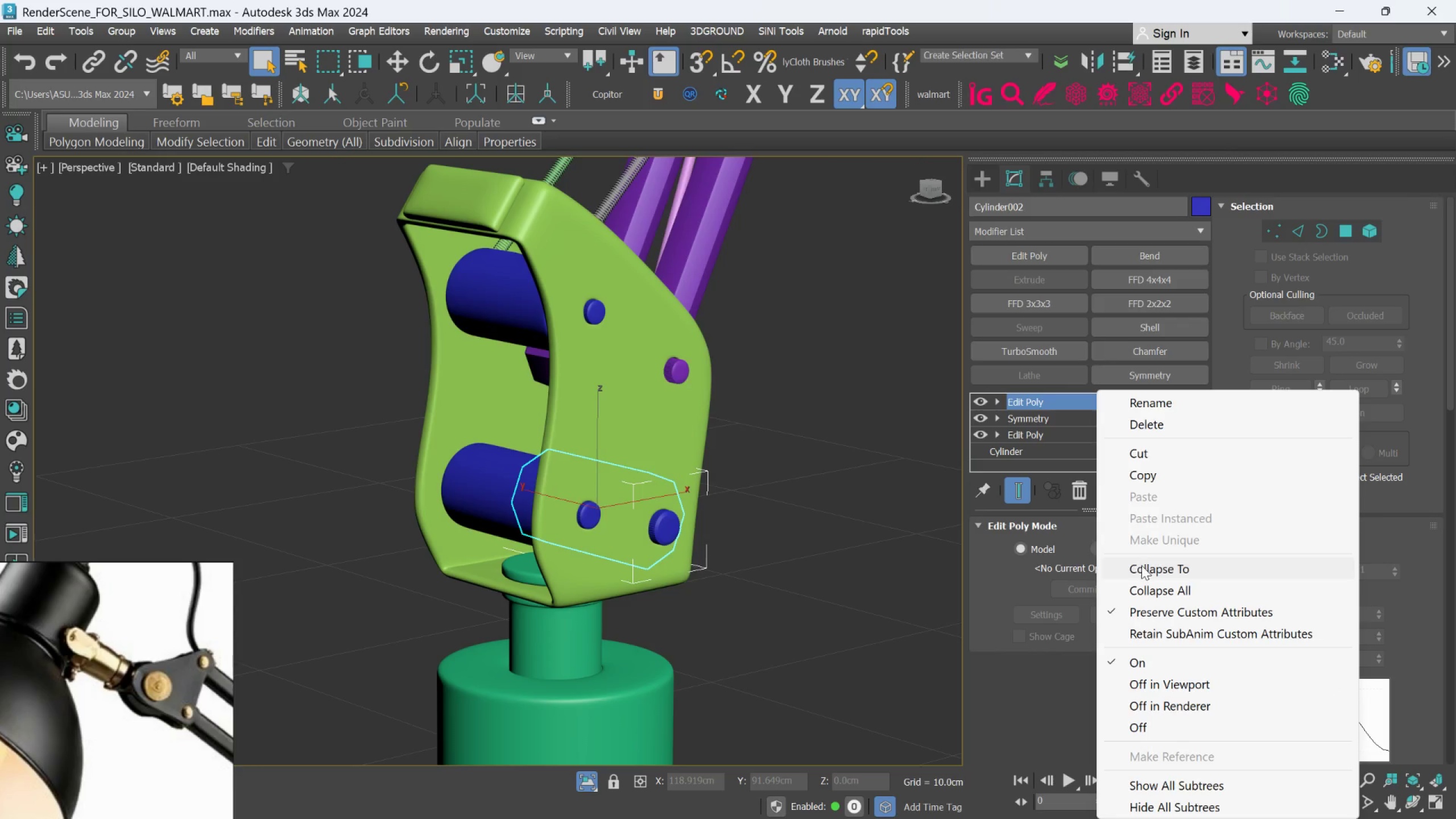 
left_click([1141, 566])
 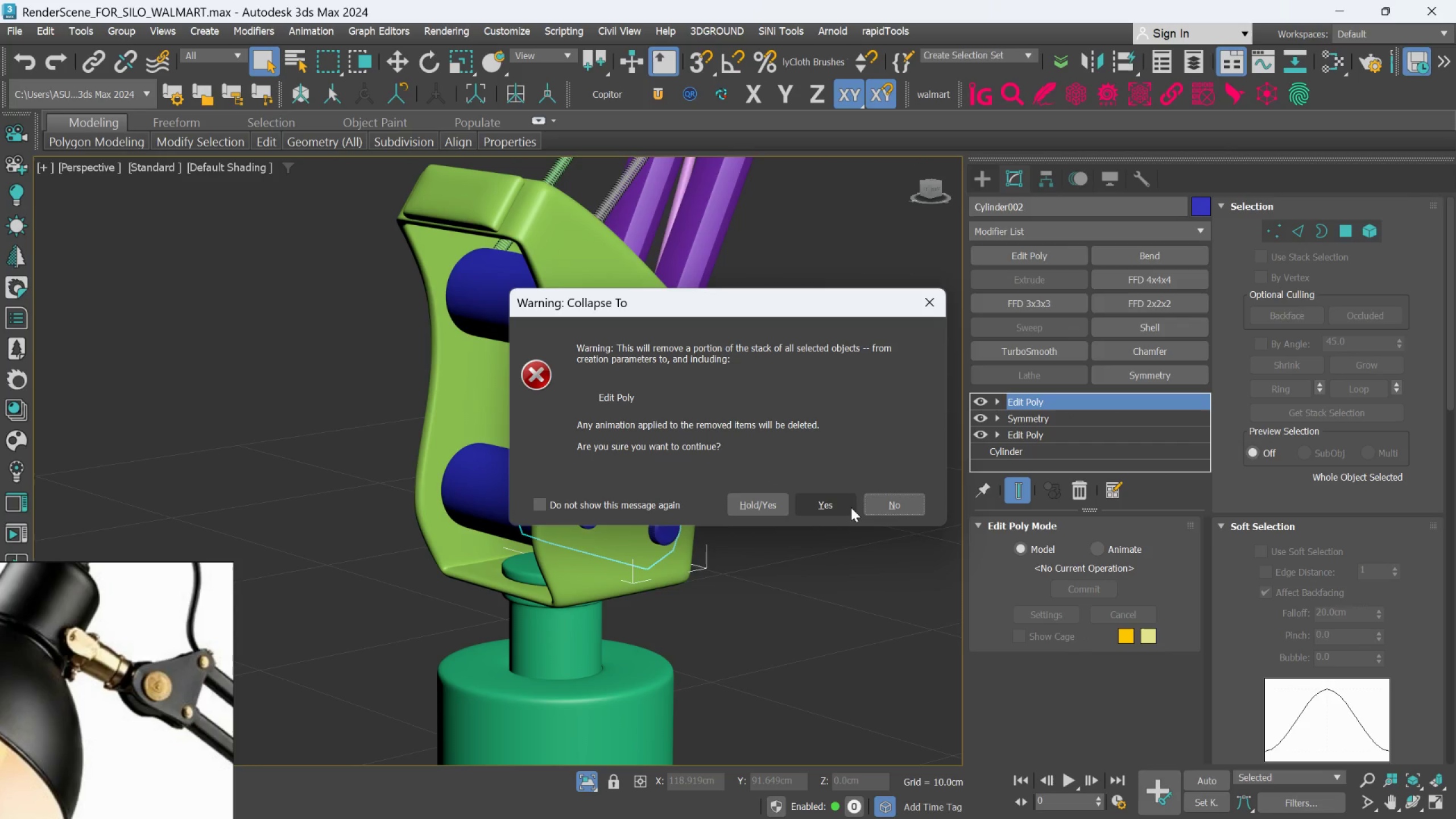 
left_click([835, 505])
 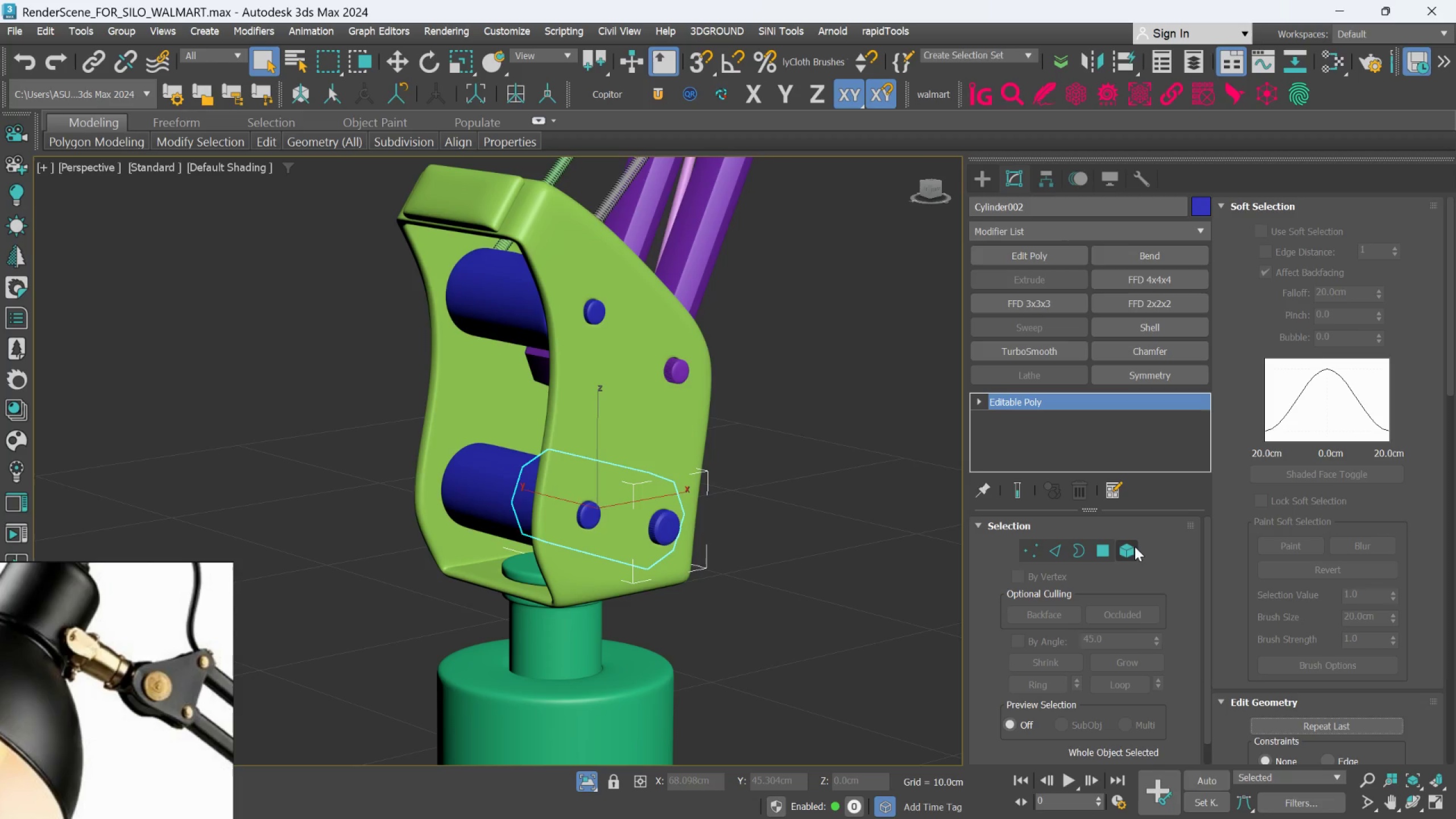 
left_click([1134, 551])
 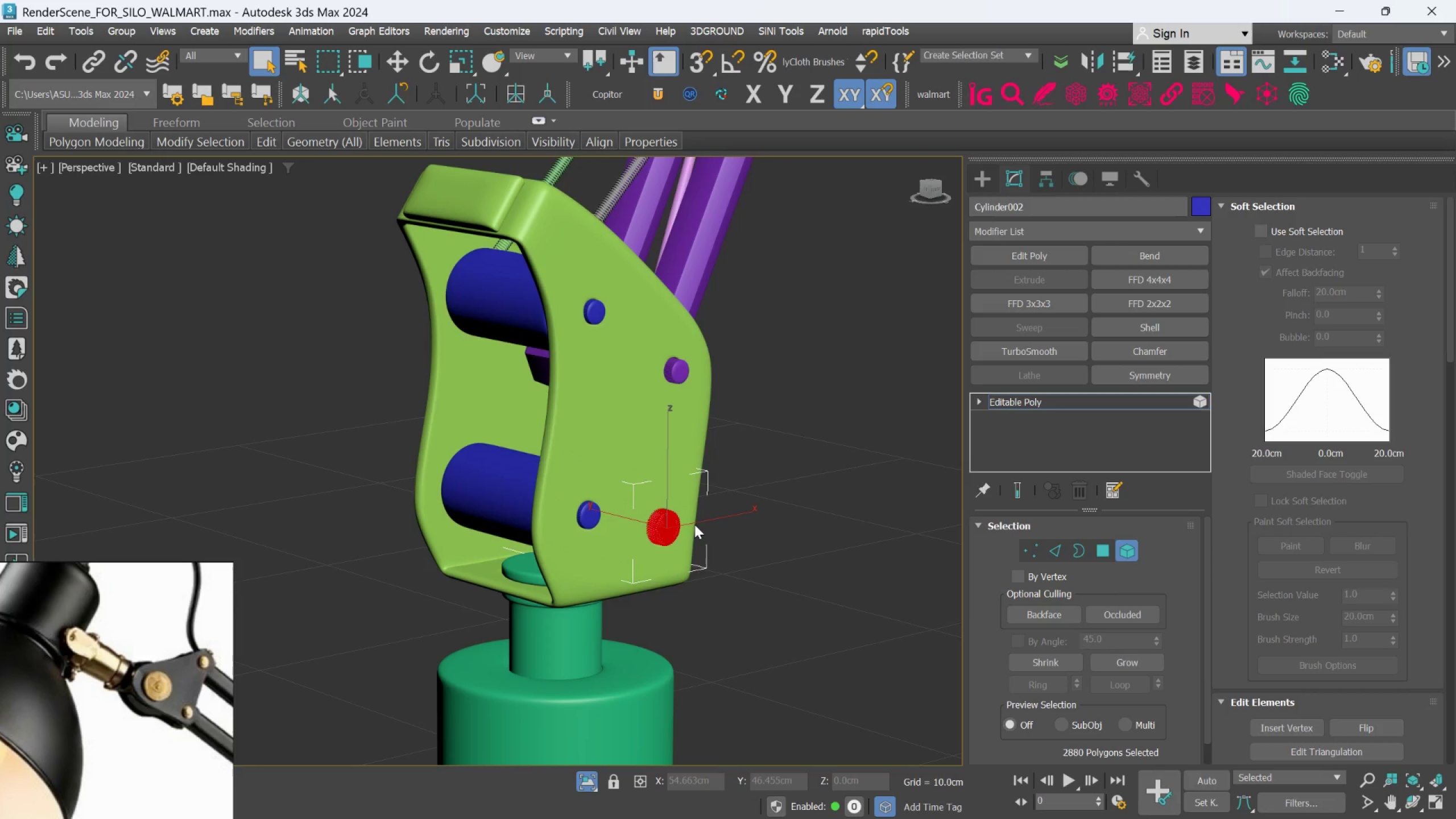 
hold_key(key=AltLeft, duration=1.11)
 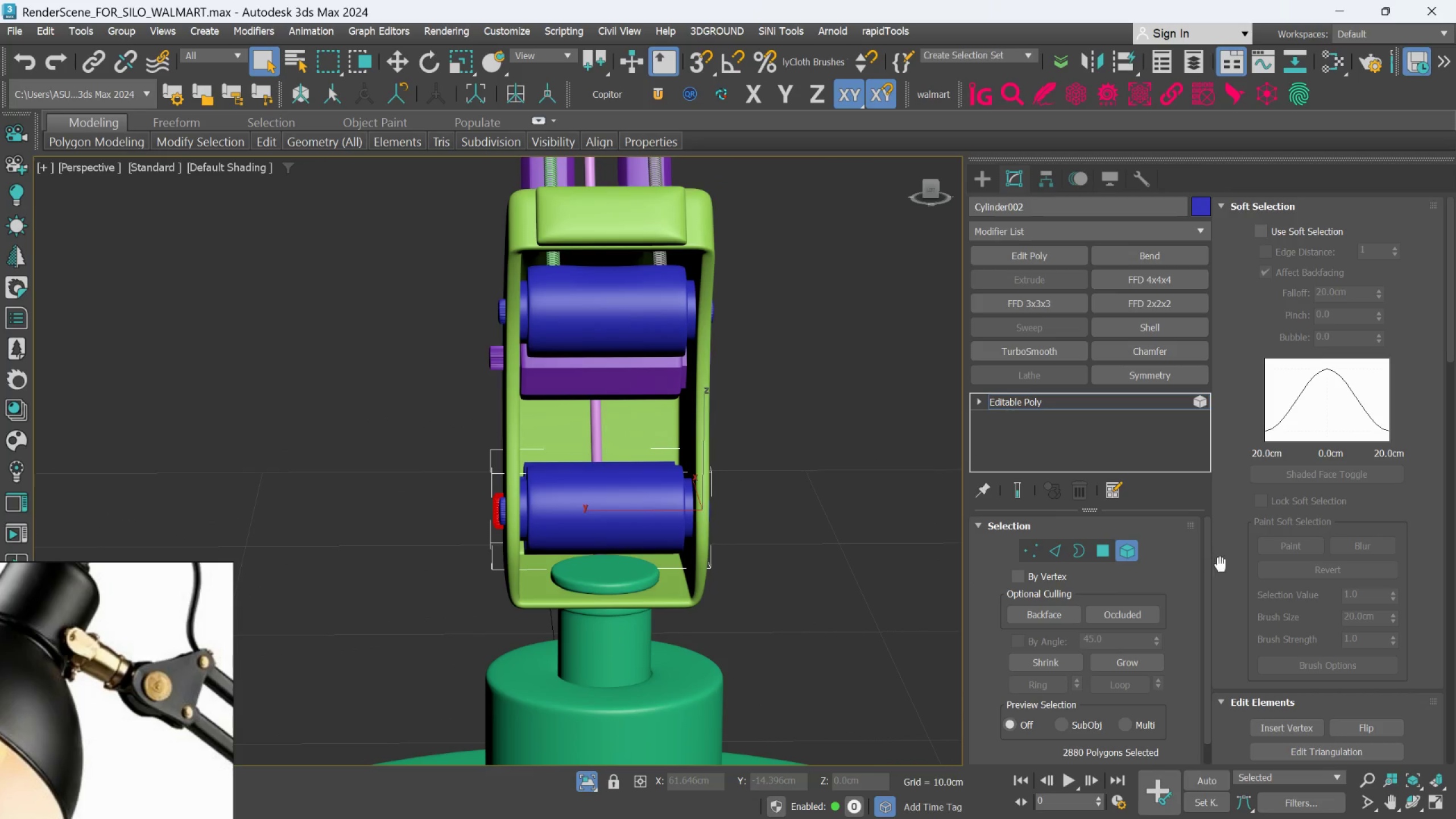 
hold_key(key=AltLeft, duration=1.53)
 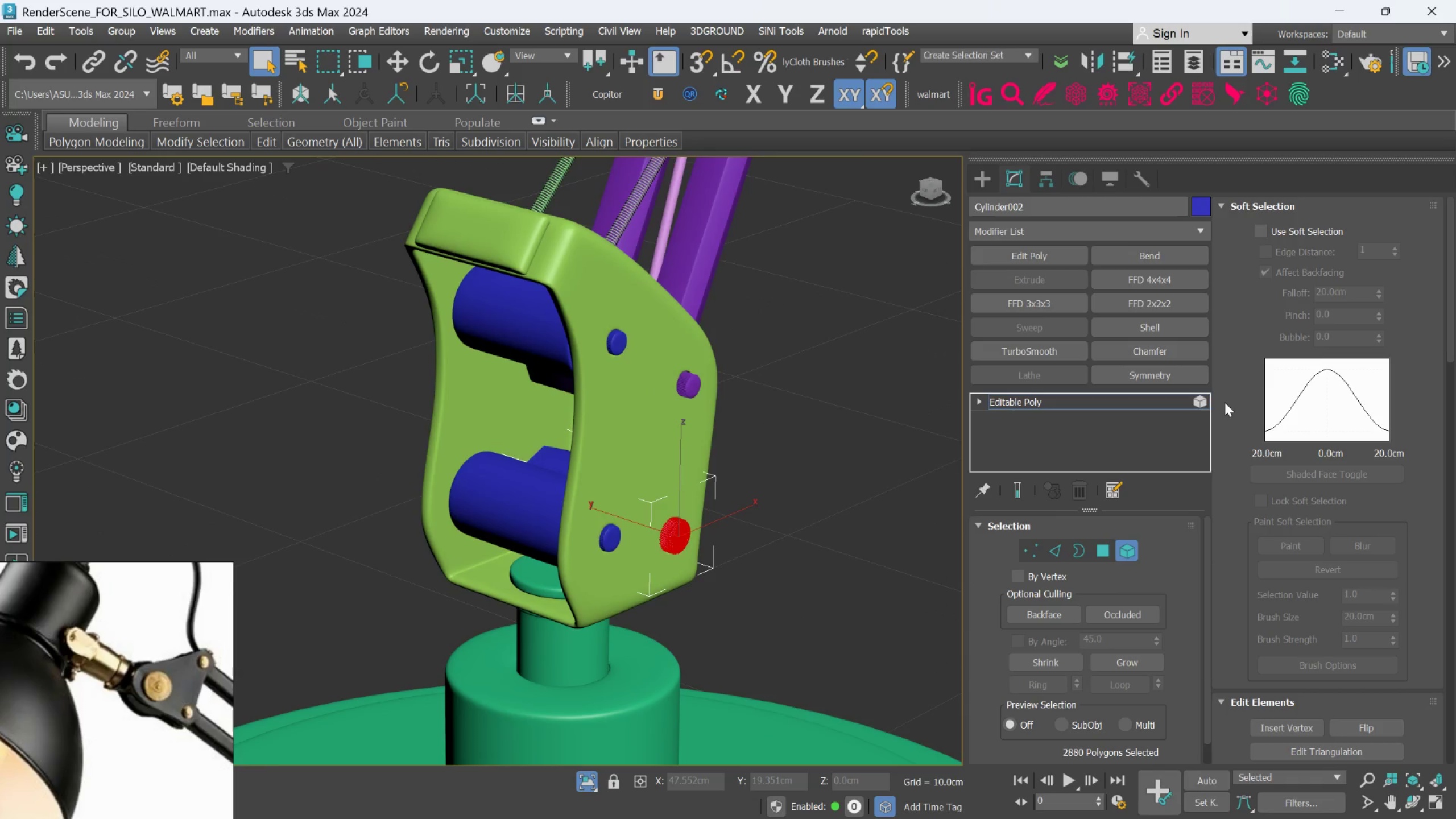 
key(Alt+AltLeft)
 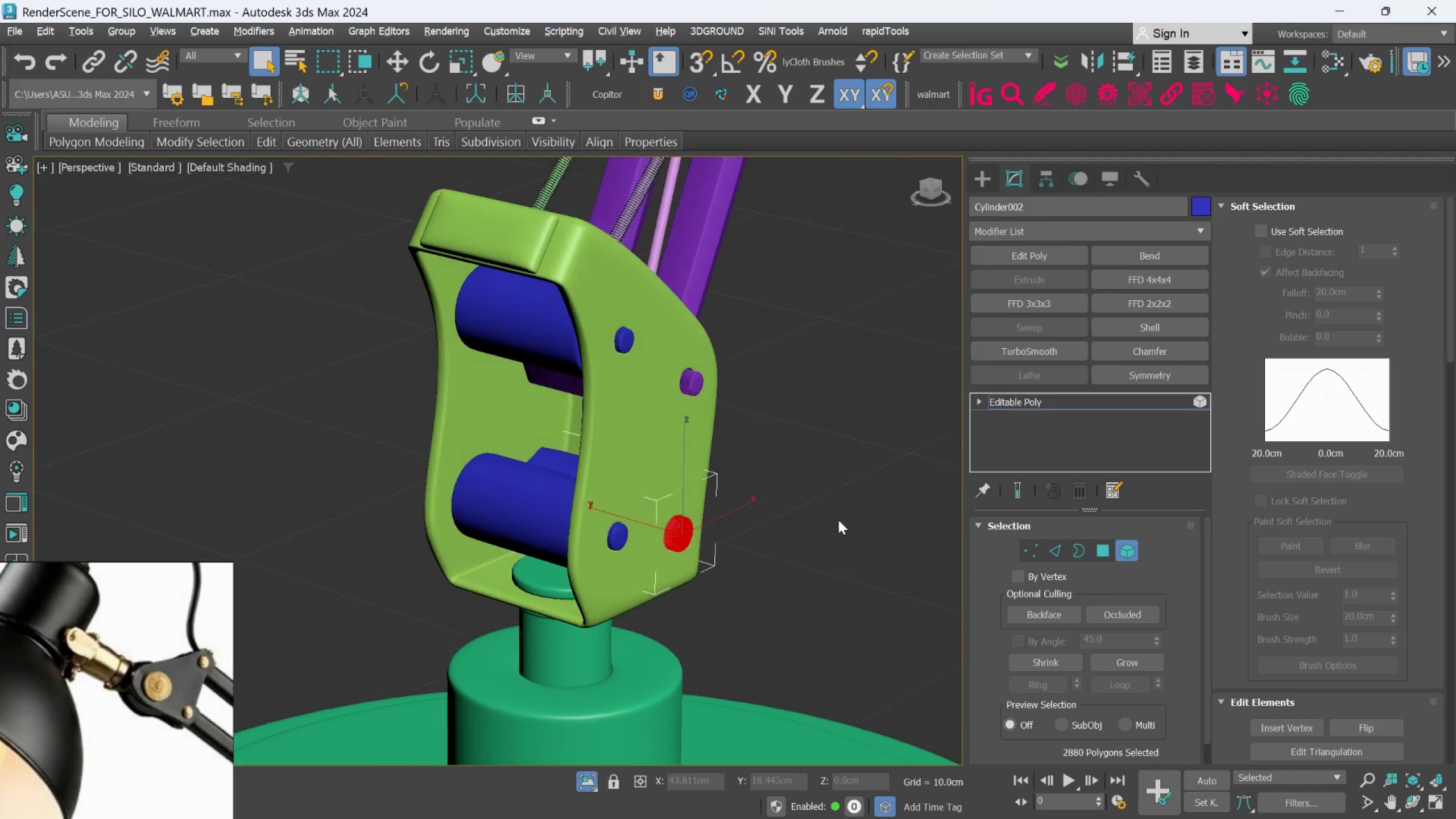 
key(Alt+AltLeft)
 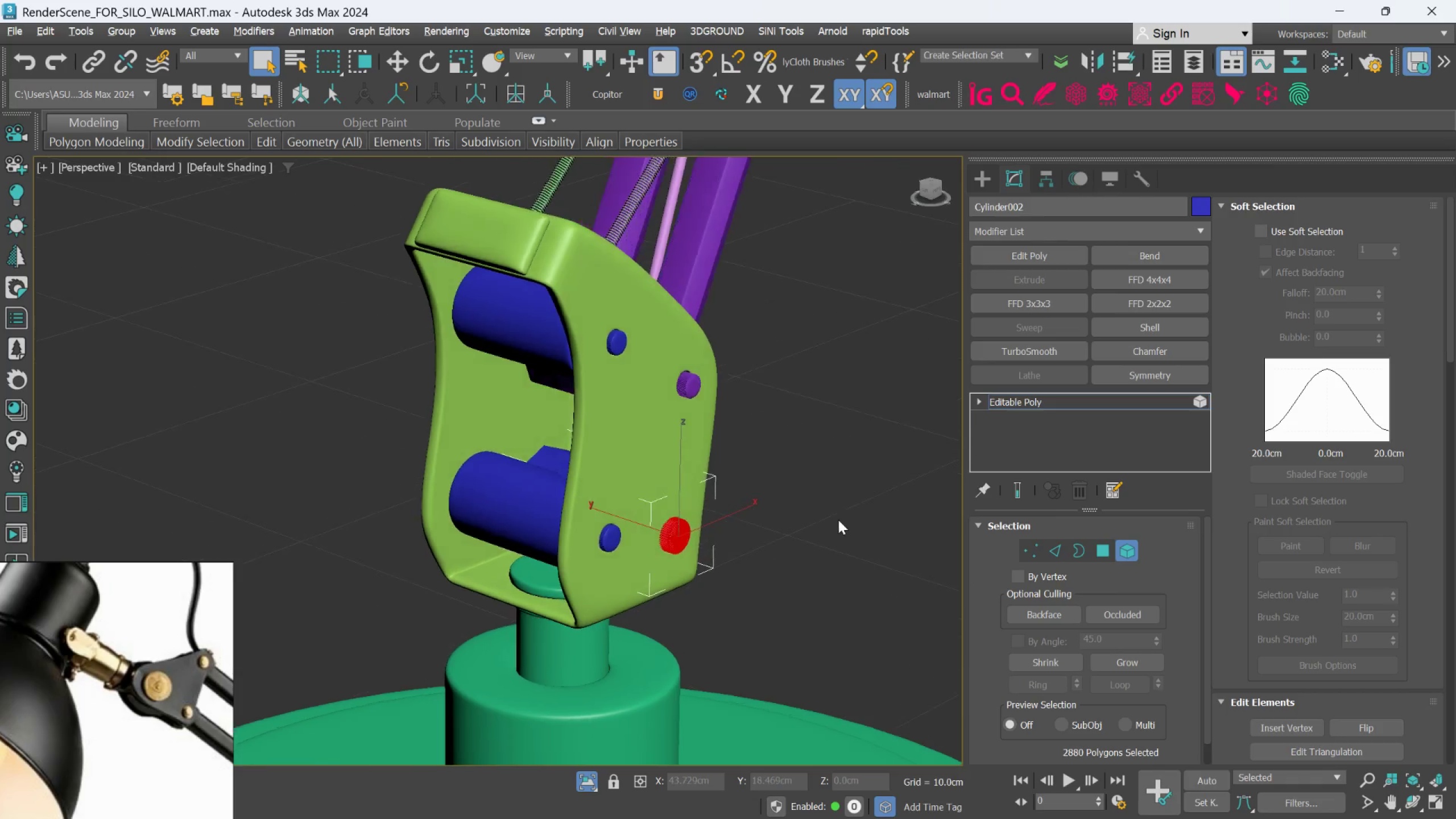 
key(Alt+AltLeft)
 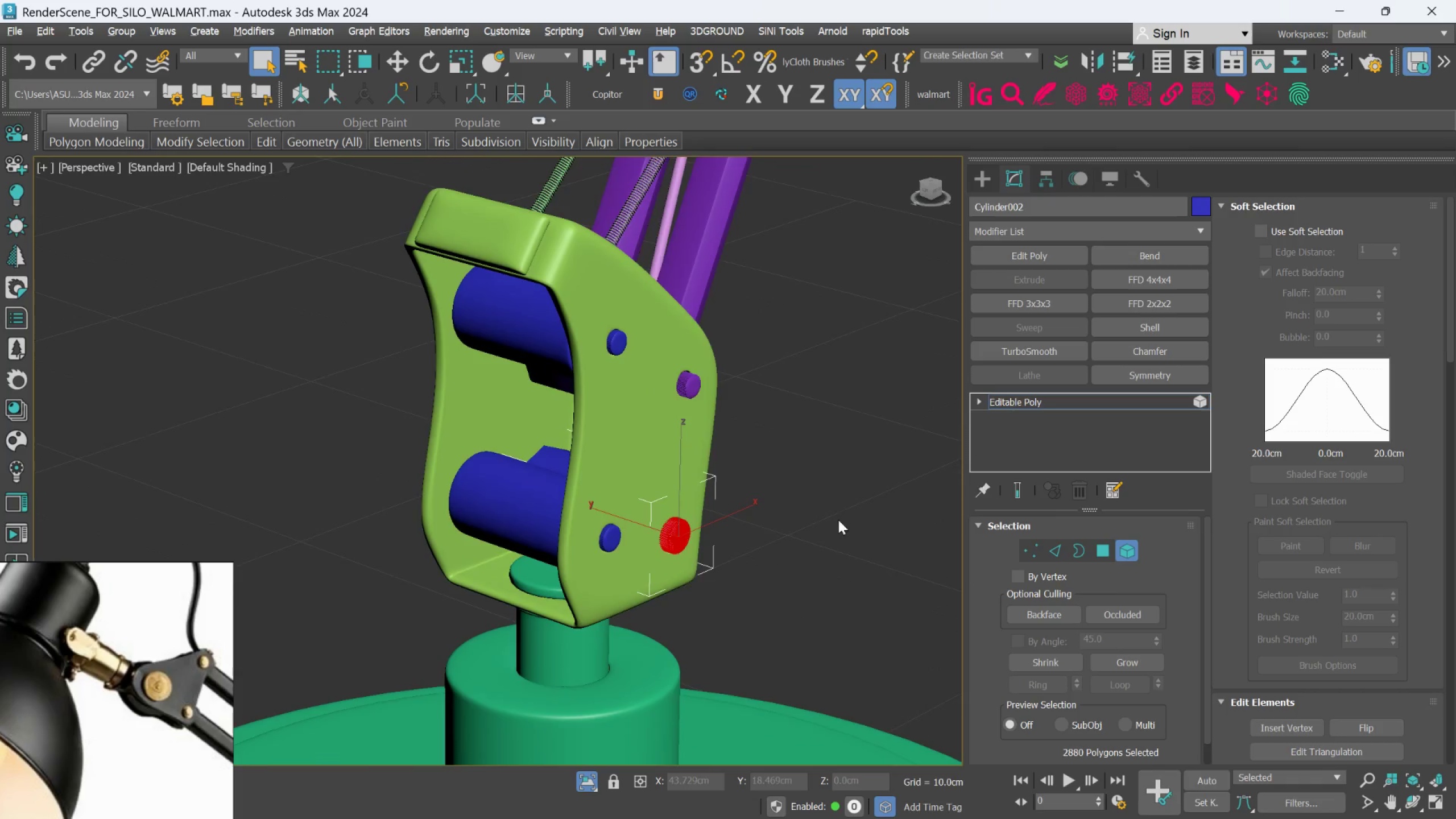 
key(Alt+AltLeft)
 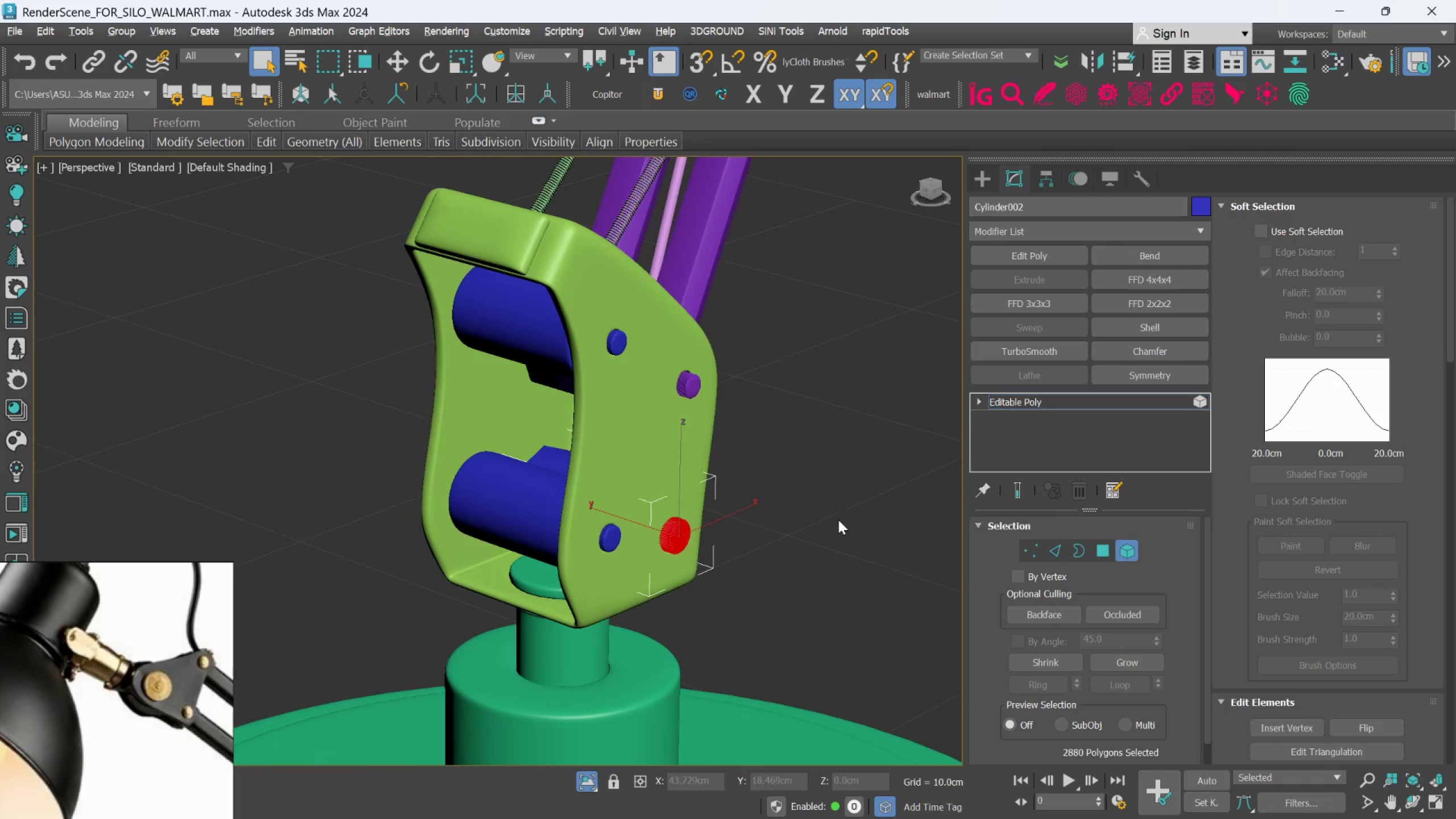 
key(Alt+AltLeft)
 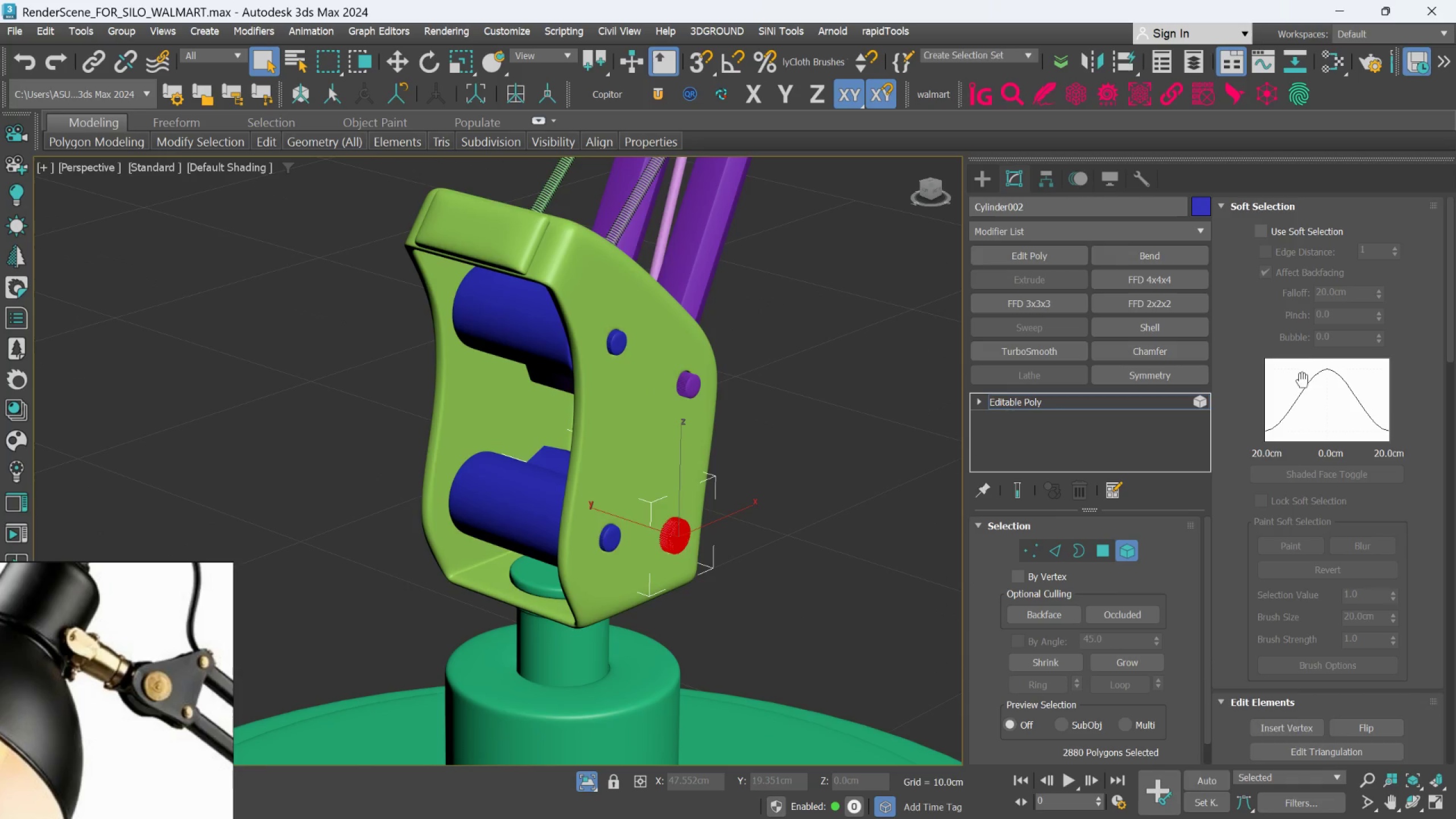 
scroll: coordinate [1380, 611], scroll_direction: down, amount: 19.0
 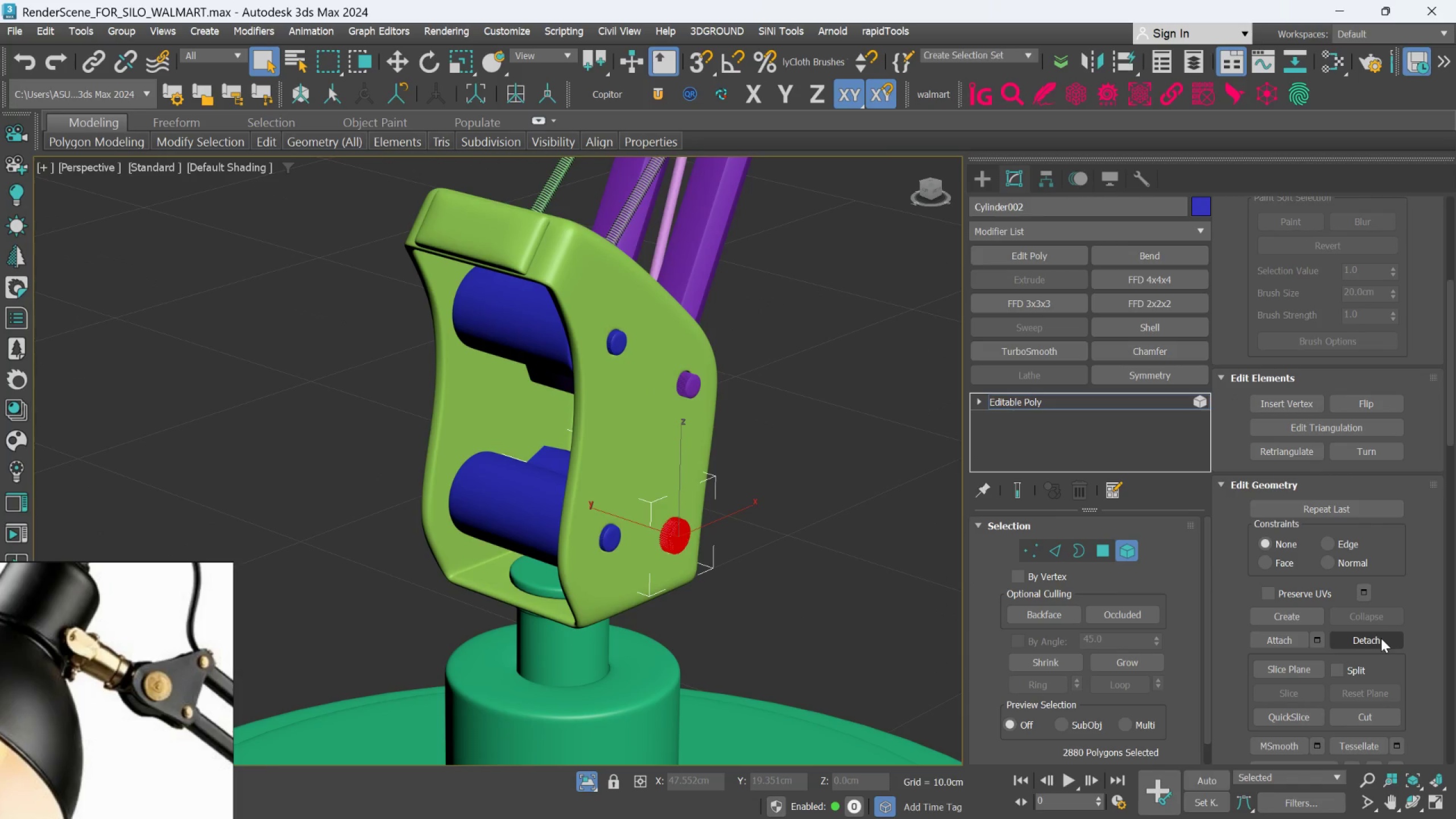 
left_click([1381, 638])
 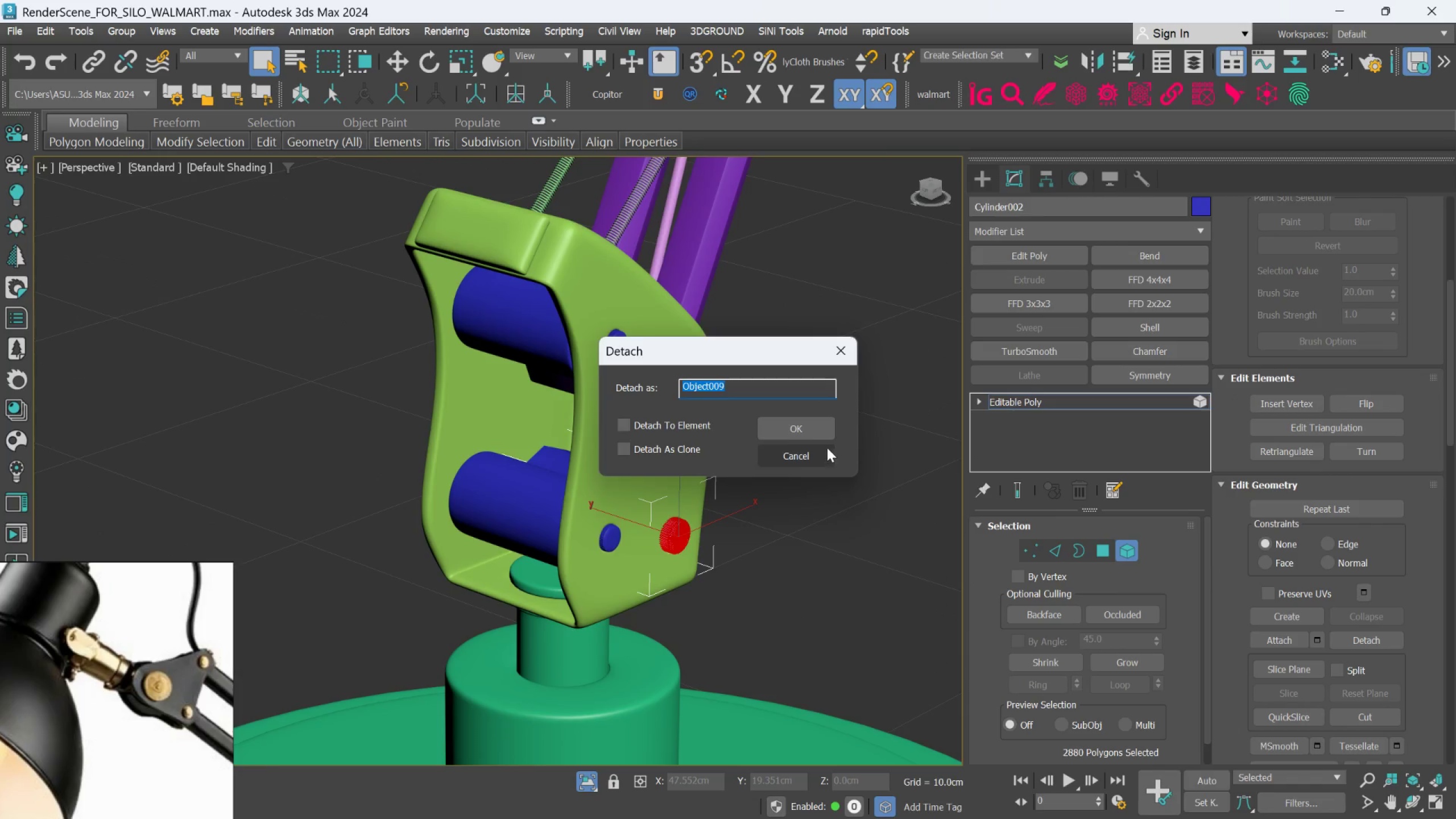 
left_click([818, 436])
 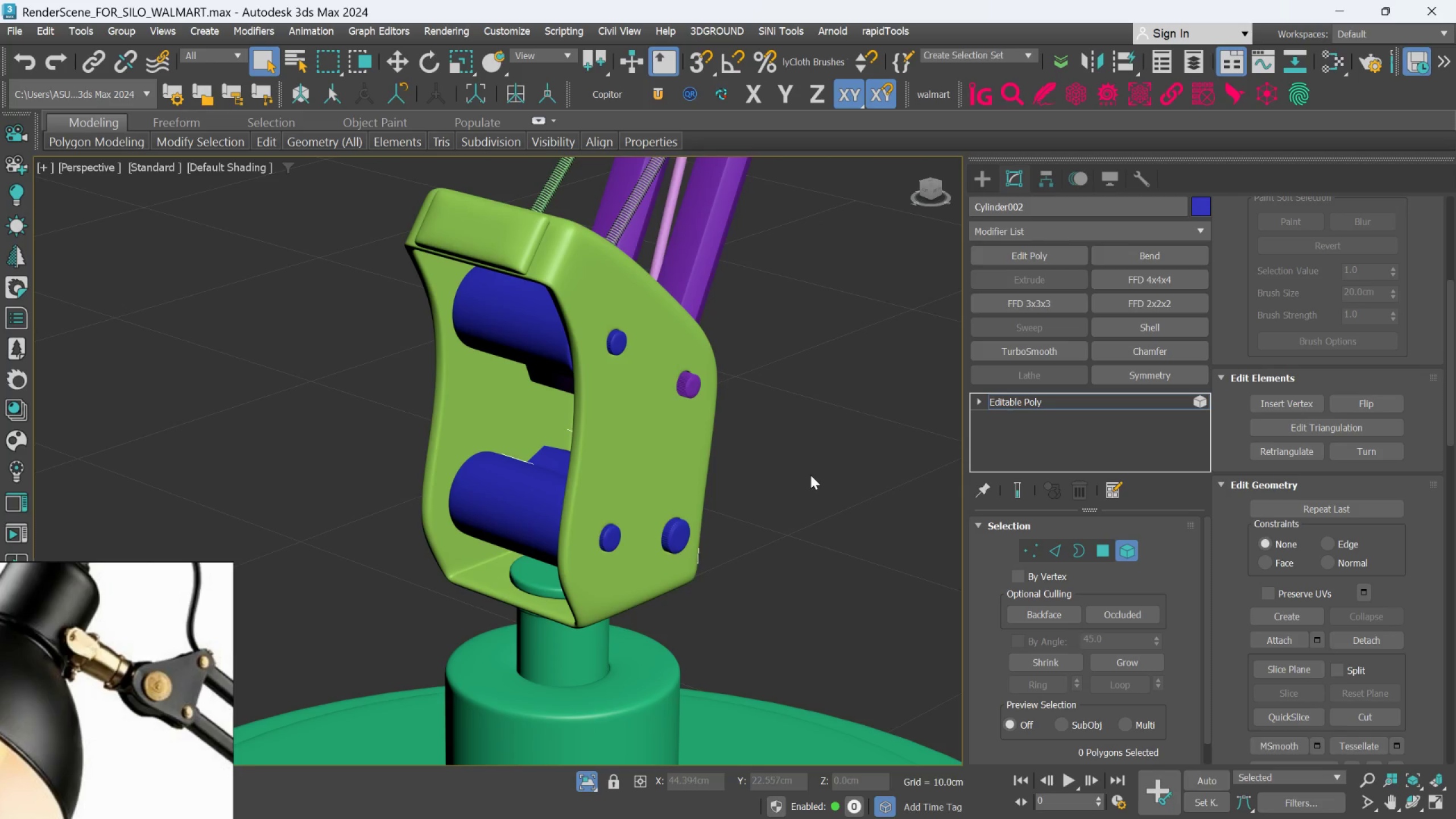 
scroll: coordinate [792, 483], scroll_direction: up, amount: 2.0
 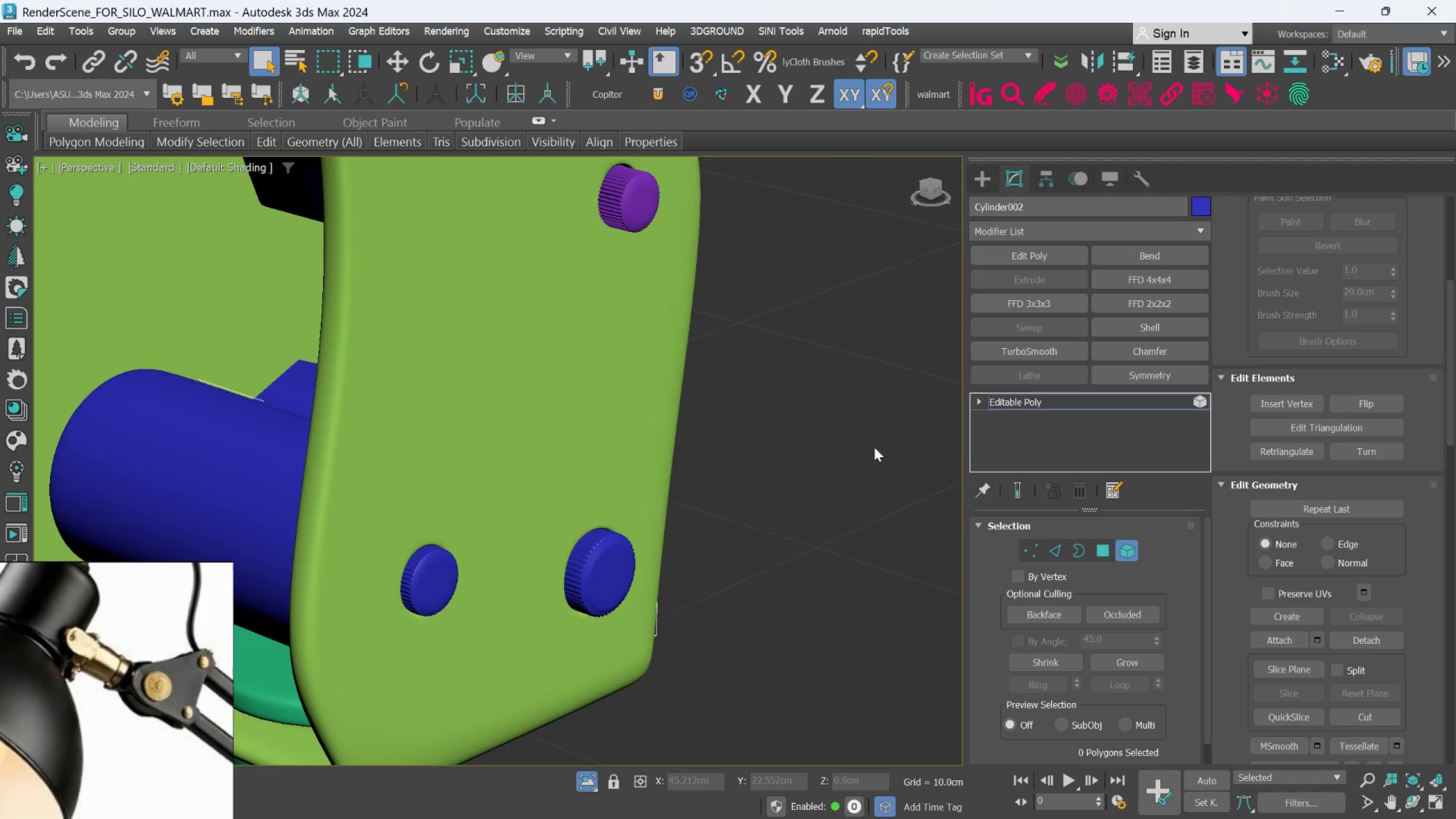 
scroll: coordinate [874, 447], scroll_direction: down, amount: 3.0
 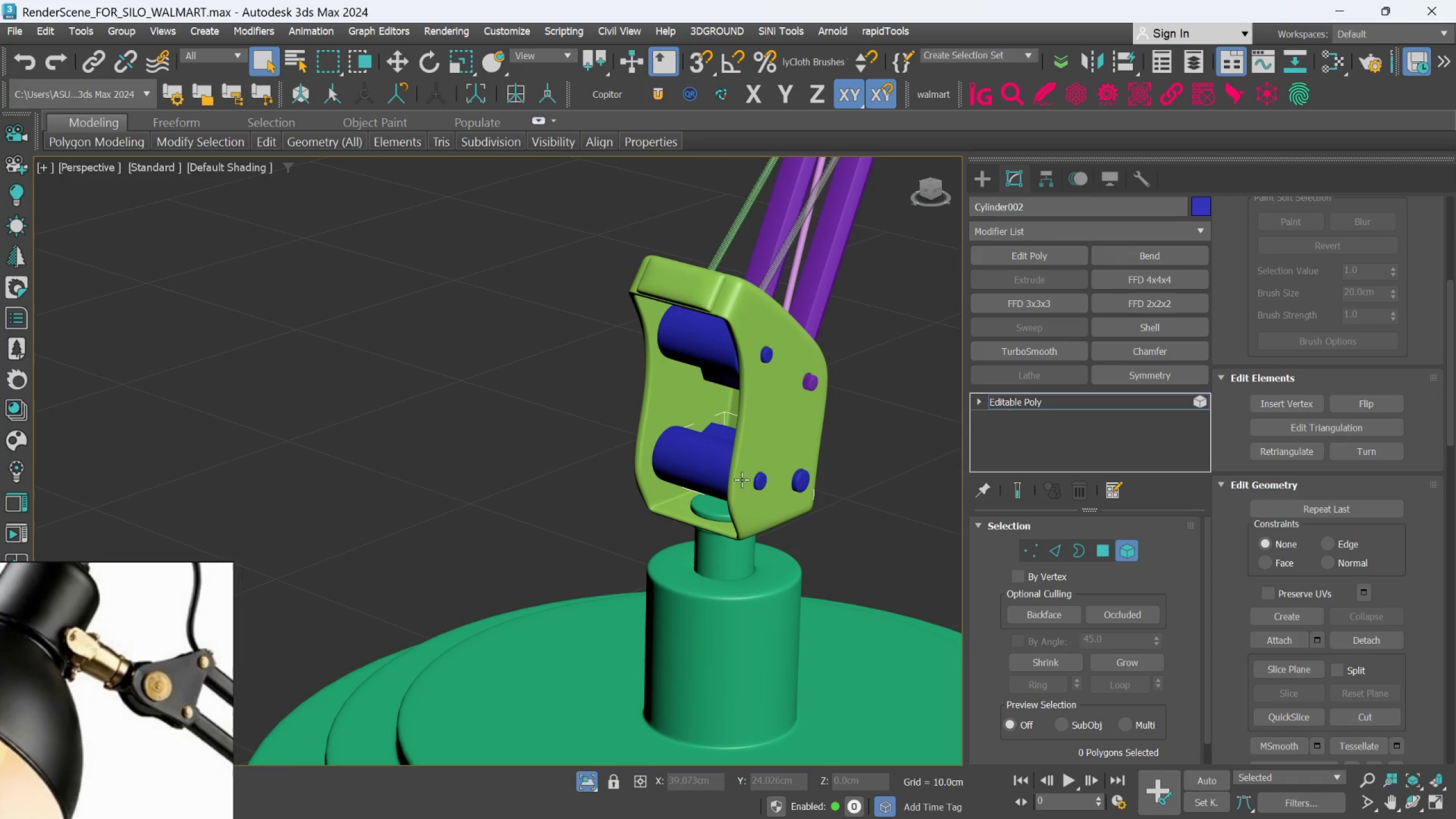 
scroll: coordinate [717, 475], scroll_direction: up, amount: 2.0
 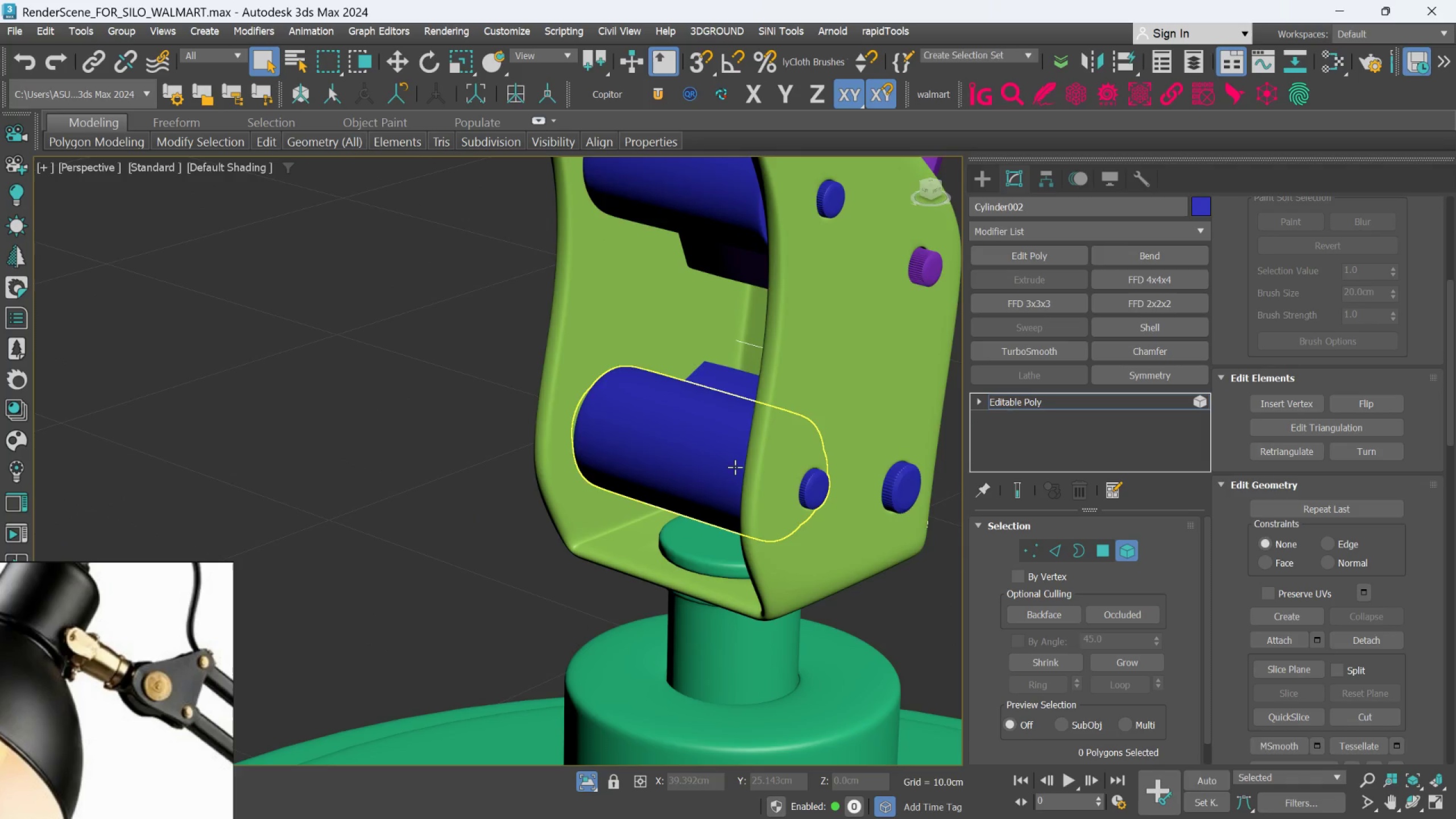 
left_click([735, 467])
 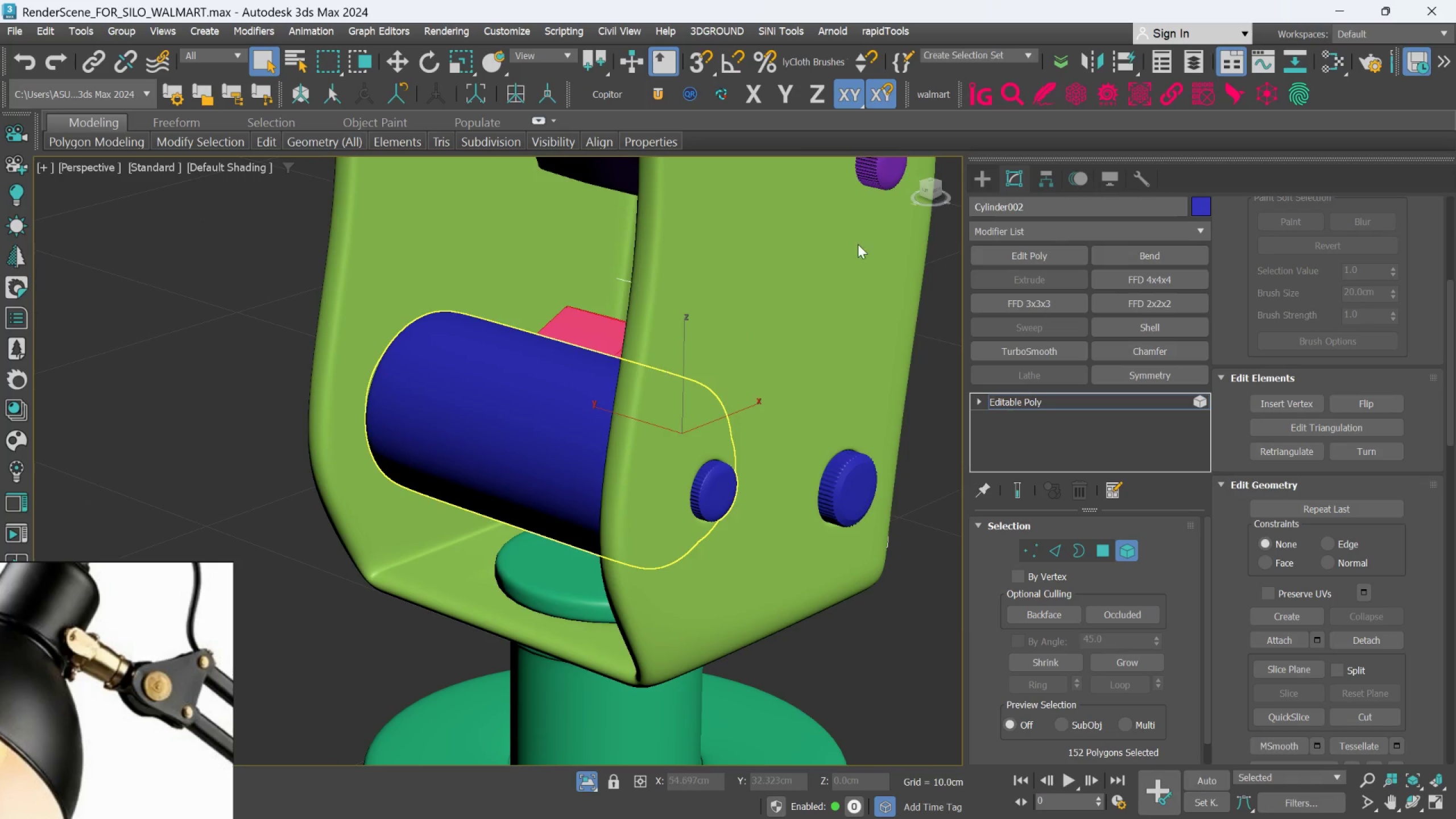 
scroll: coordinate [735, 467], scroll_direction: up, amount: 1.0
 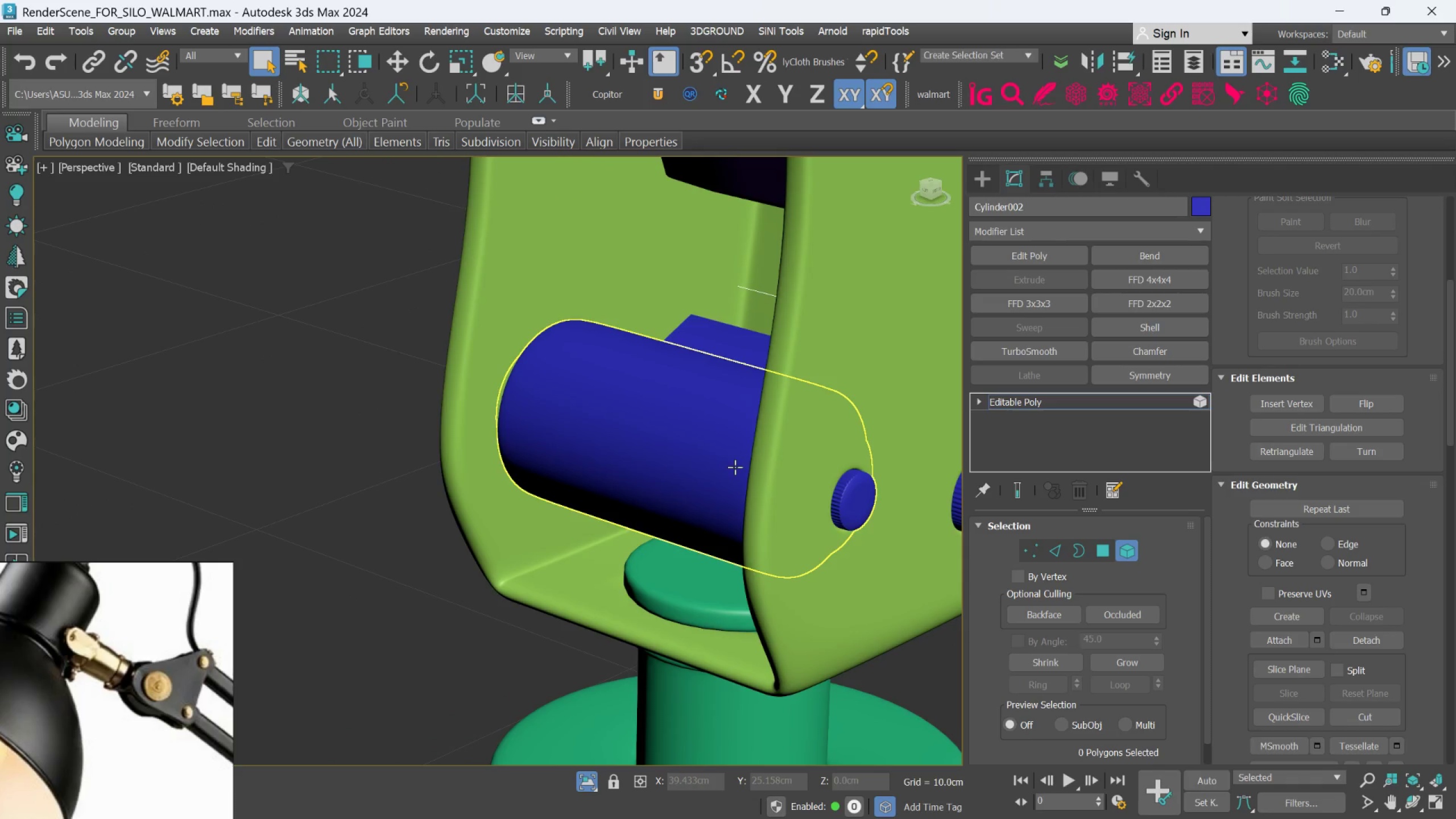 
left_click([975, 172])
 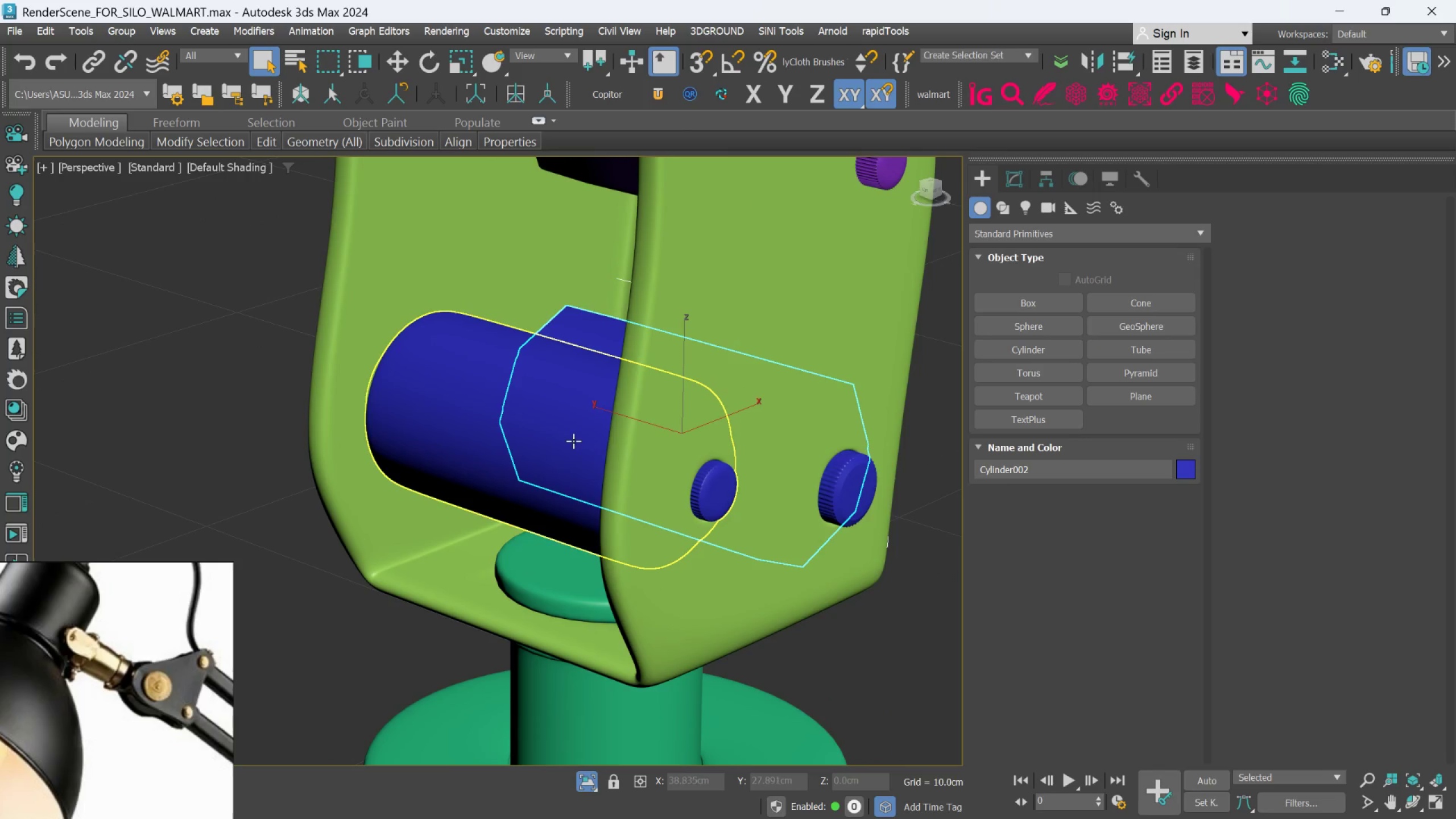 
left_click([573, 441])
 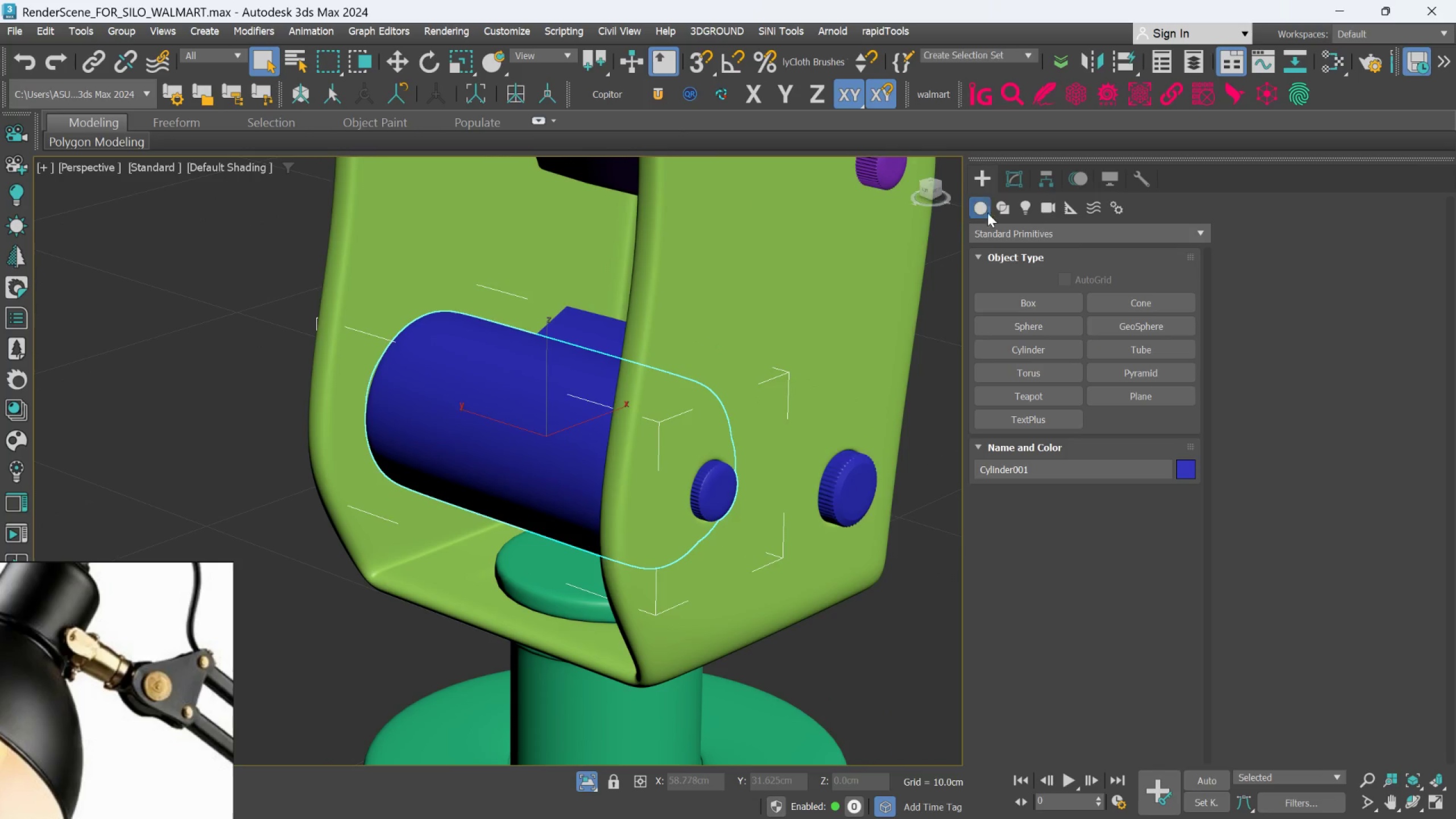 
left_click([1017, 180])
 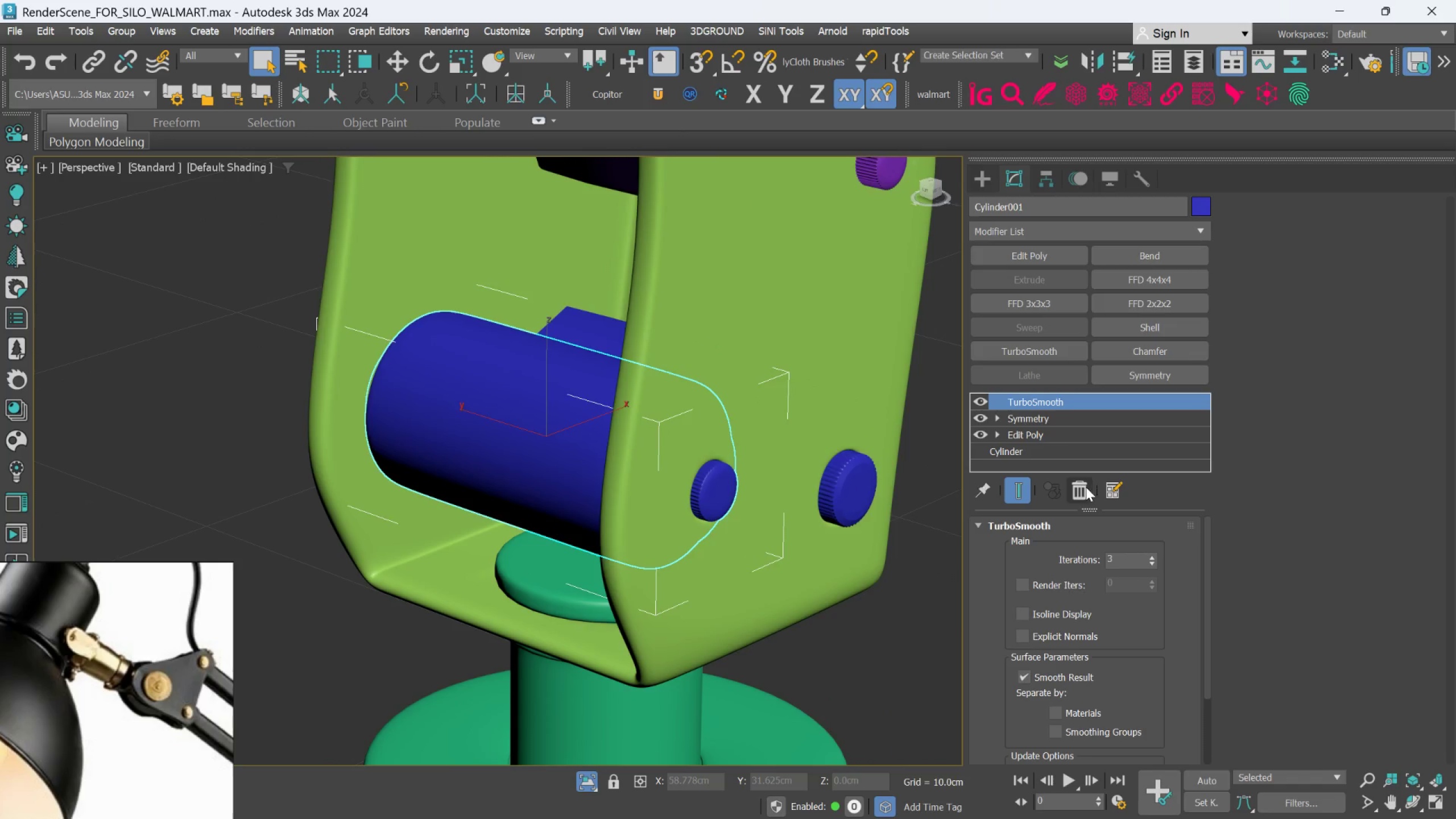 
left_click([1083, 487])
 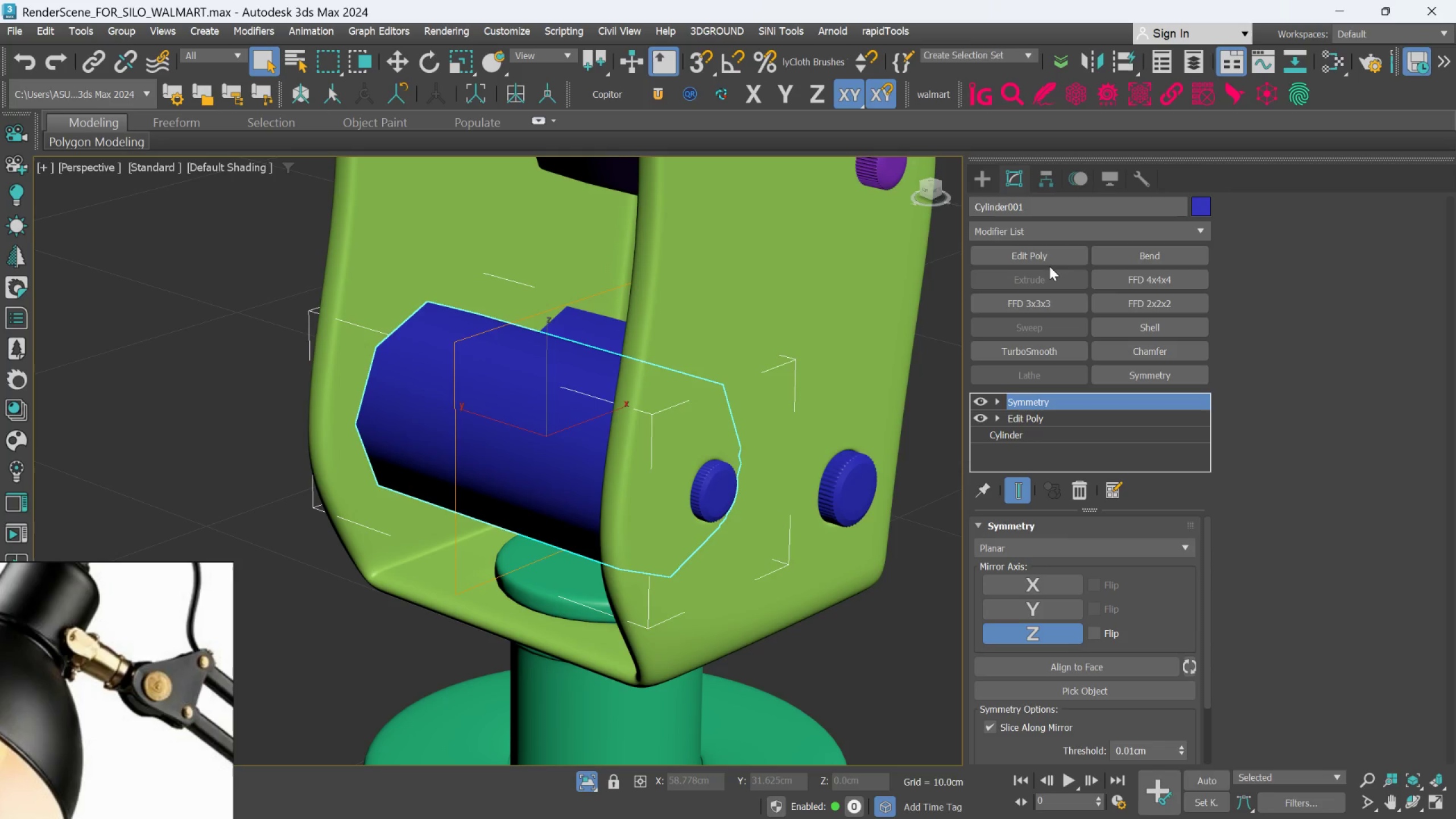 
left_click([1046, 257])
 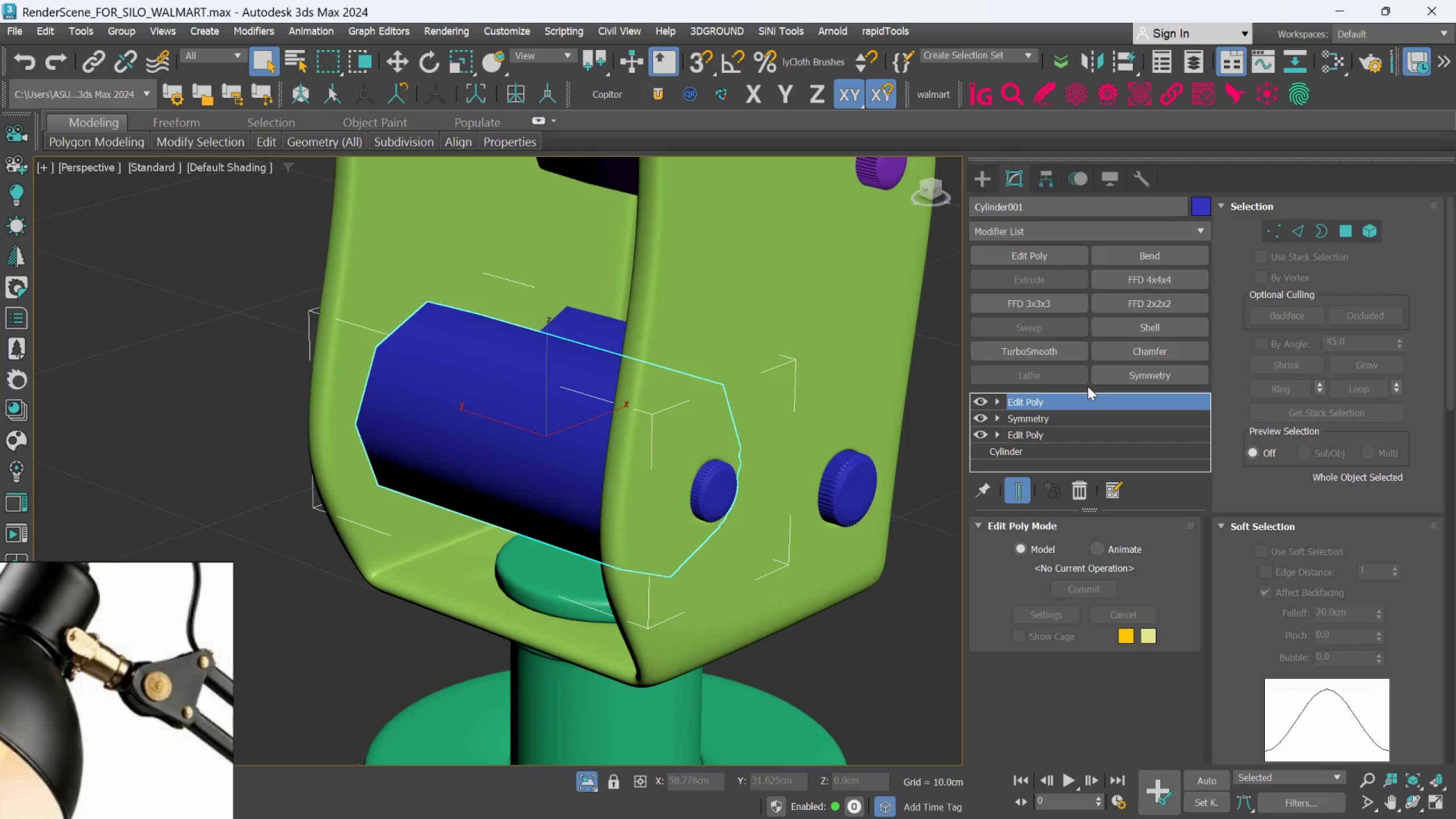 
right_click([1086, 397])
 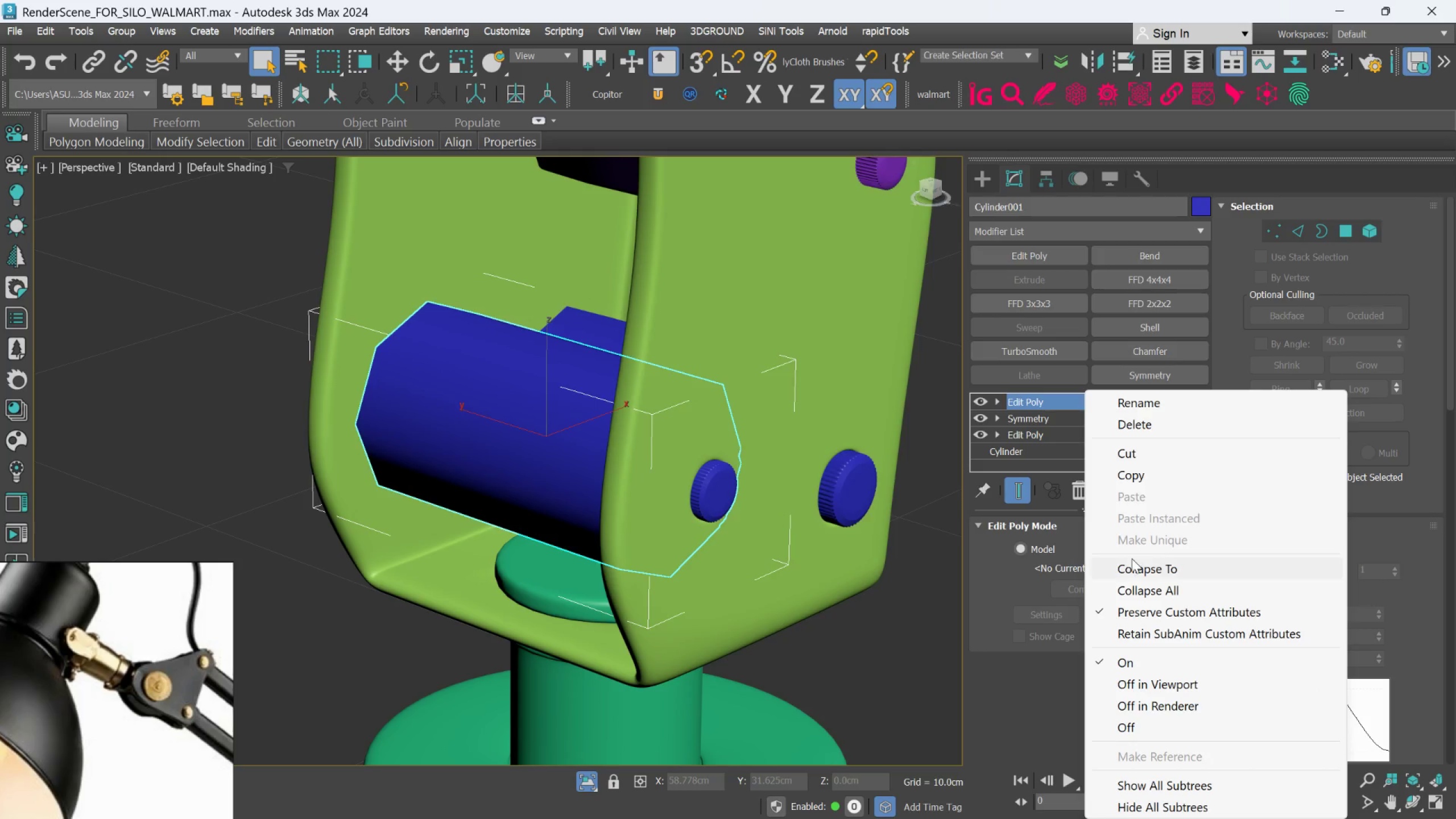 
left_click([1132, 569])
 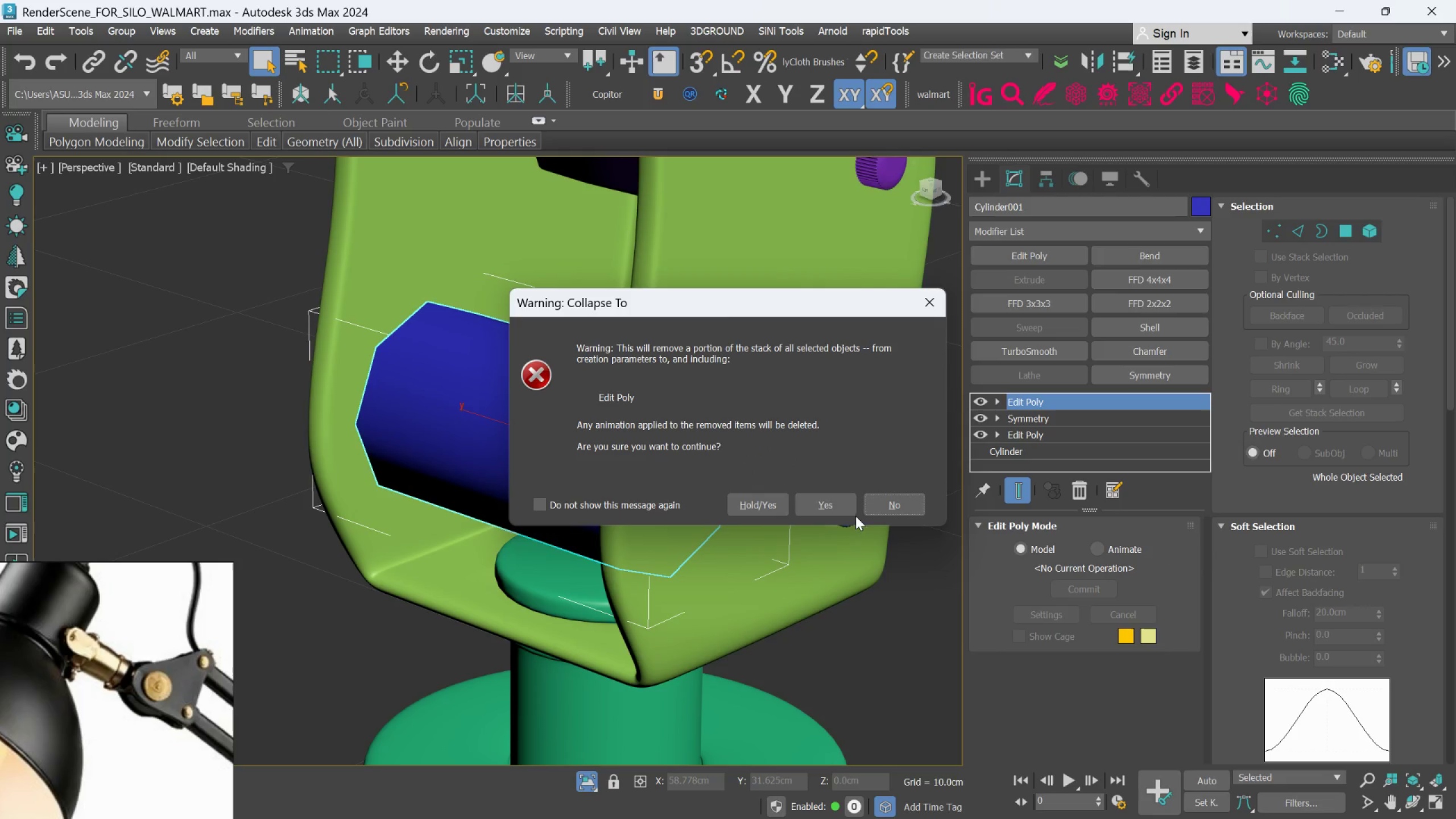 
left_click([839, 507])
 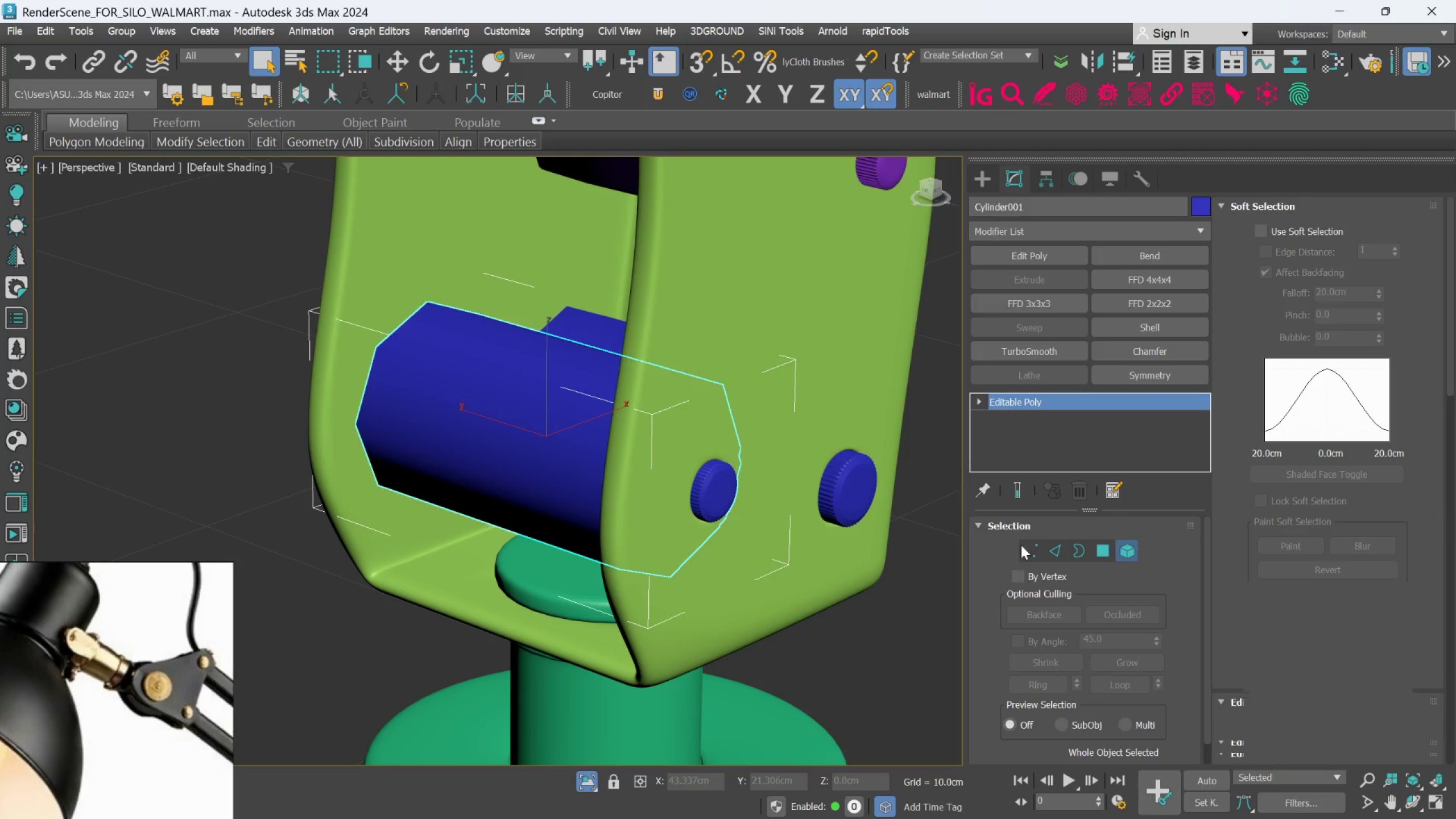 
left_click([725, 490])
 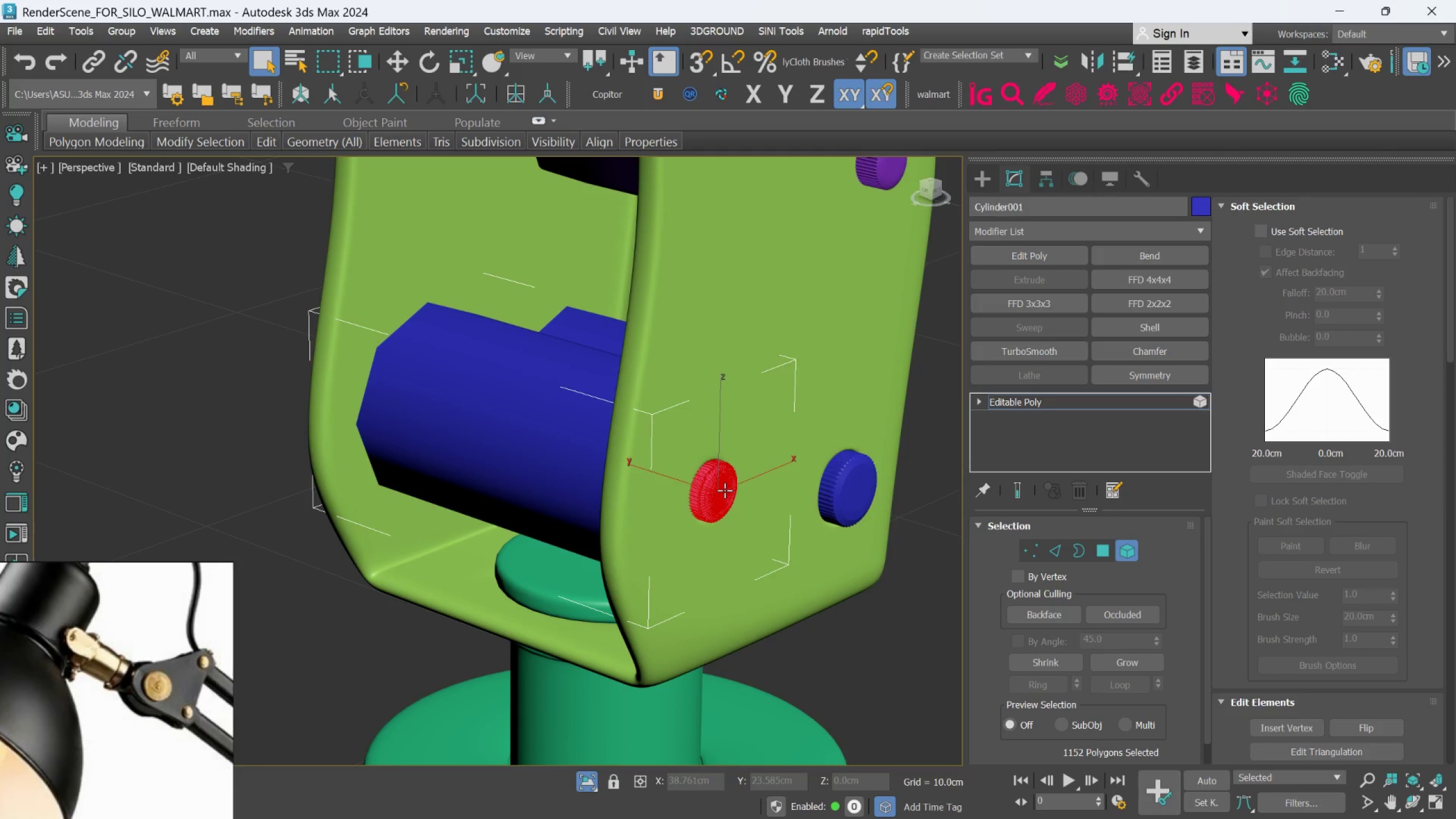 
scroll: coordinate [725, 490], scroll_direction: down, amount: 1.0
 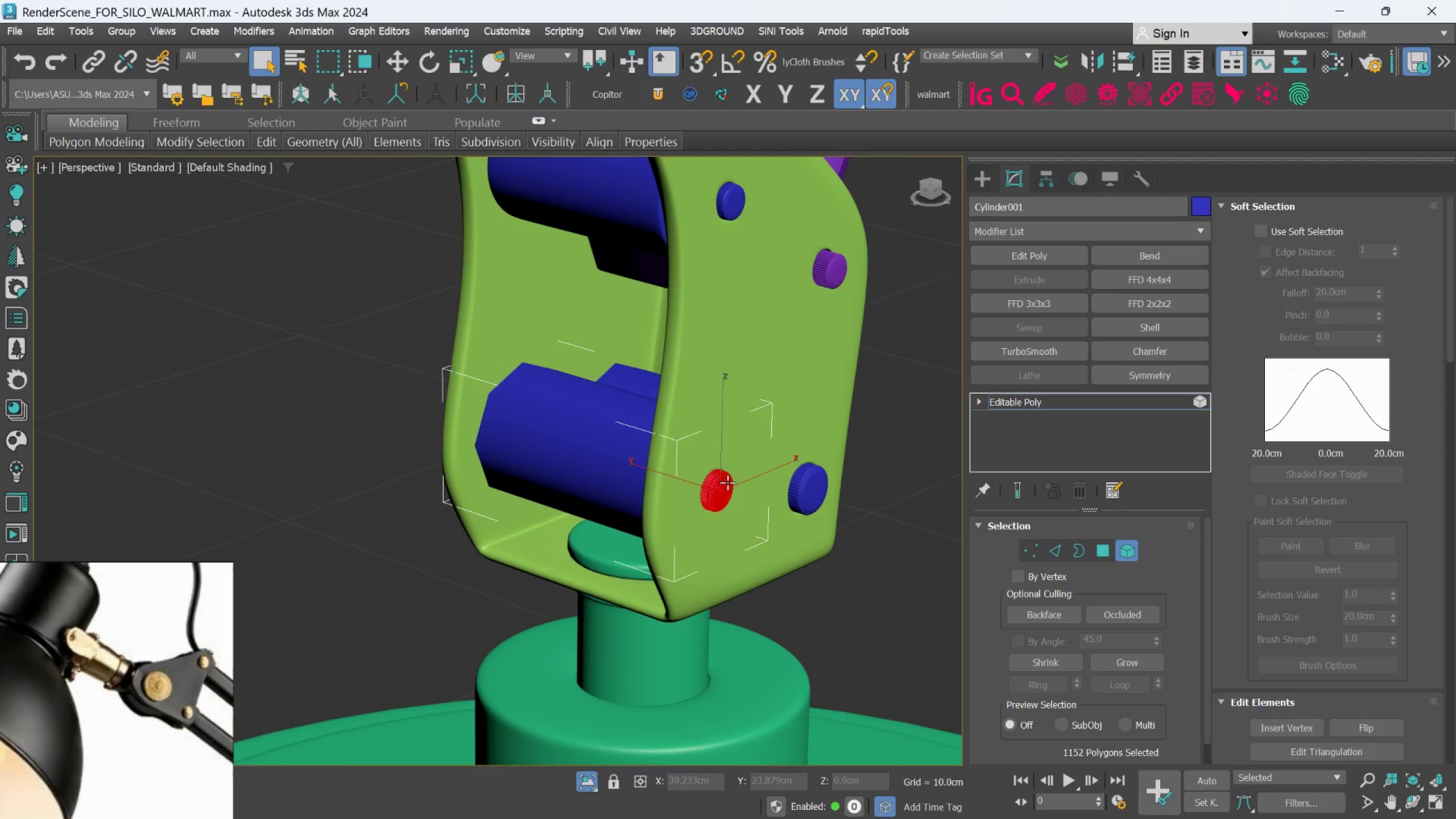 
hold_key(key=AltLeft, duration=0.67)
 